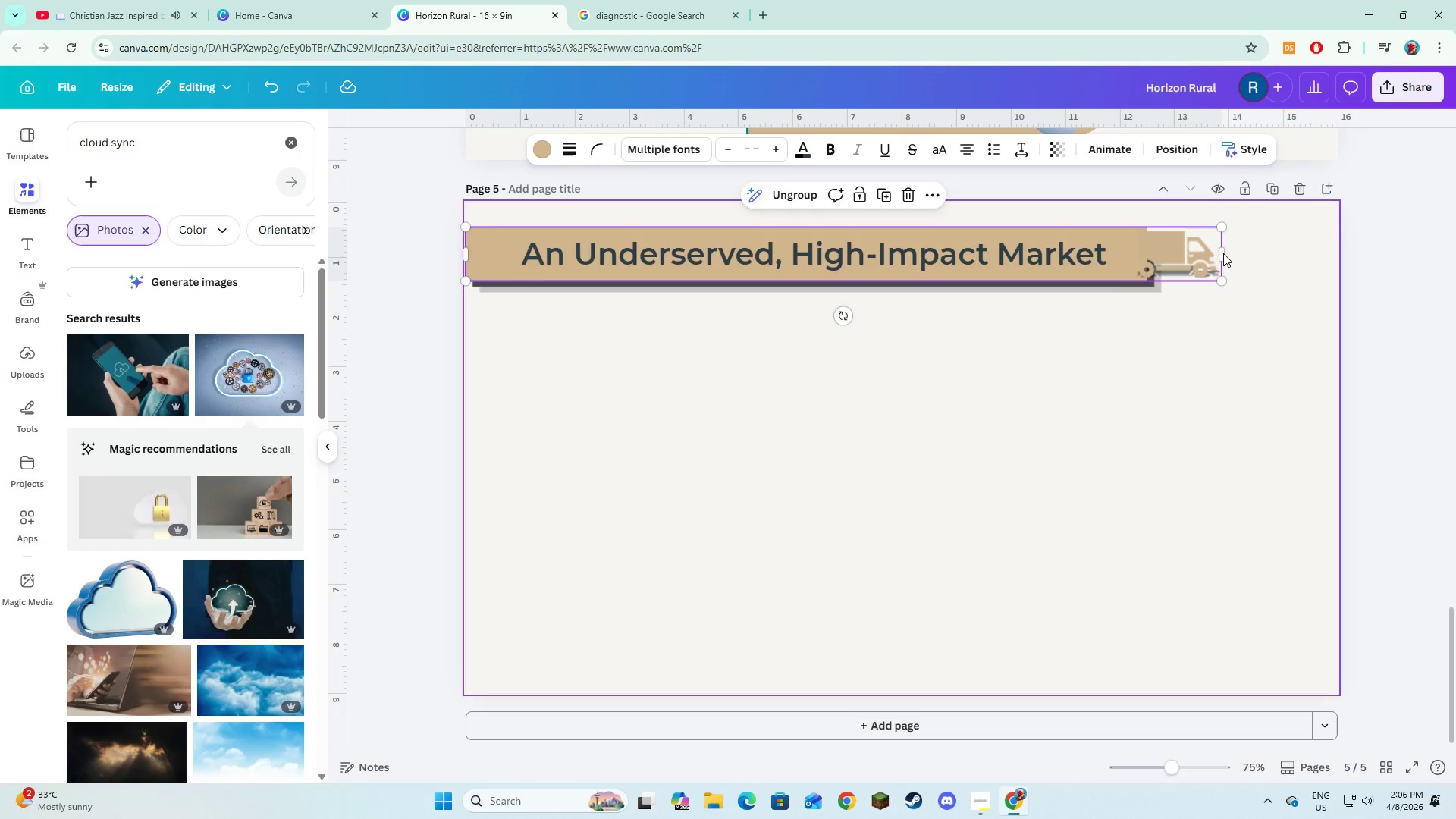 
left_click_drag(start_coordinate=[1223, 253], to_coordinate=[1166, 257])
 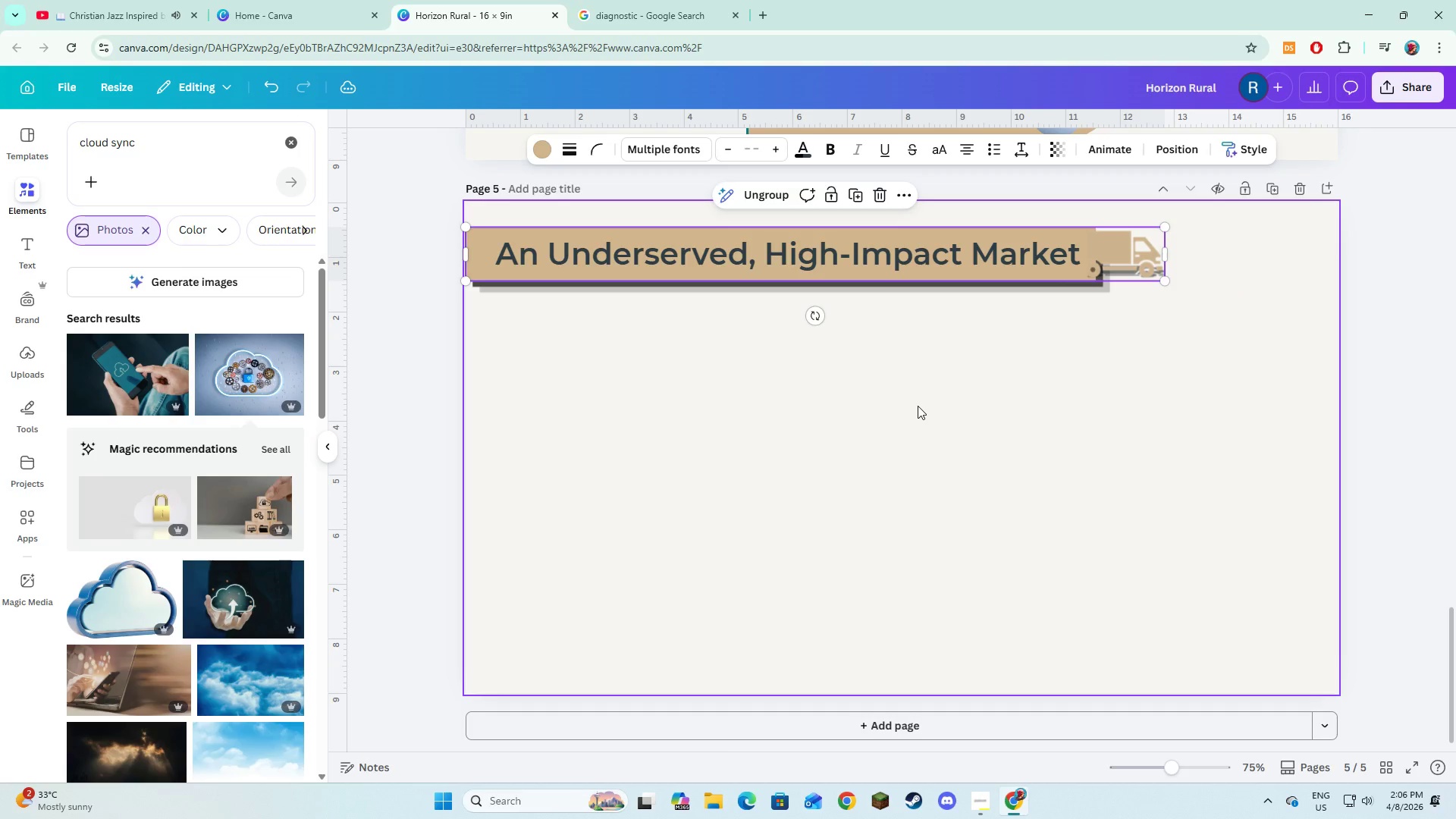 
left_click([918, 406])
 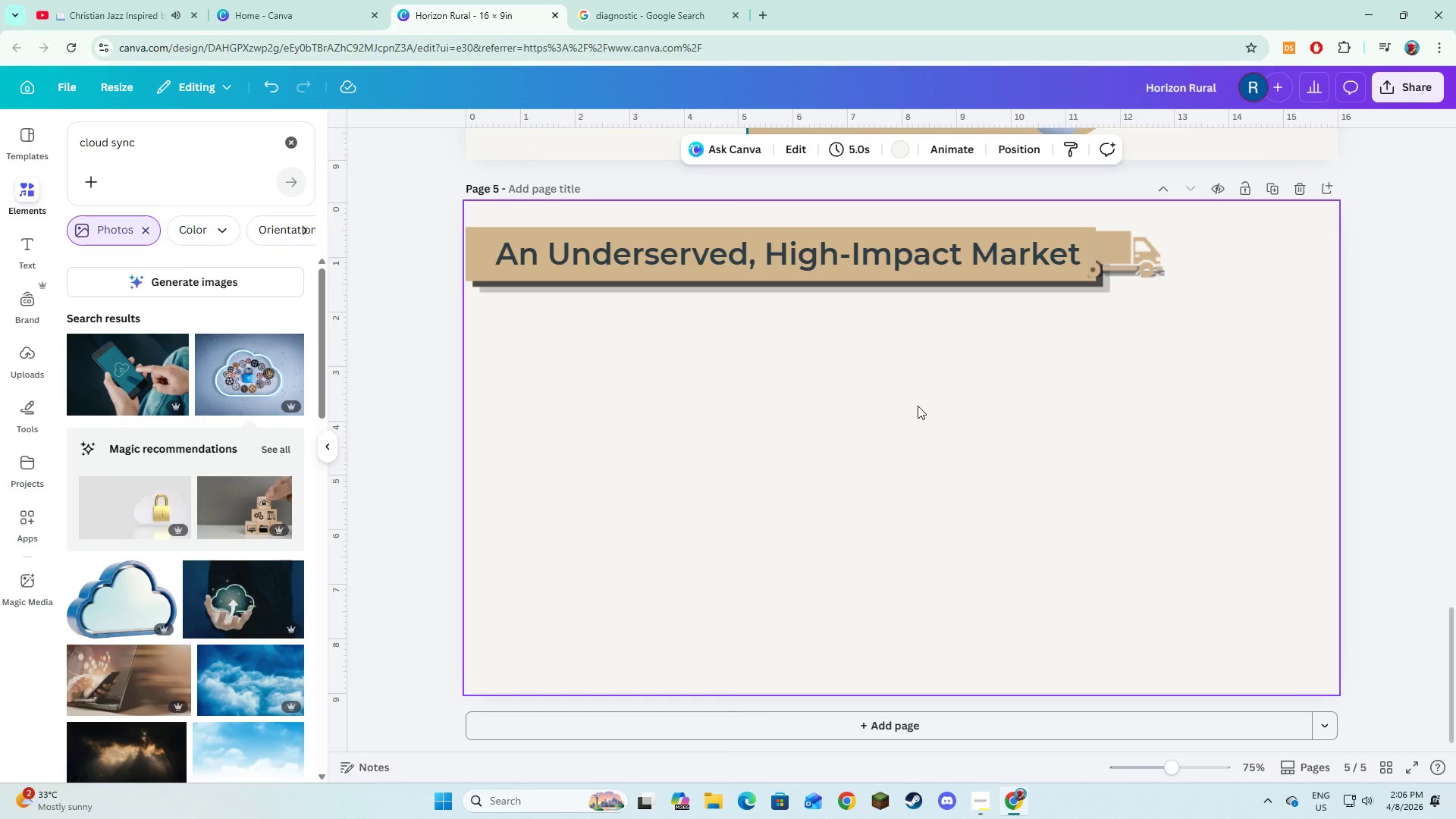 
scroll: coordinate [918, 406], scroll_direction: down, amount: 2.0
 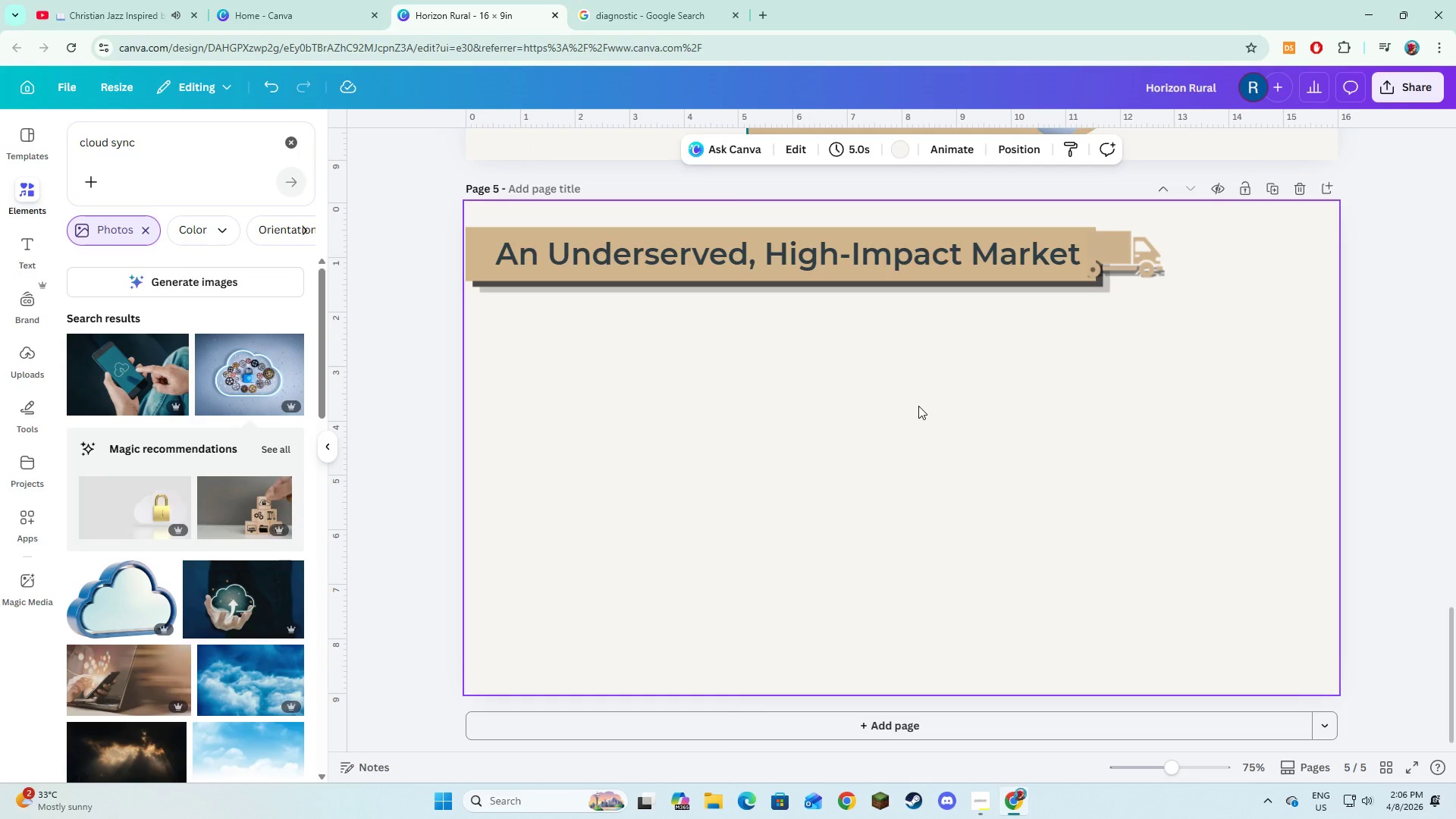 
wait(16.61)
 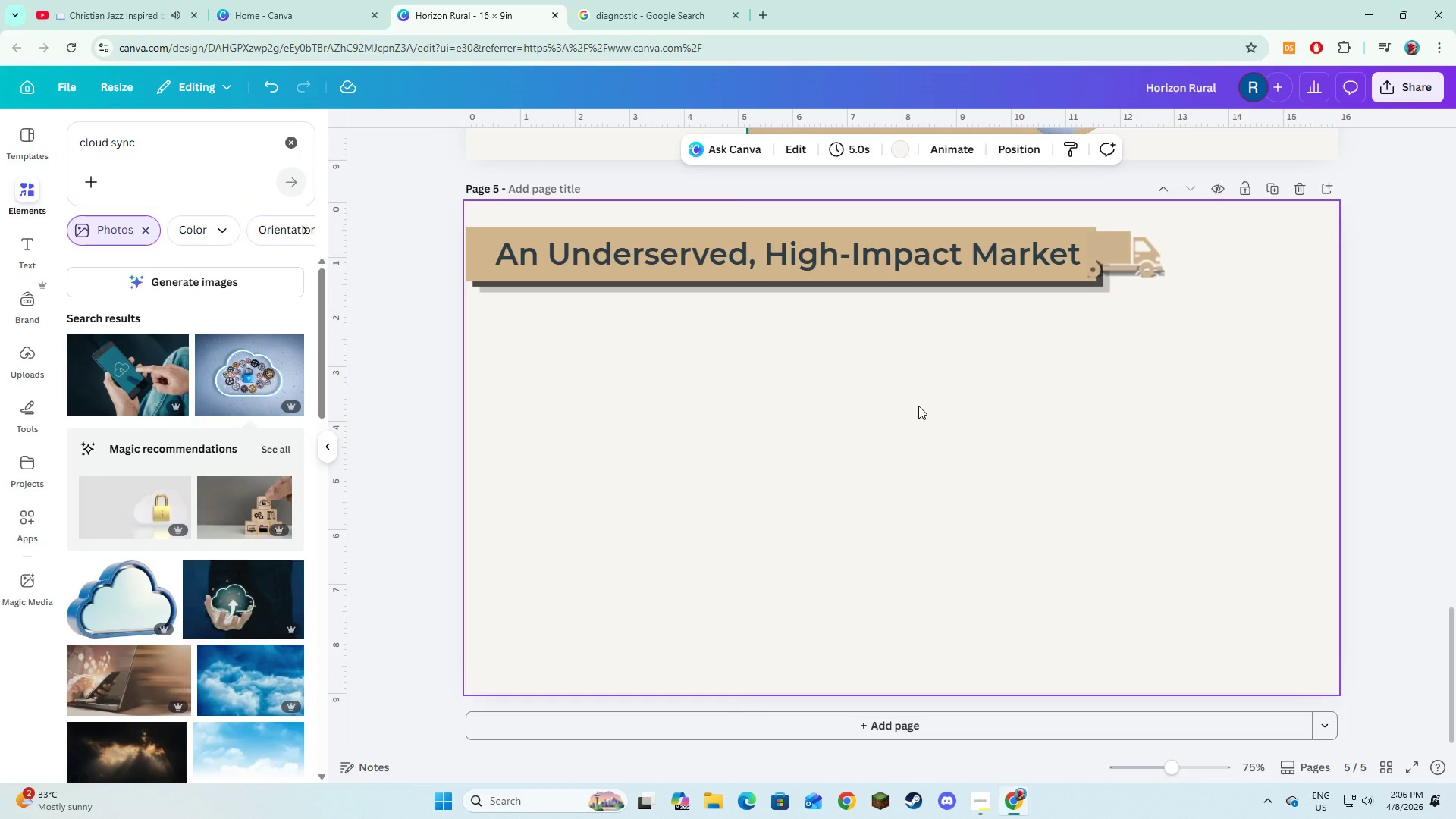 
left_click([682, 0])
 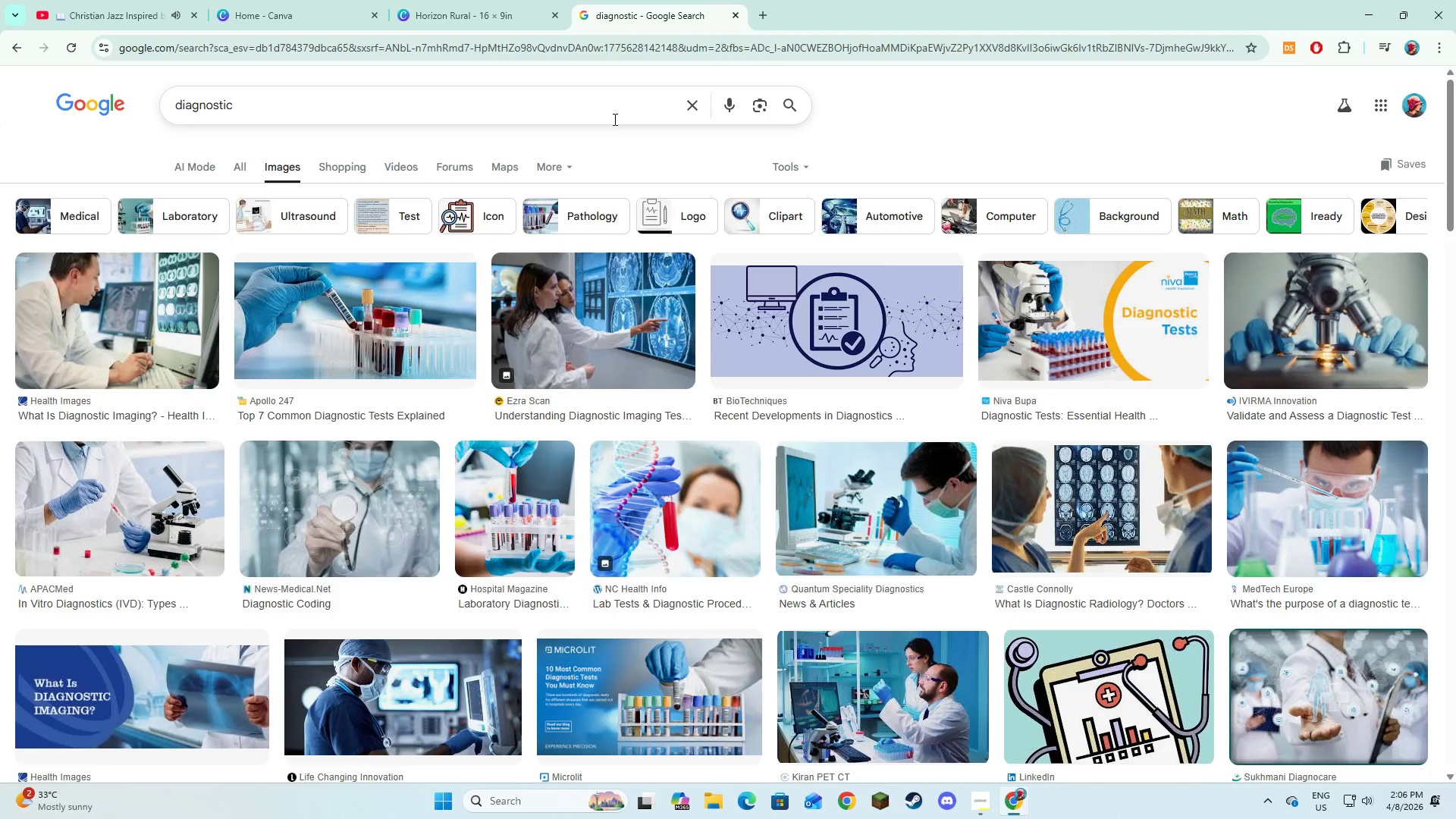 
left_click_drag(start_coordinate=[613, 119], to_coordinate=[623, 119])
 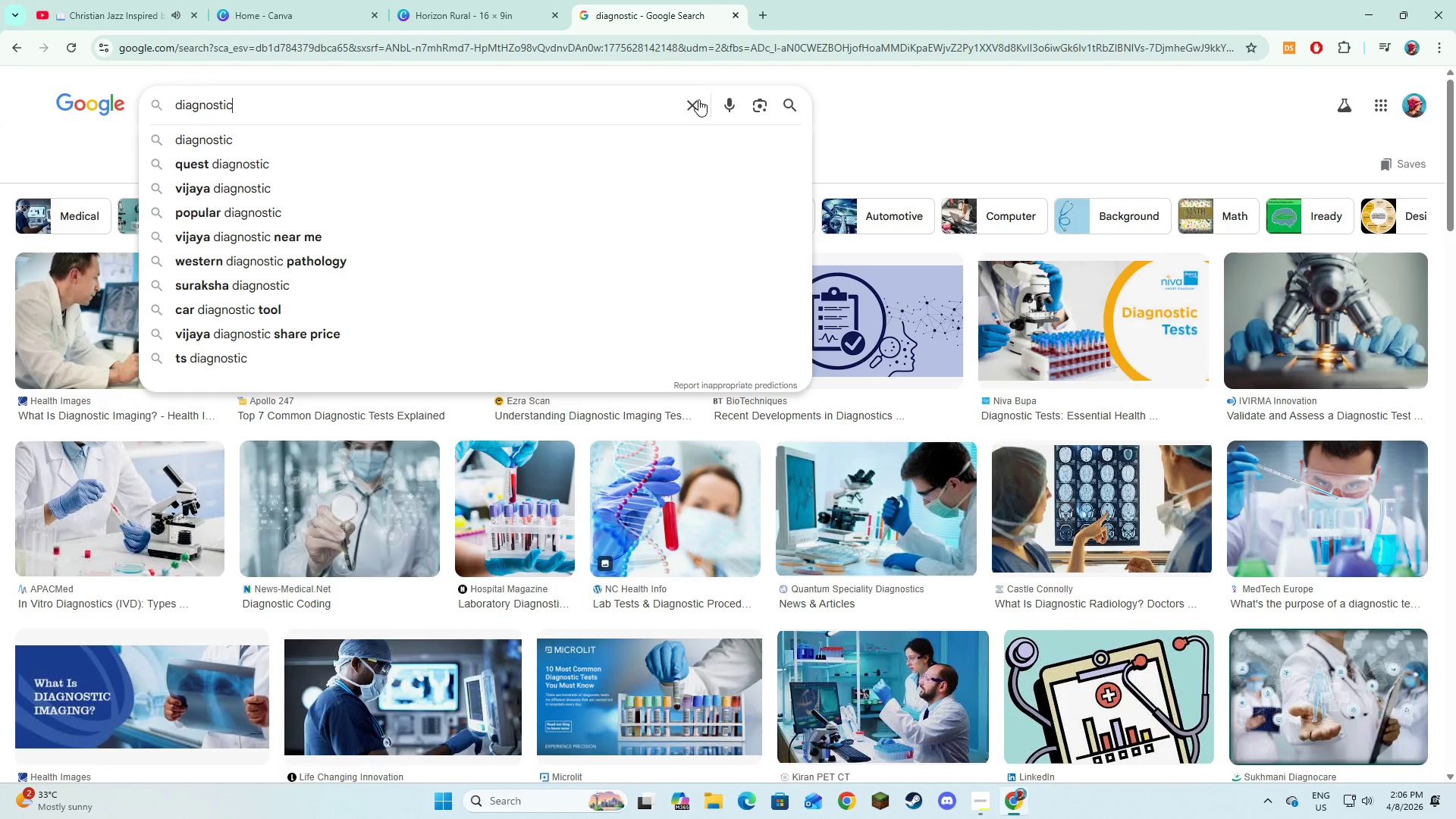 
double_click([699, 99])
 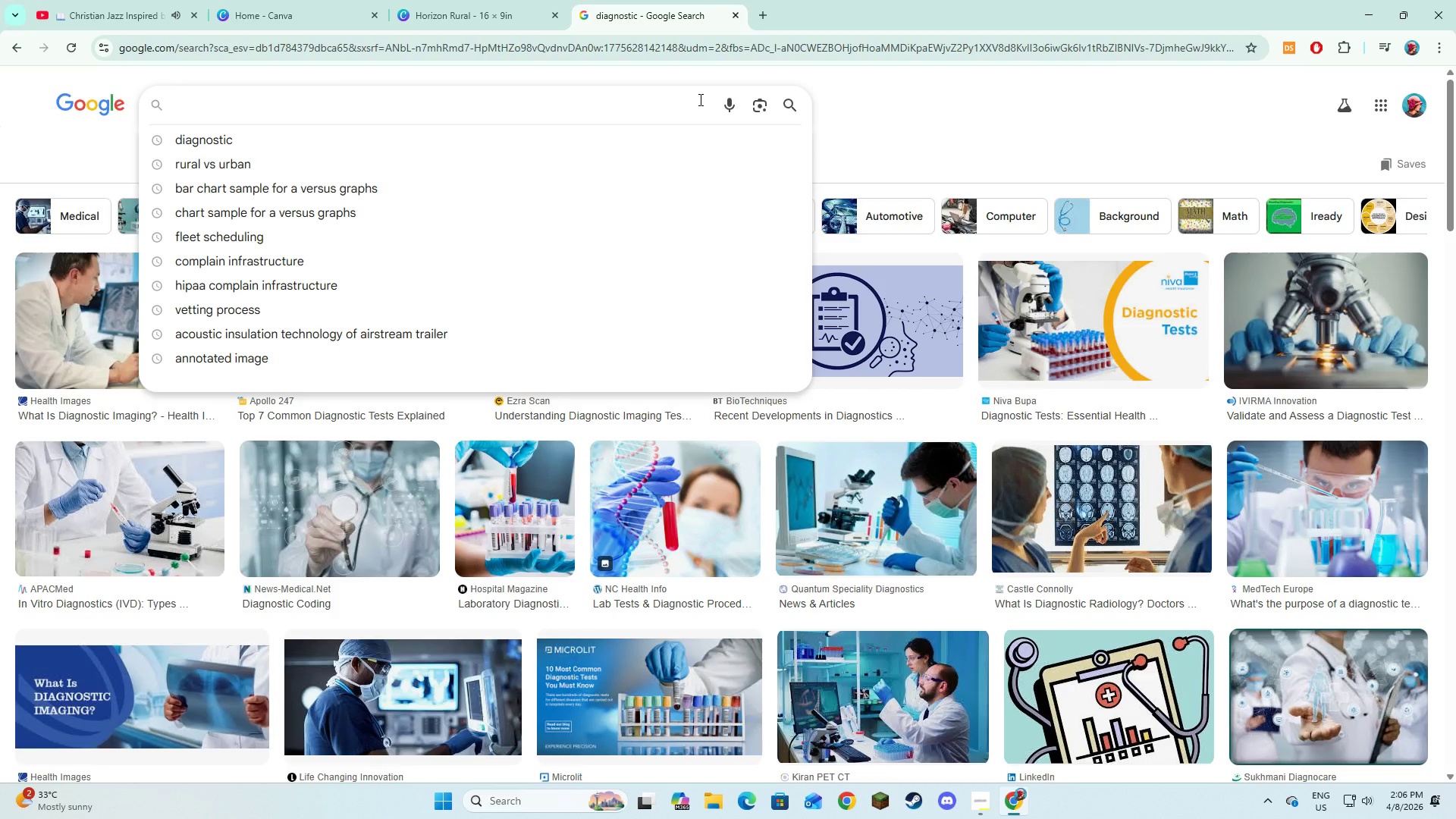 
type(map visualliza)
key(Backspace)
key(Backspace)
key(Backspace)
key(Backspace)
type(ization of )
 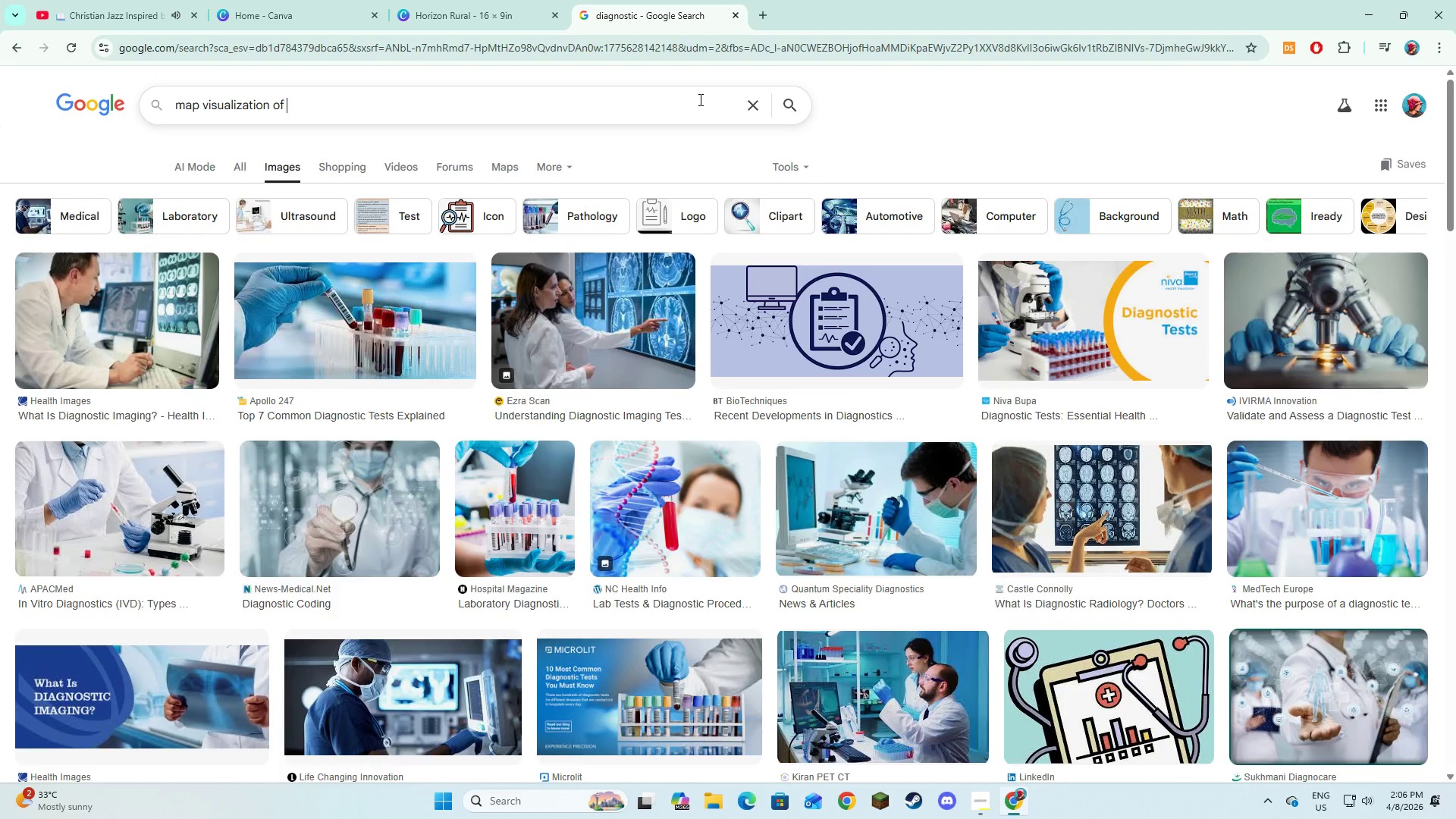 
type(market)
 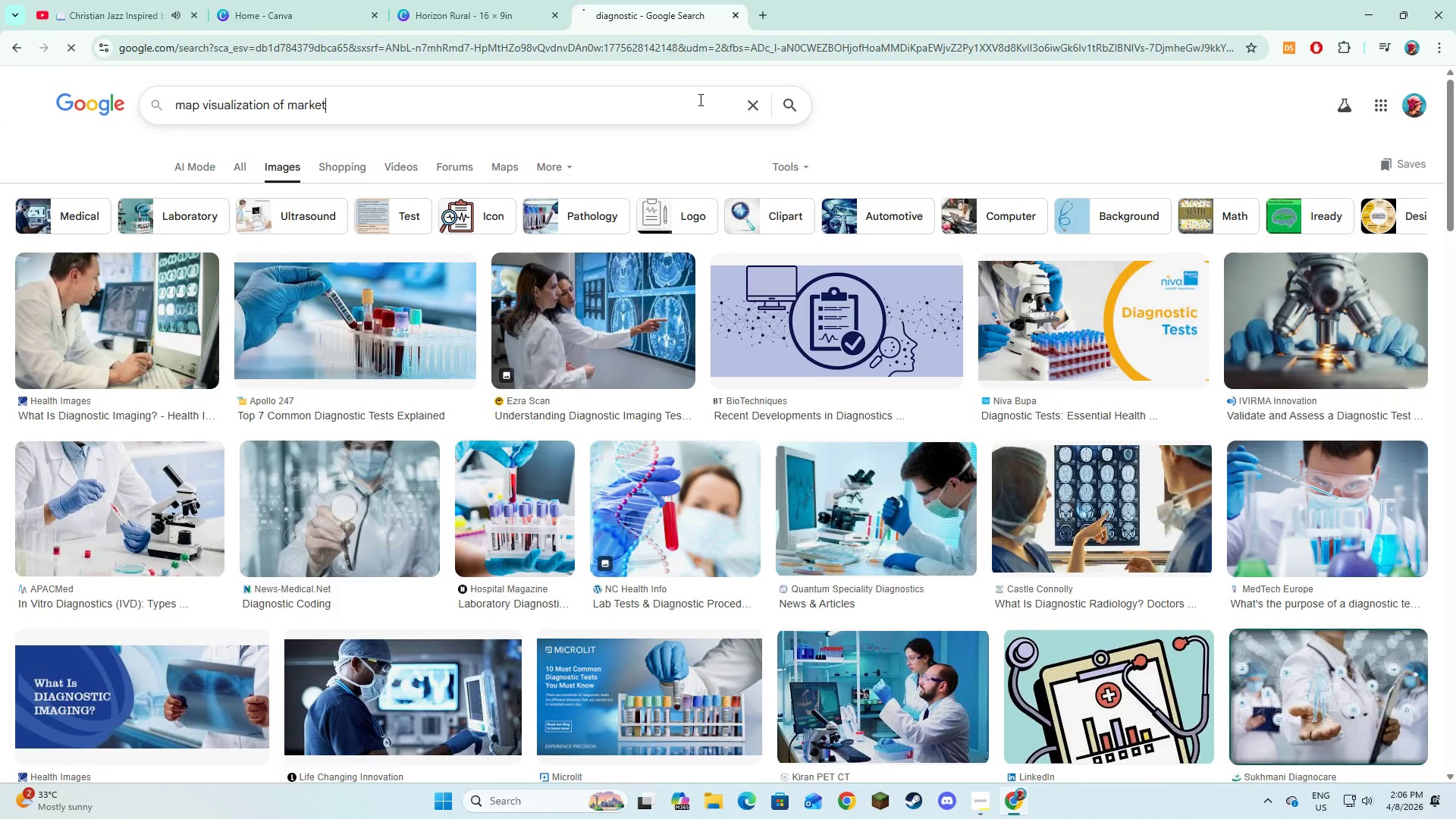 
key(Enter)
 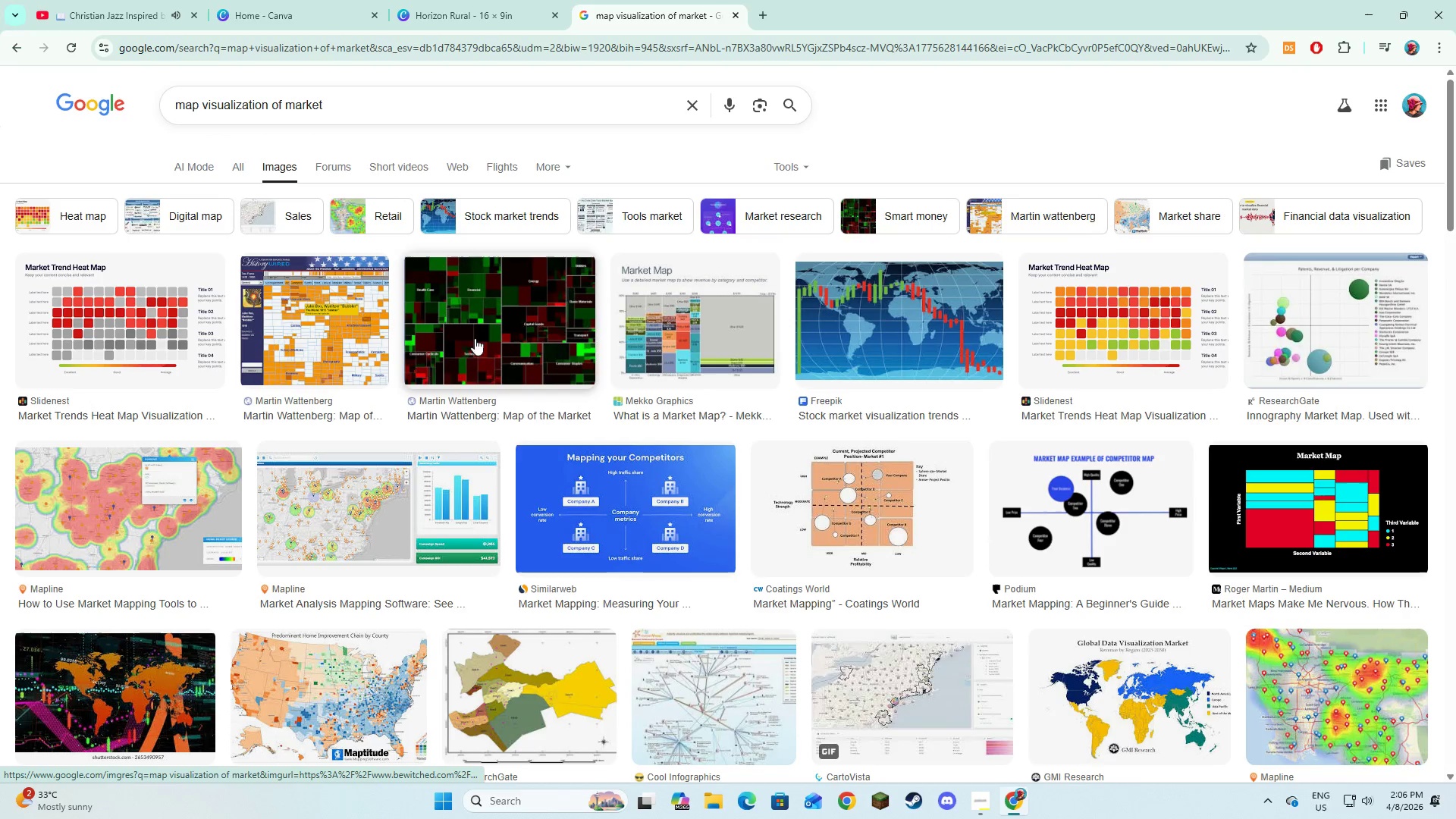 
wait(8.01)
 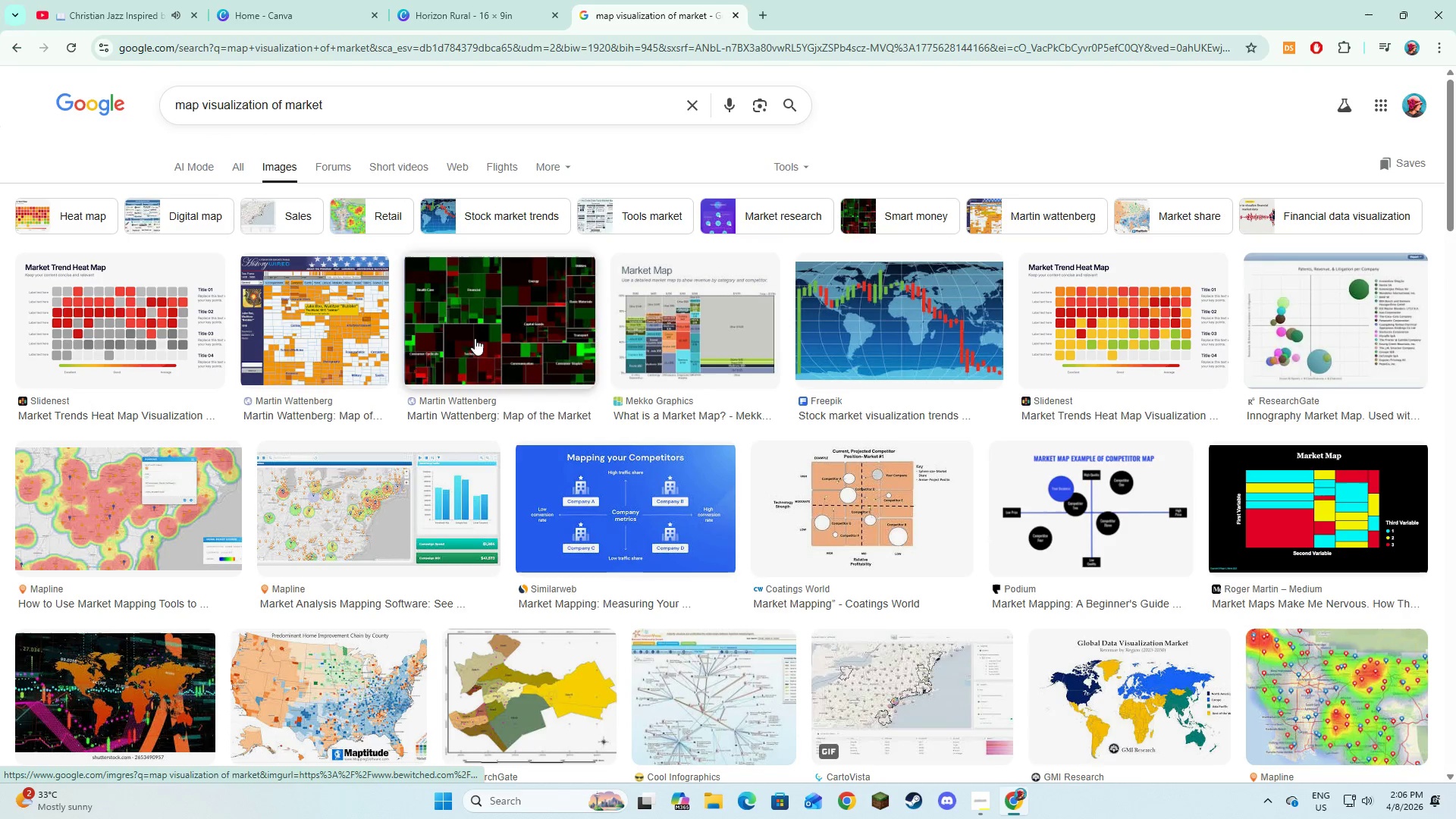 
scroll: coordinate [691, 477], scroll_direction: down, amount: 3.0
 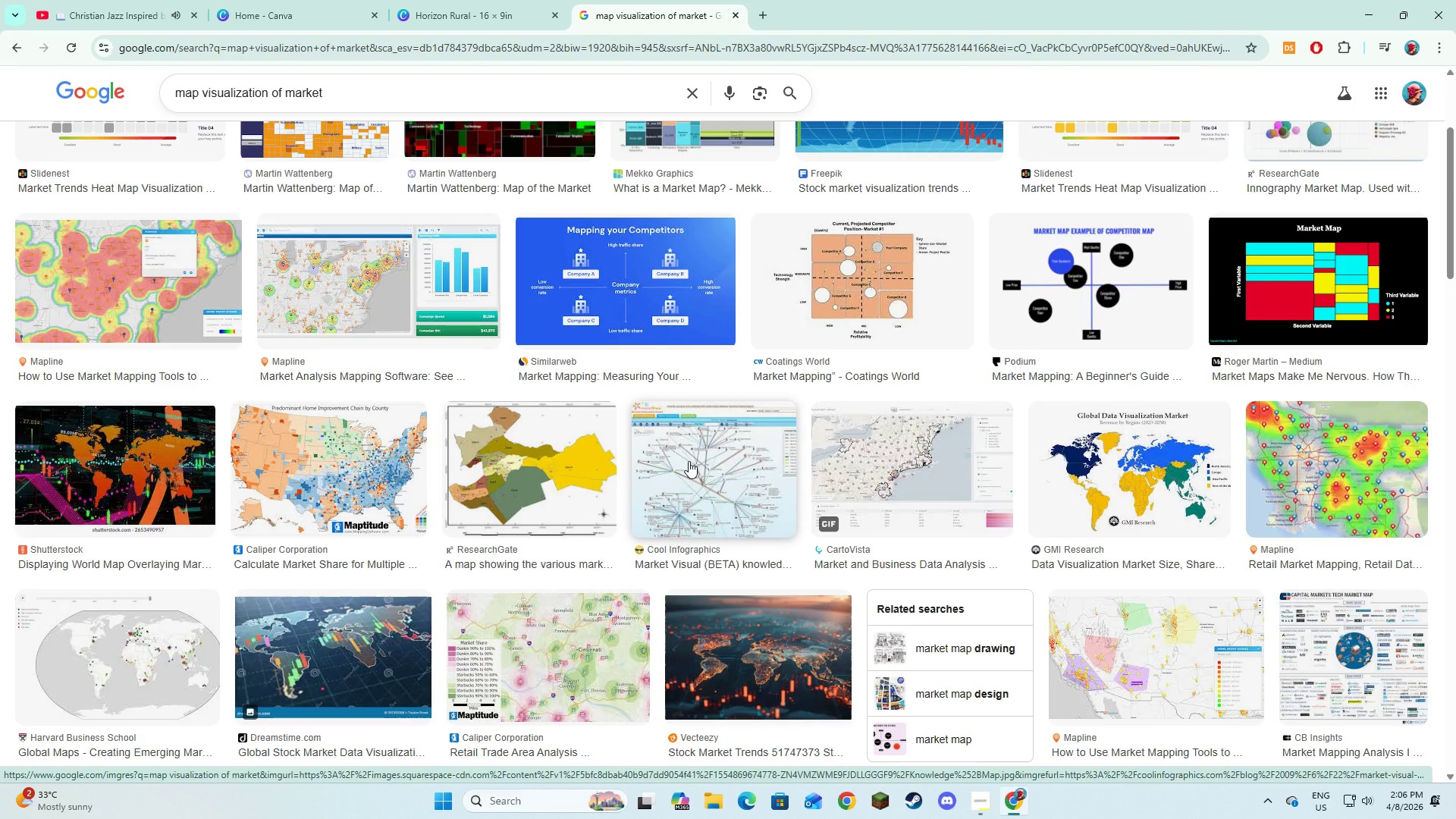 
left_click([607, 293])
 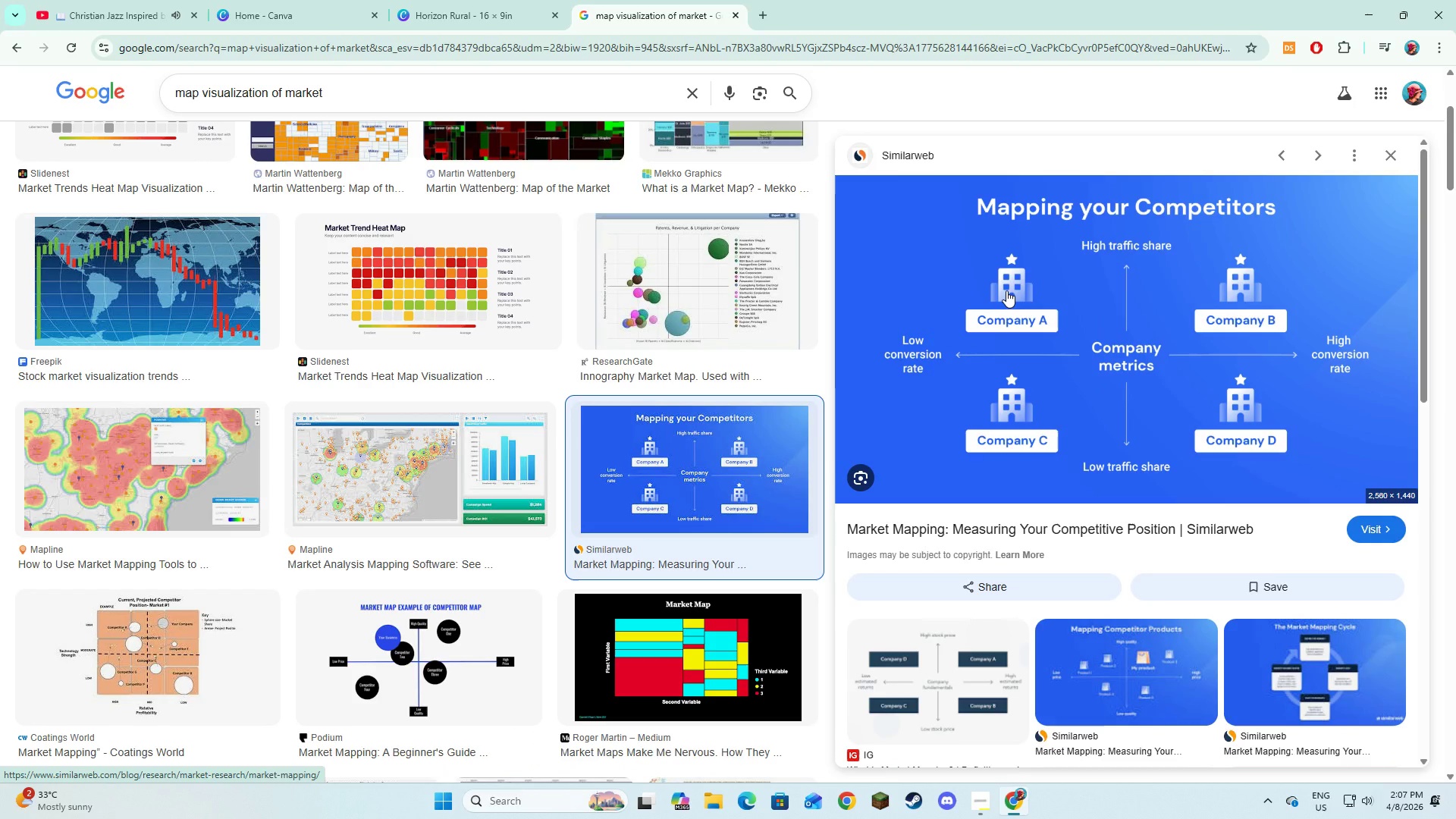 
scroll: coordinate [714, 506], scroll_direction: down, amount: 6.0
 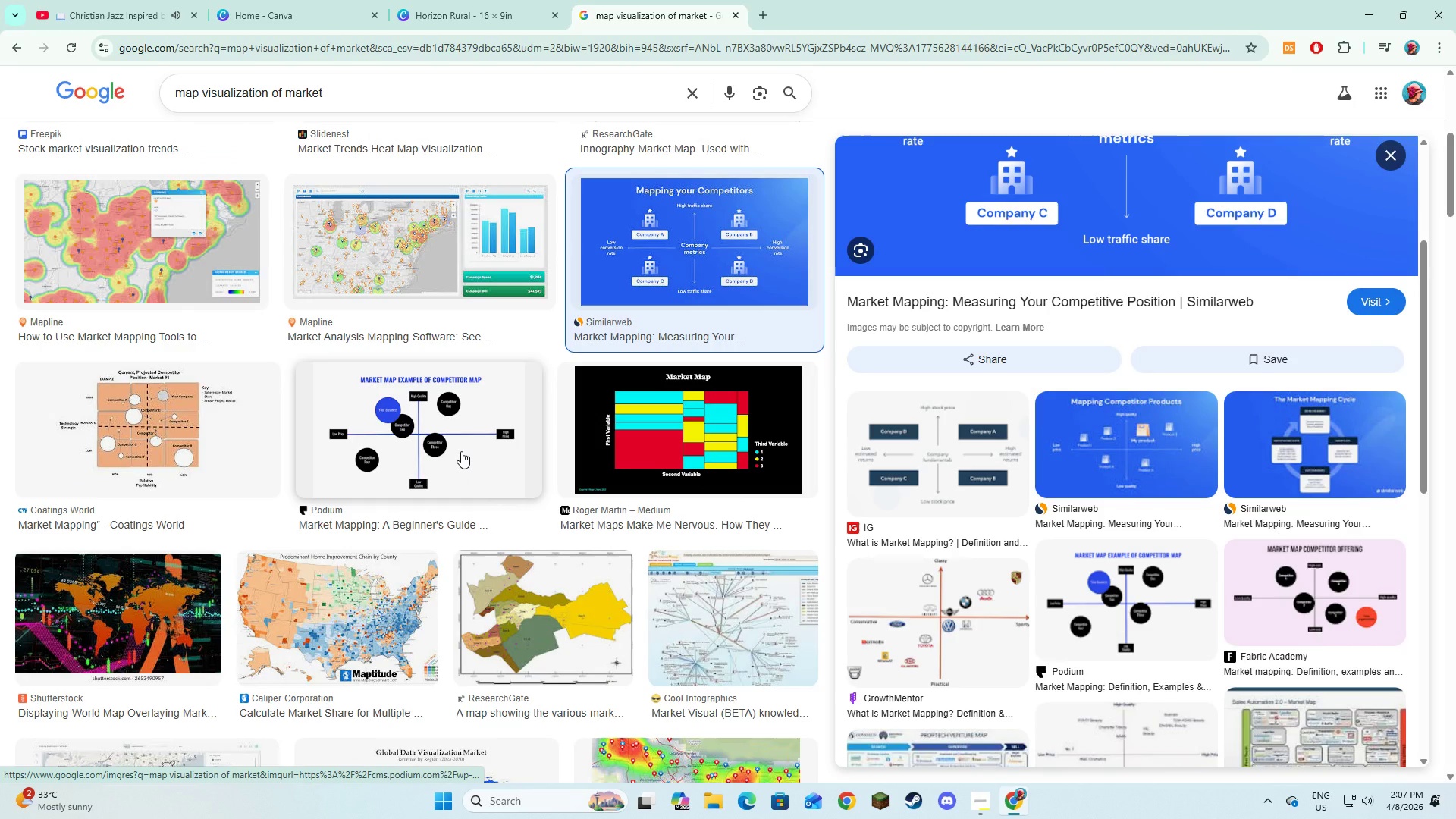 
left_click([461, 451])
 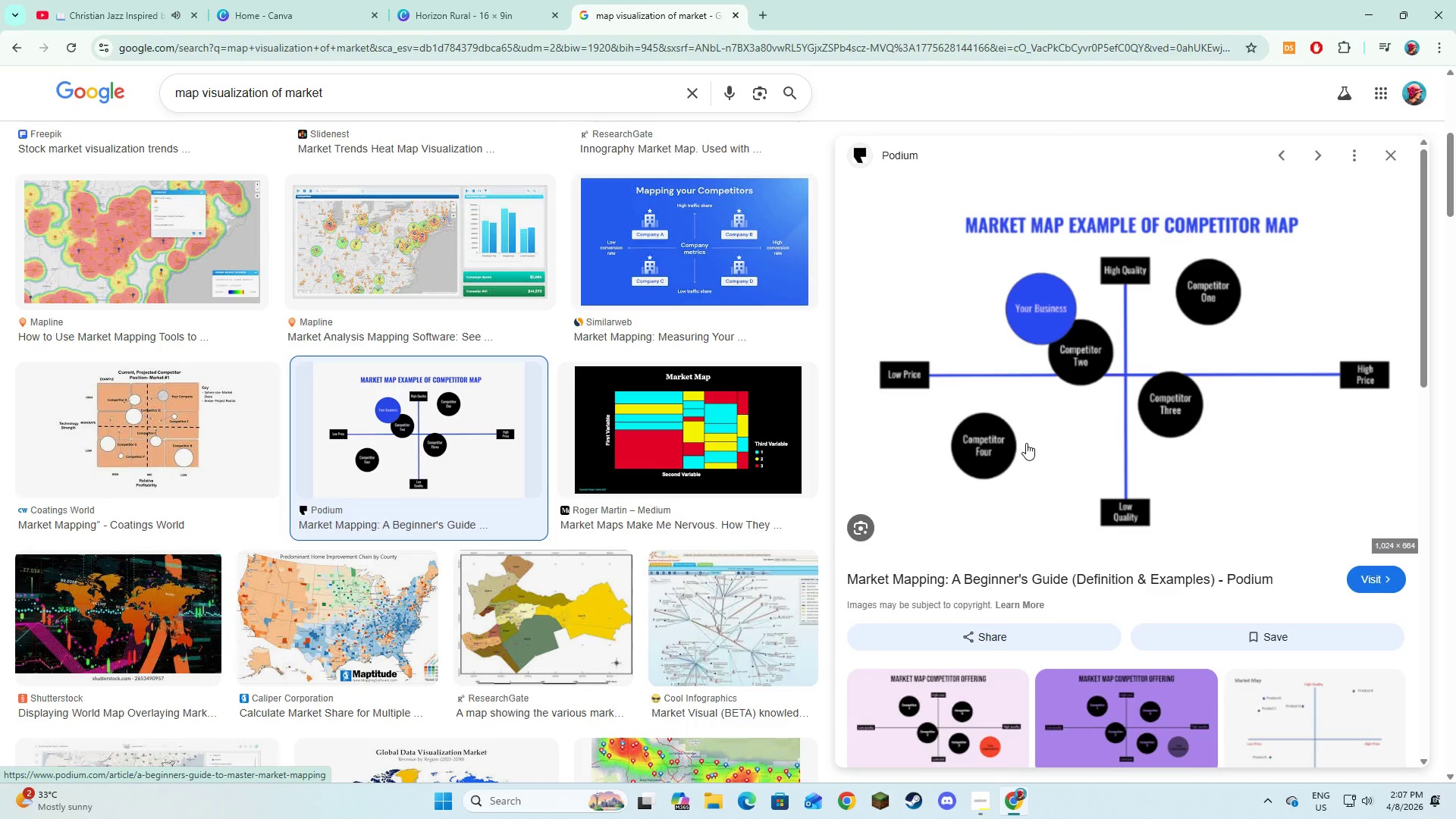 
left_click([478, 0])
 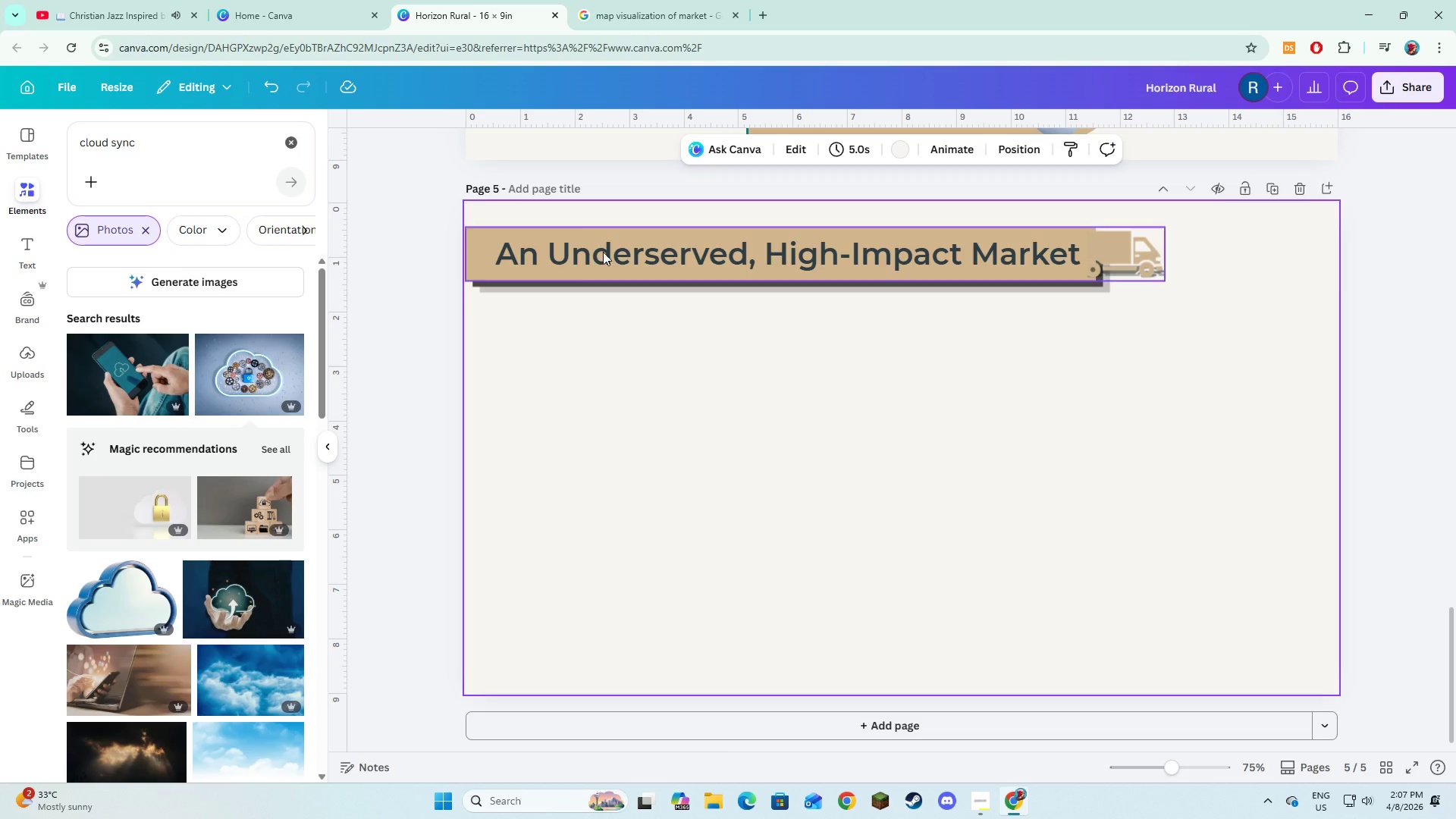 
left_click([639, 375])
 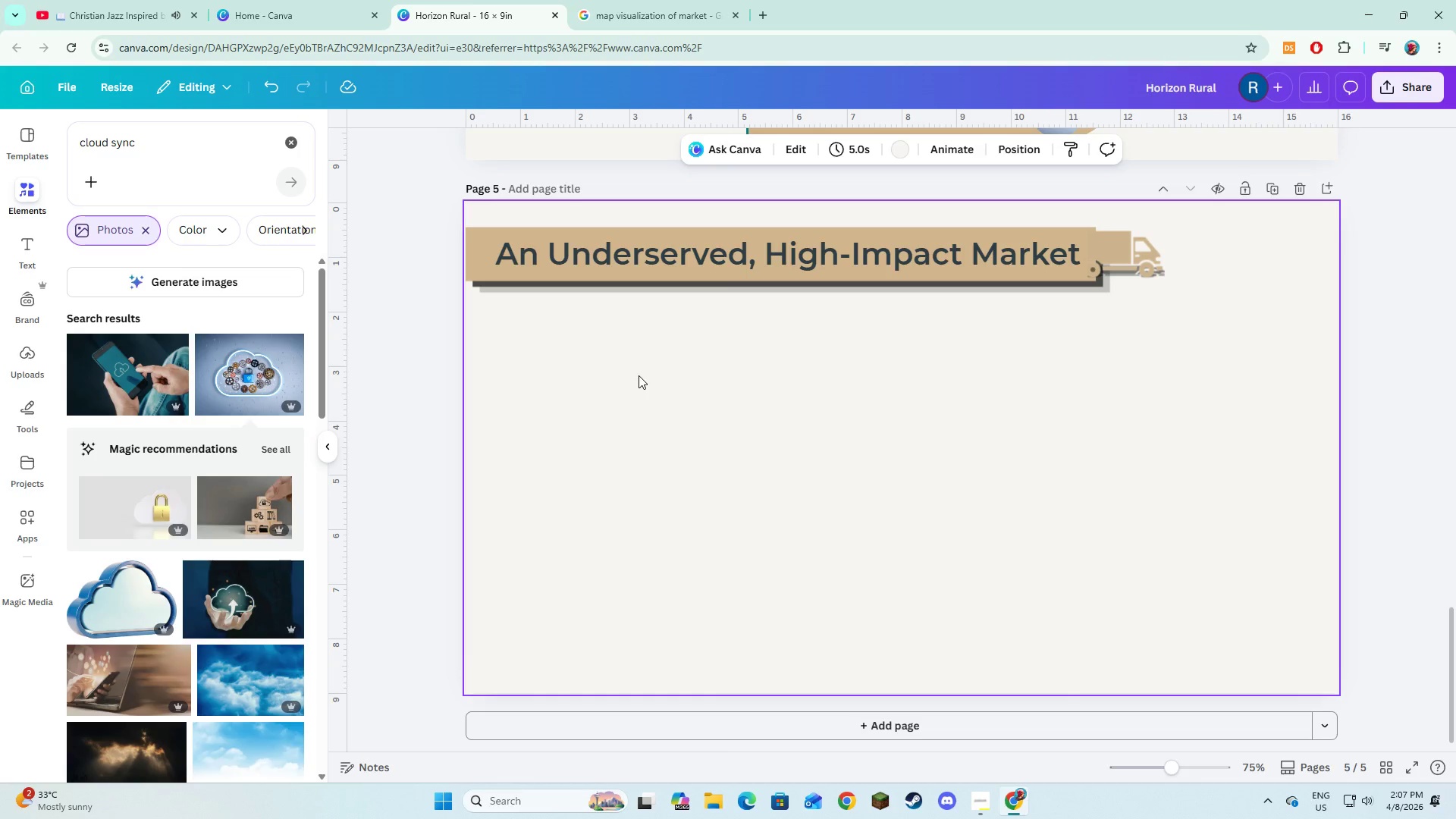 
left_click([686, 0])
 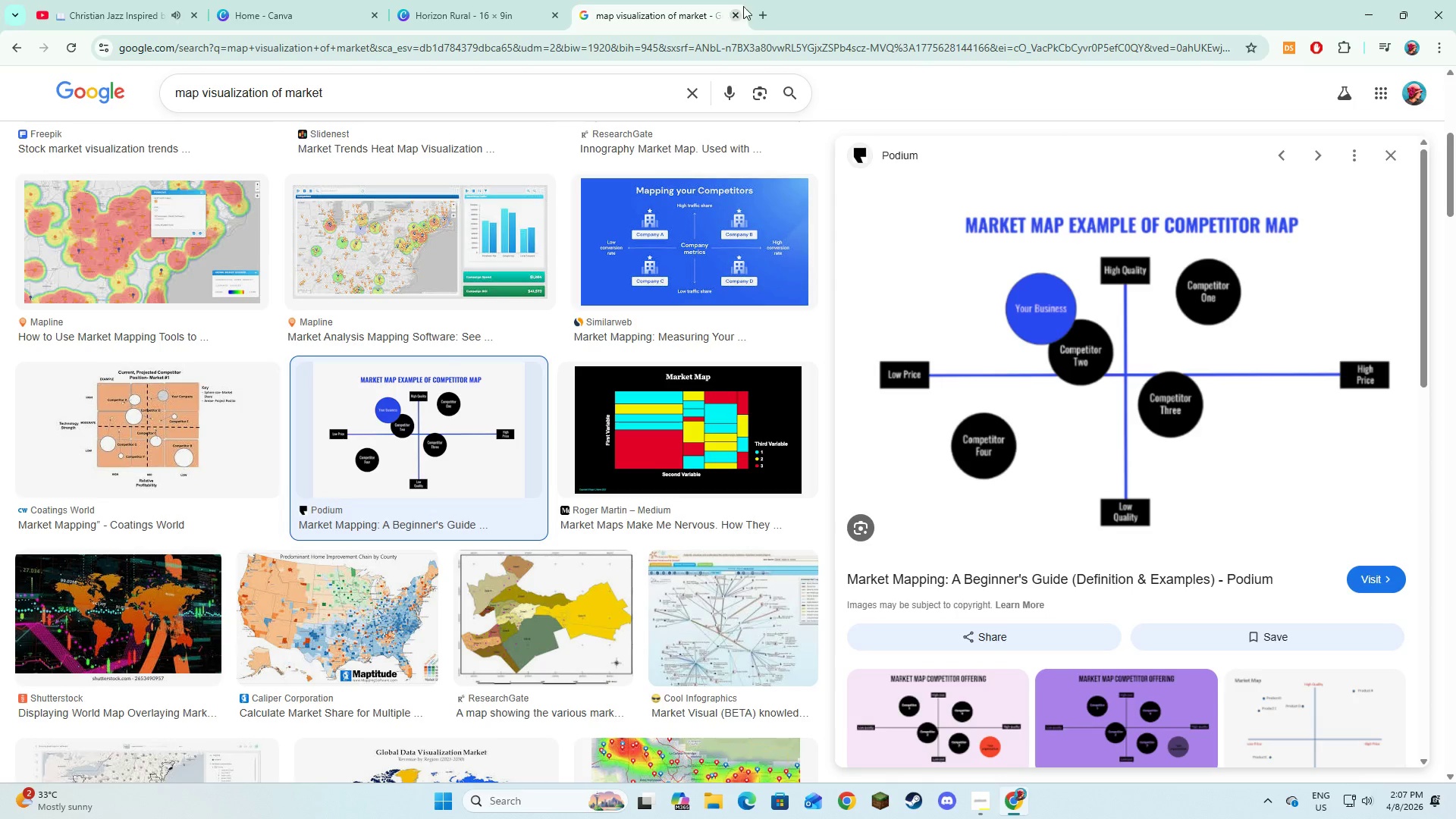 
left_click([763, 6])
 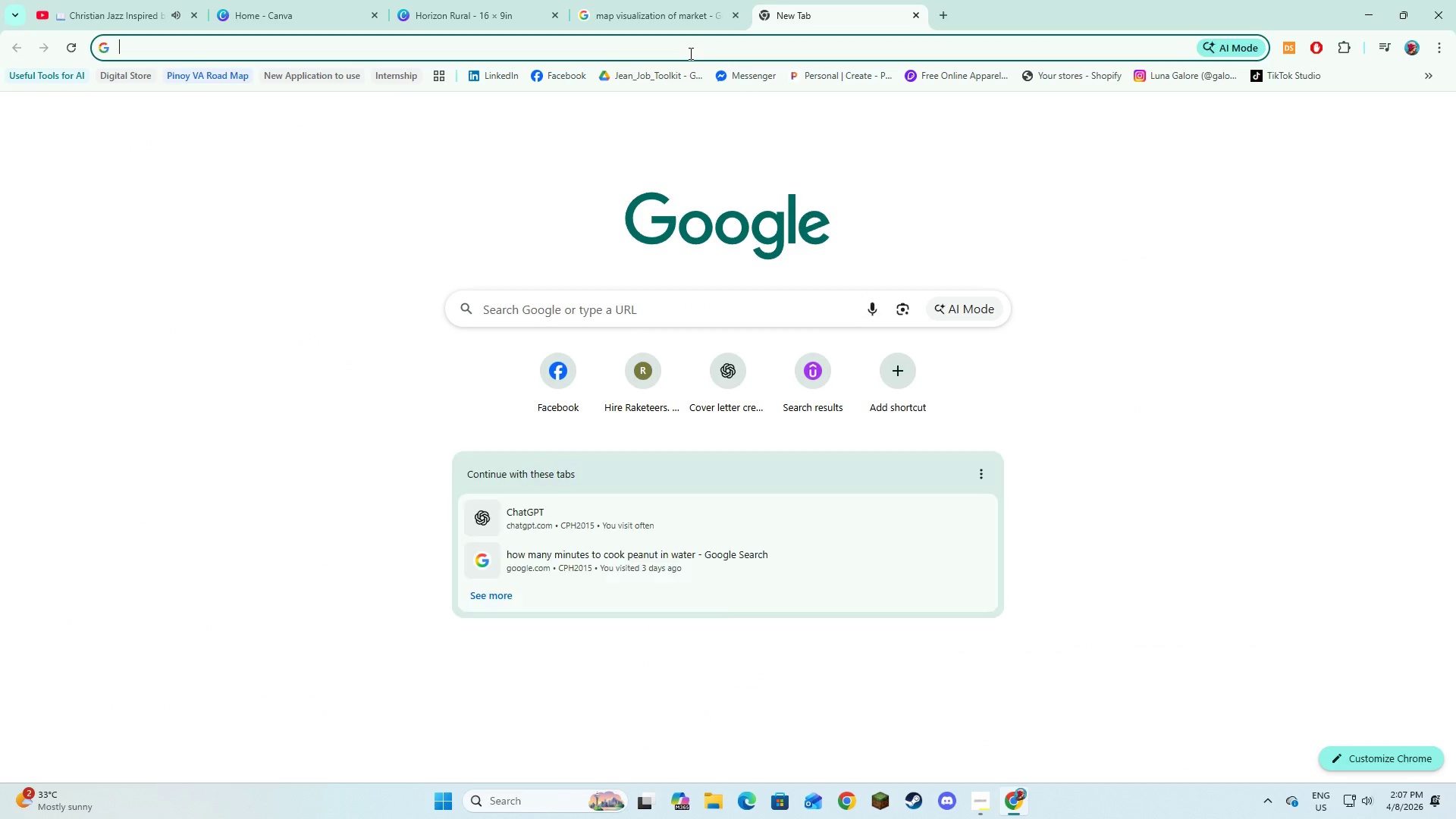 
left_click([689, 53])
 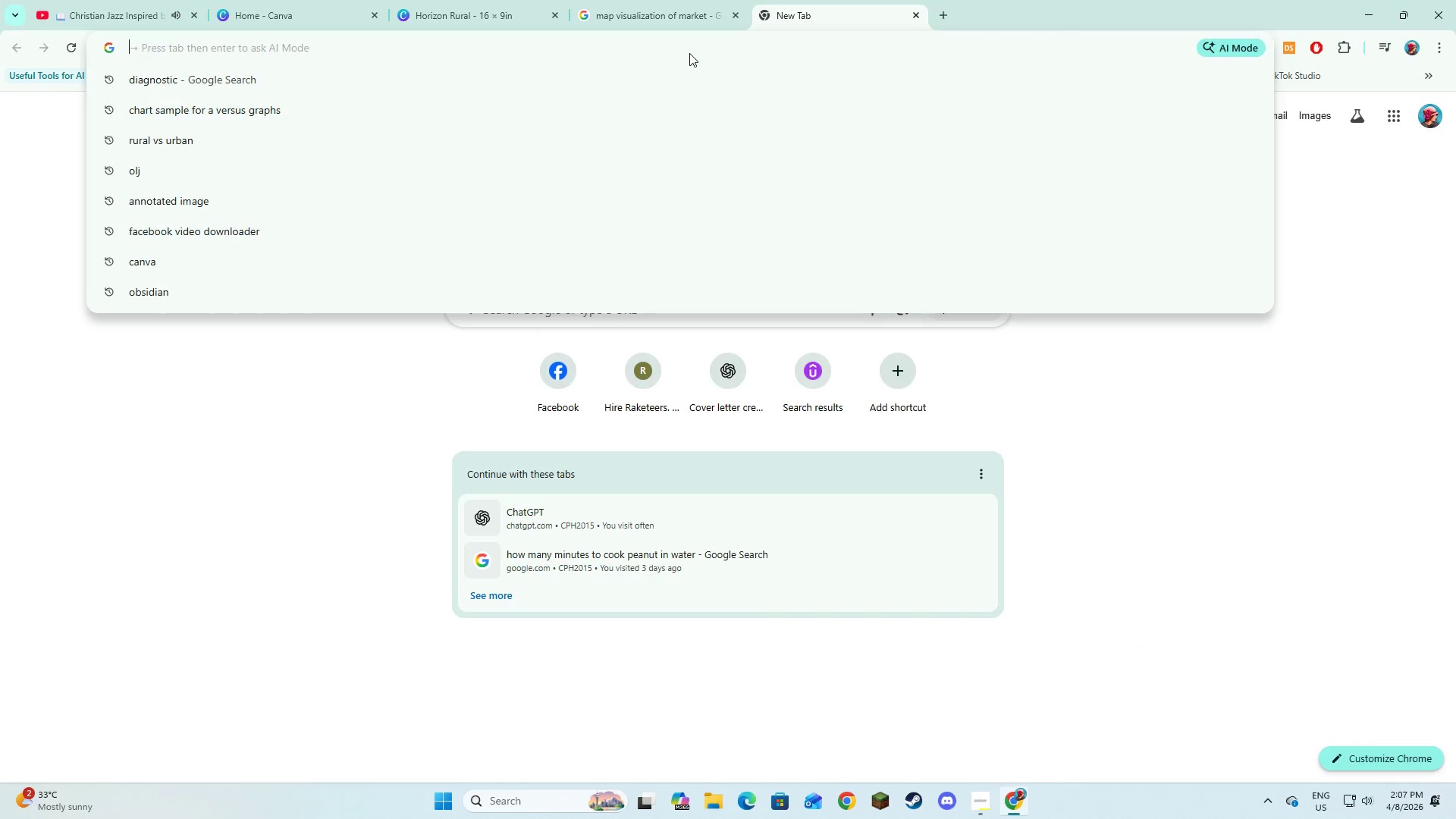 
type(markey )
key(Backspace)
key(Backspace)
type(t stats)
 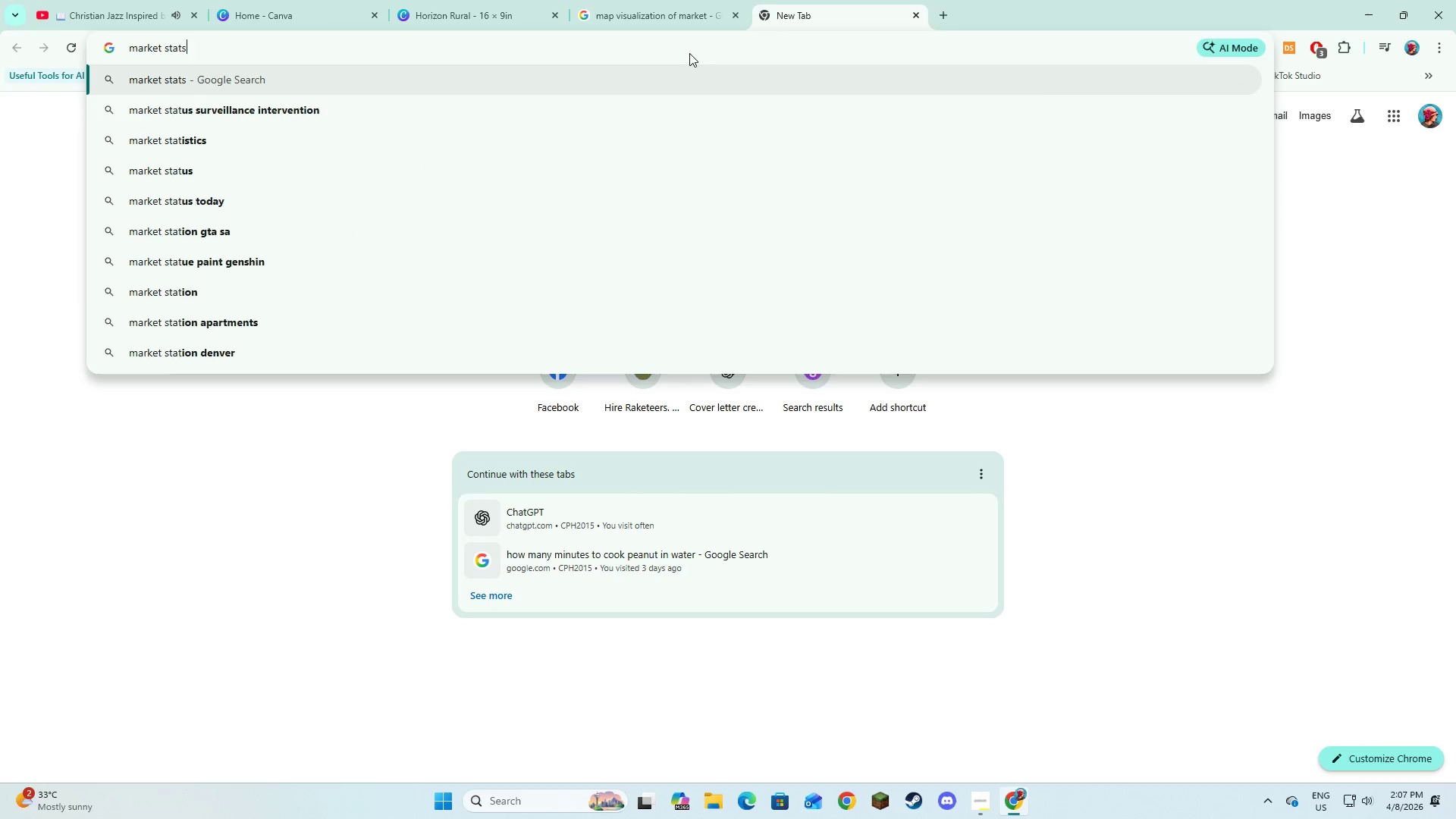 
key(Enter)
 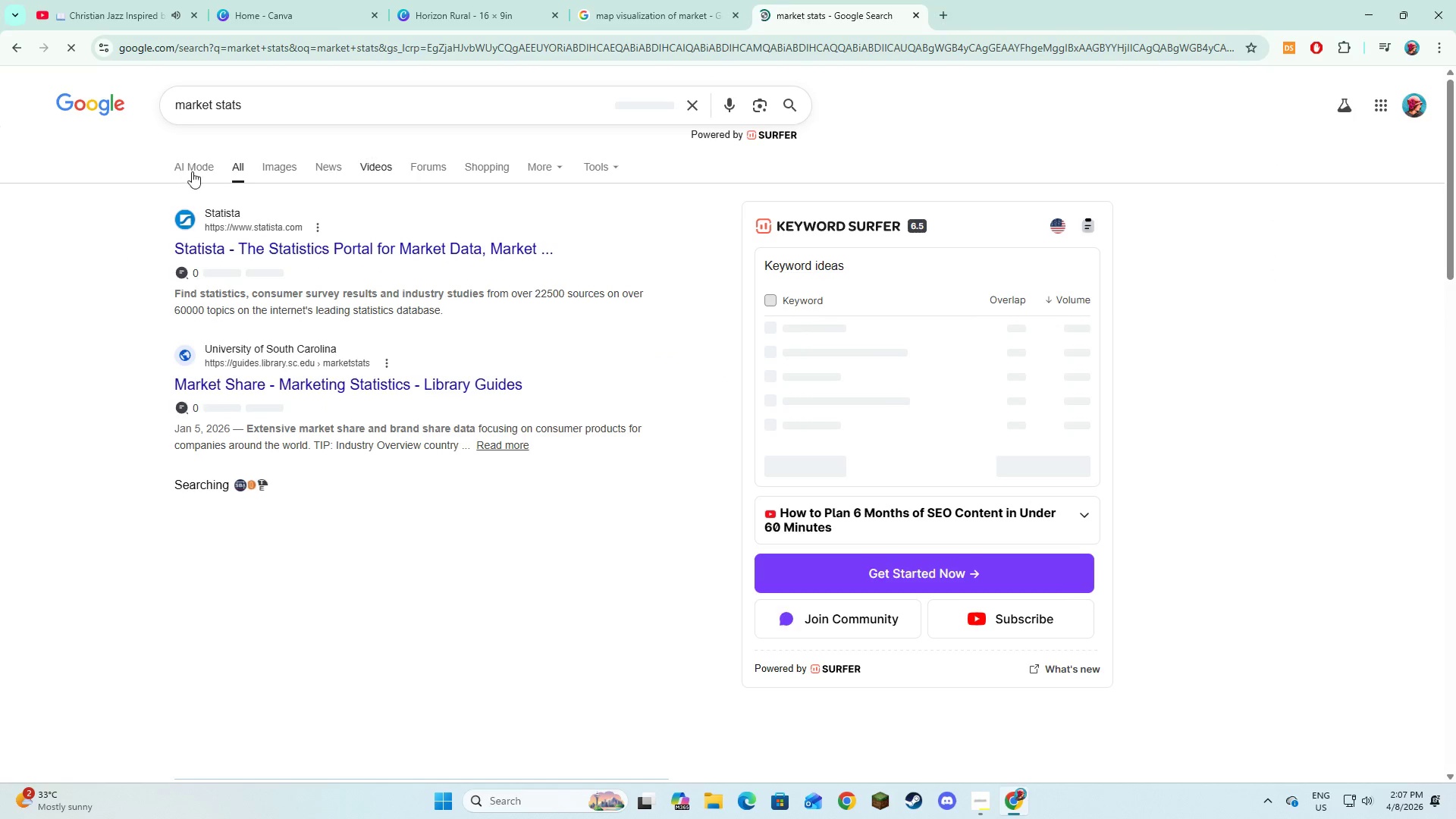 
left_click([277, 165])
 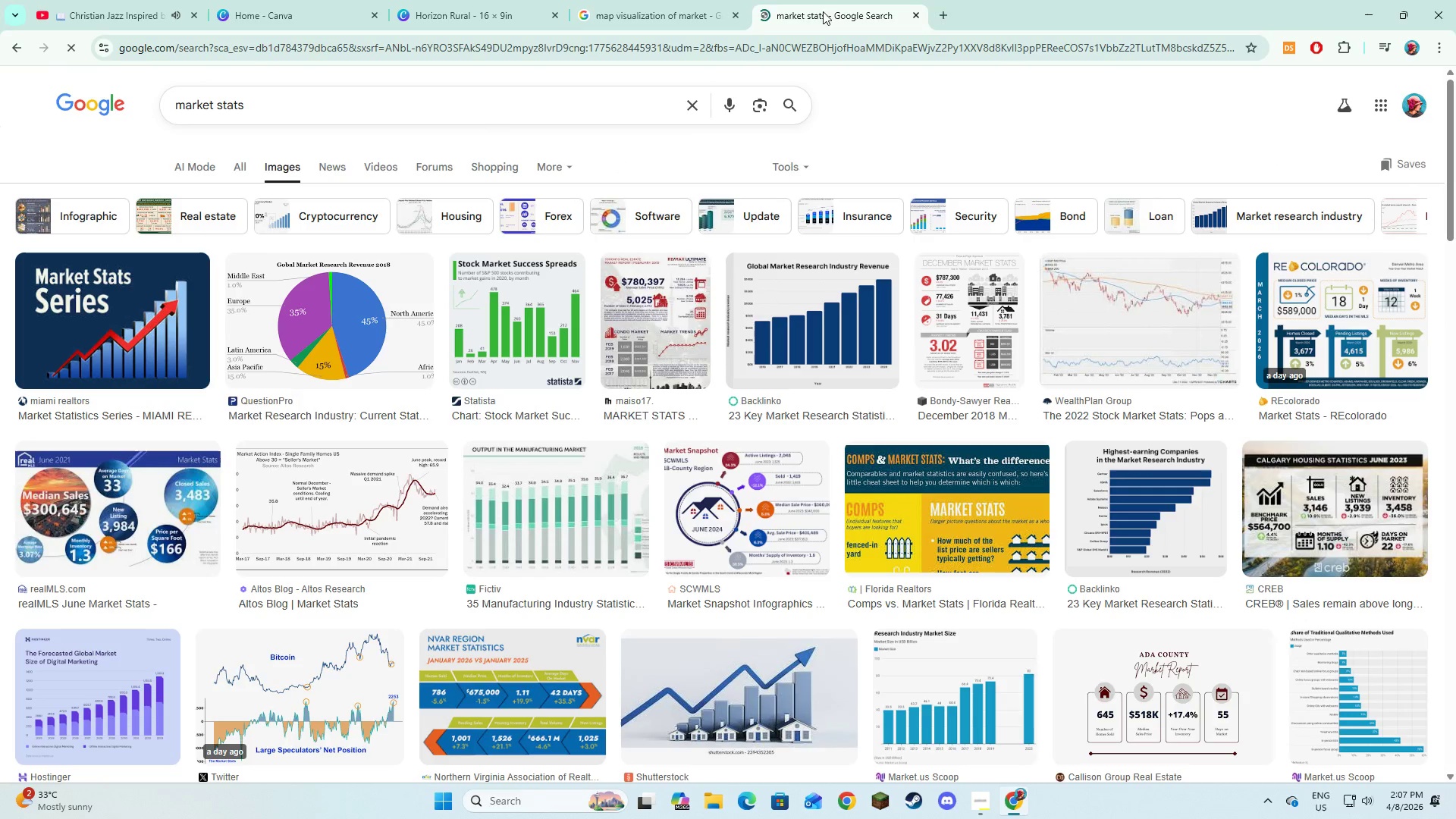 
left_click([909, 13])
 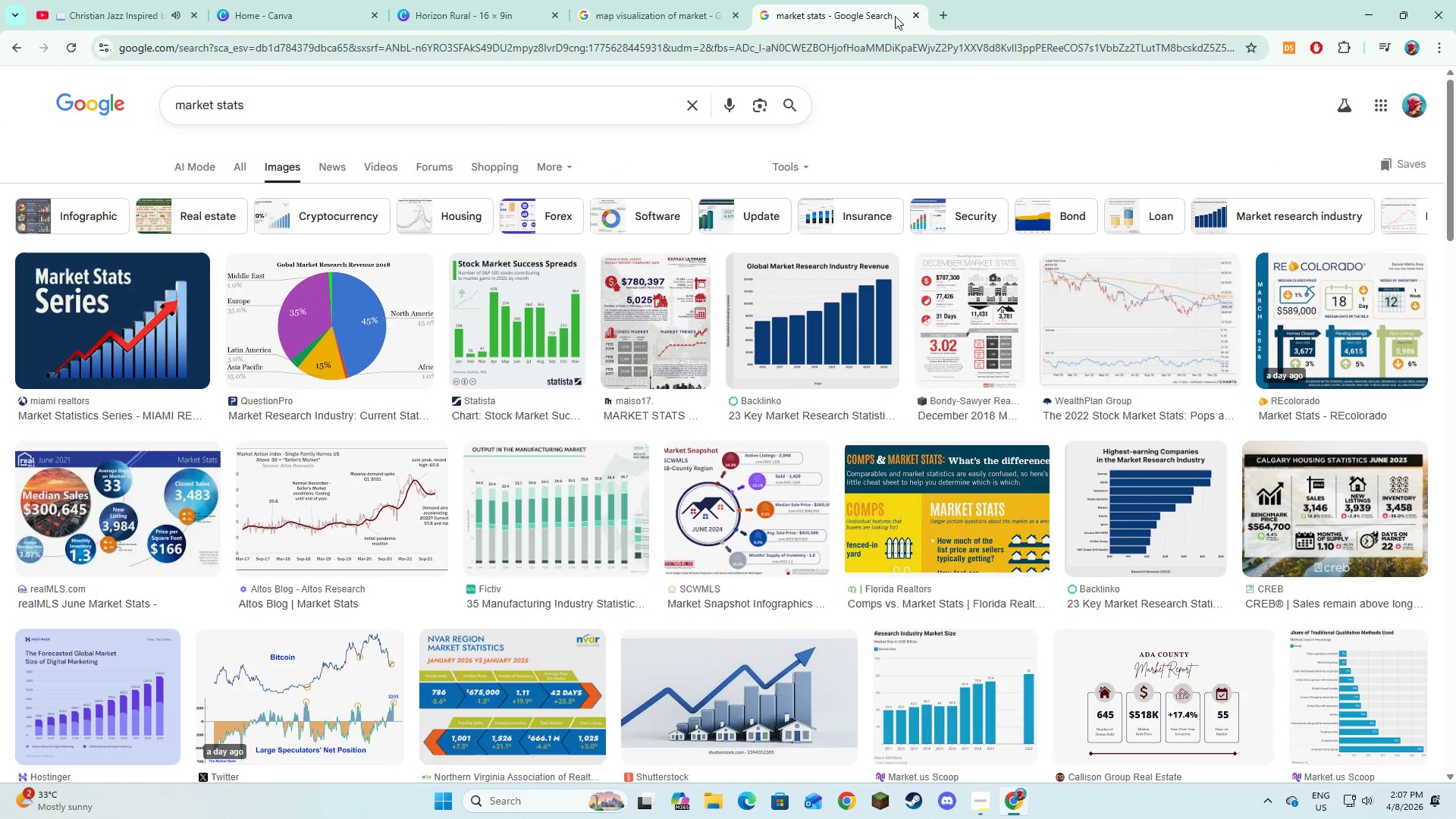 
left_click([912, 14])
 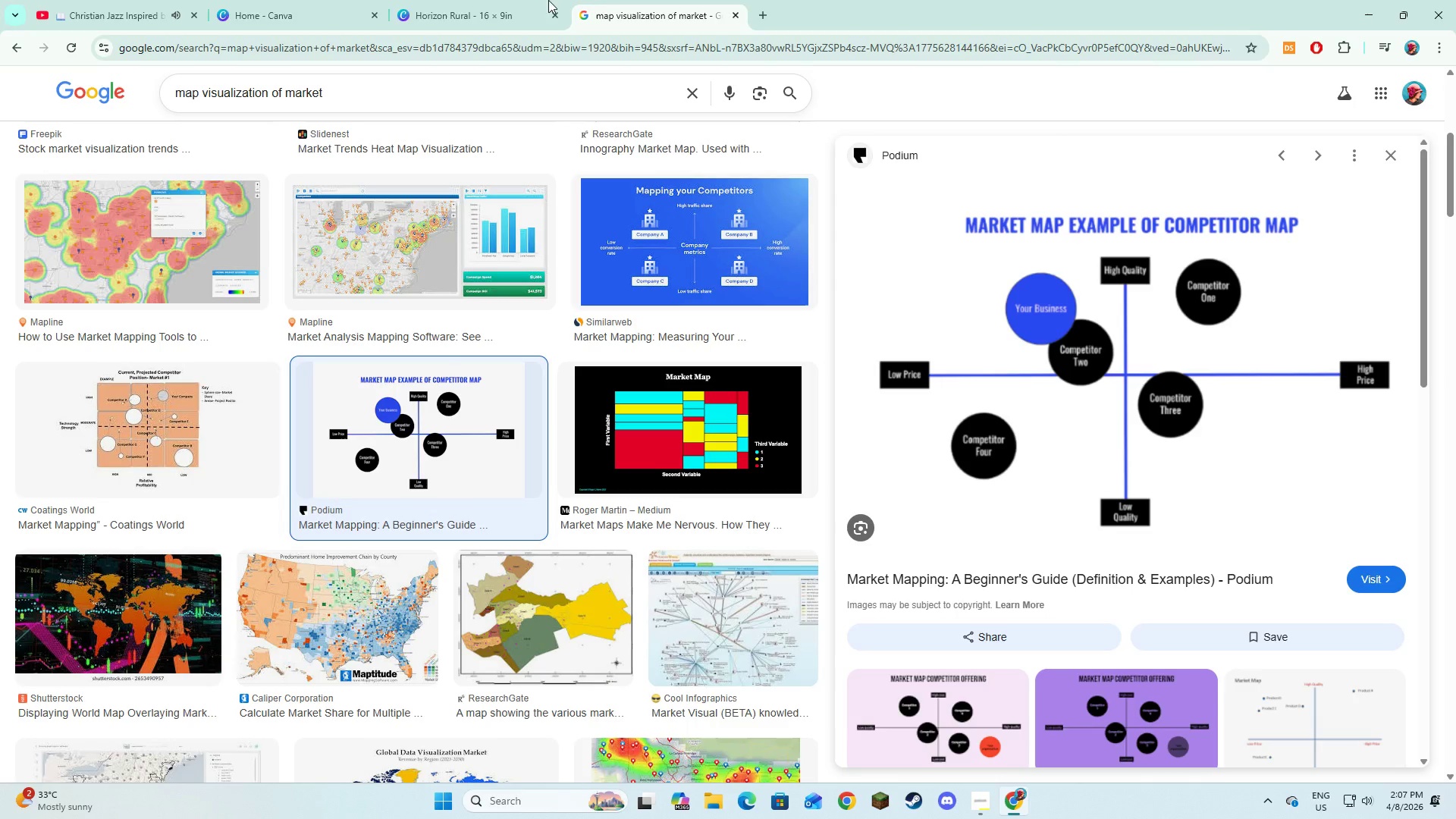 
left_click([511, 0])
 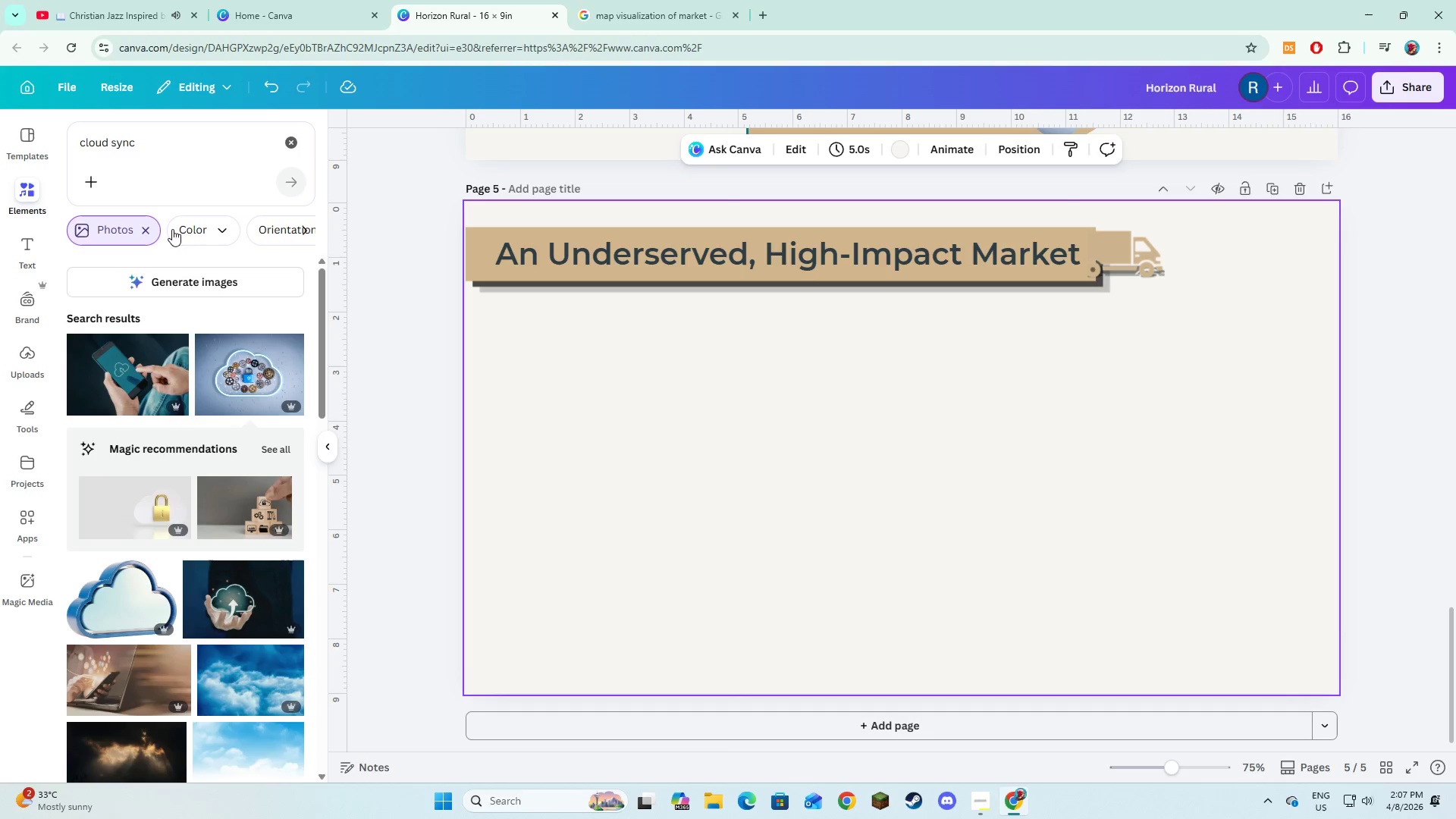 
left_click([267, 147])
 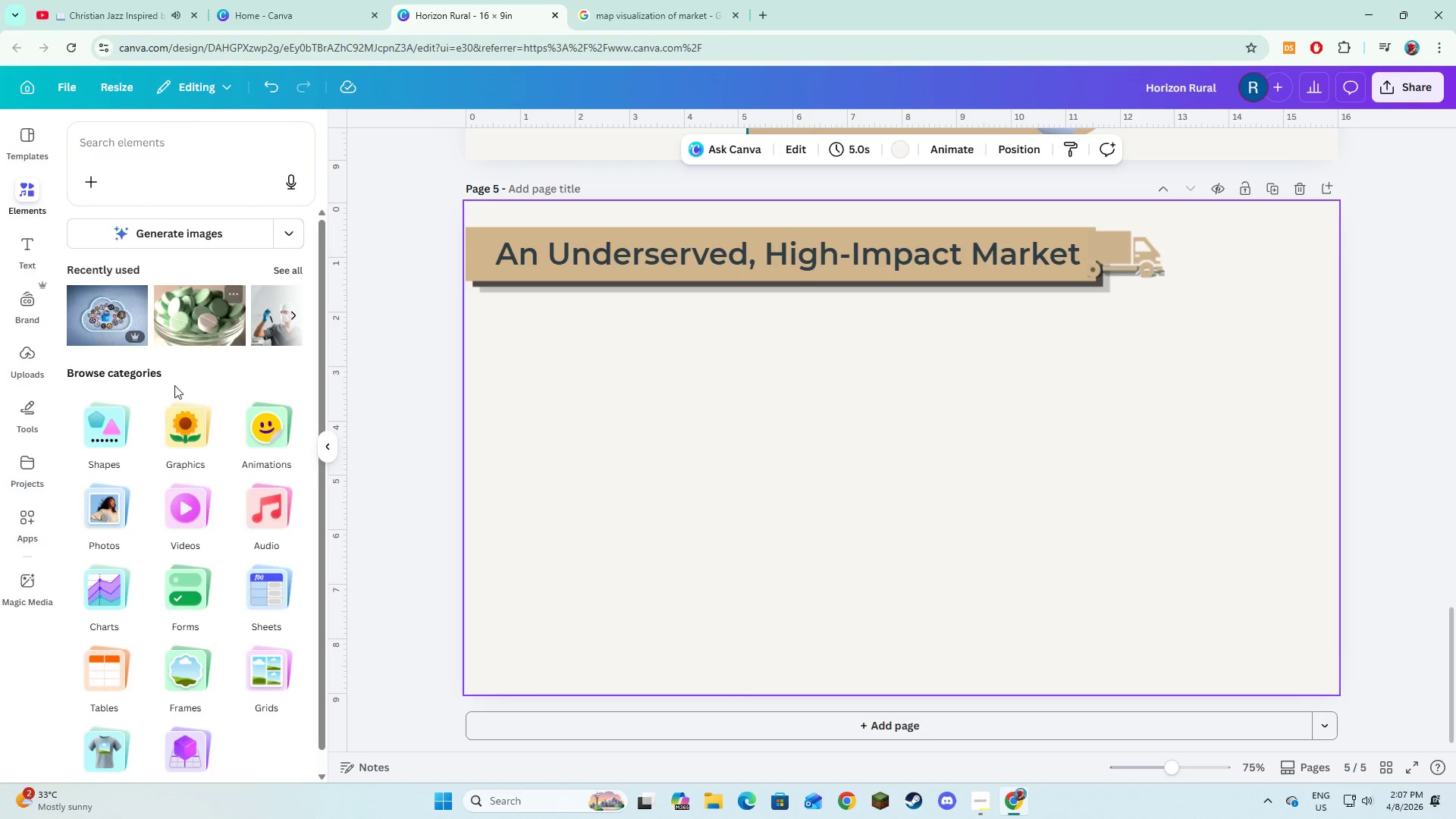 
left_click([118, 428])
 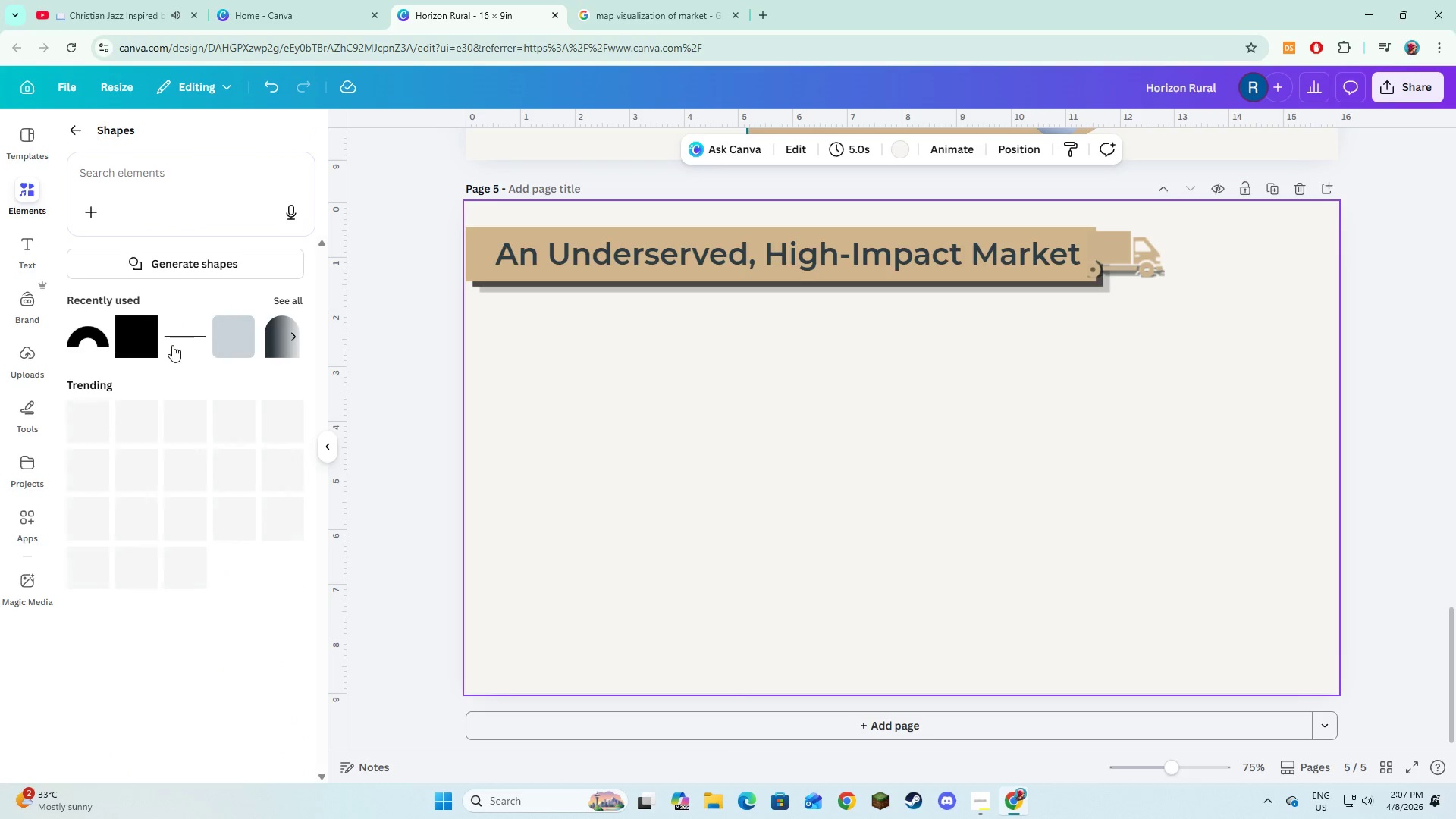 
left_click([184, 335])
 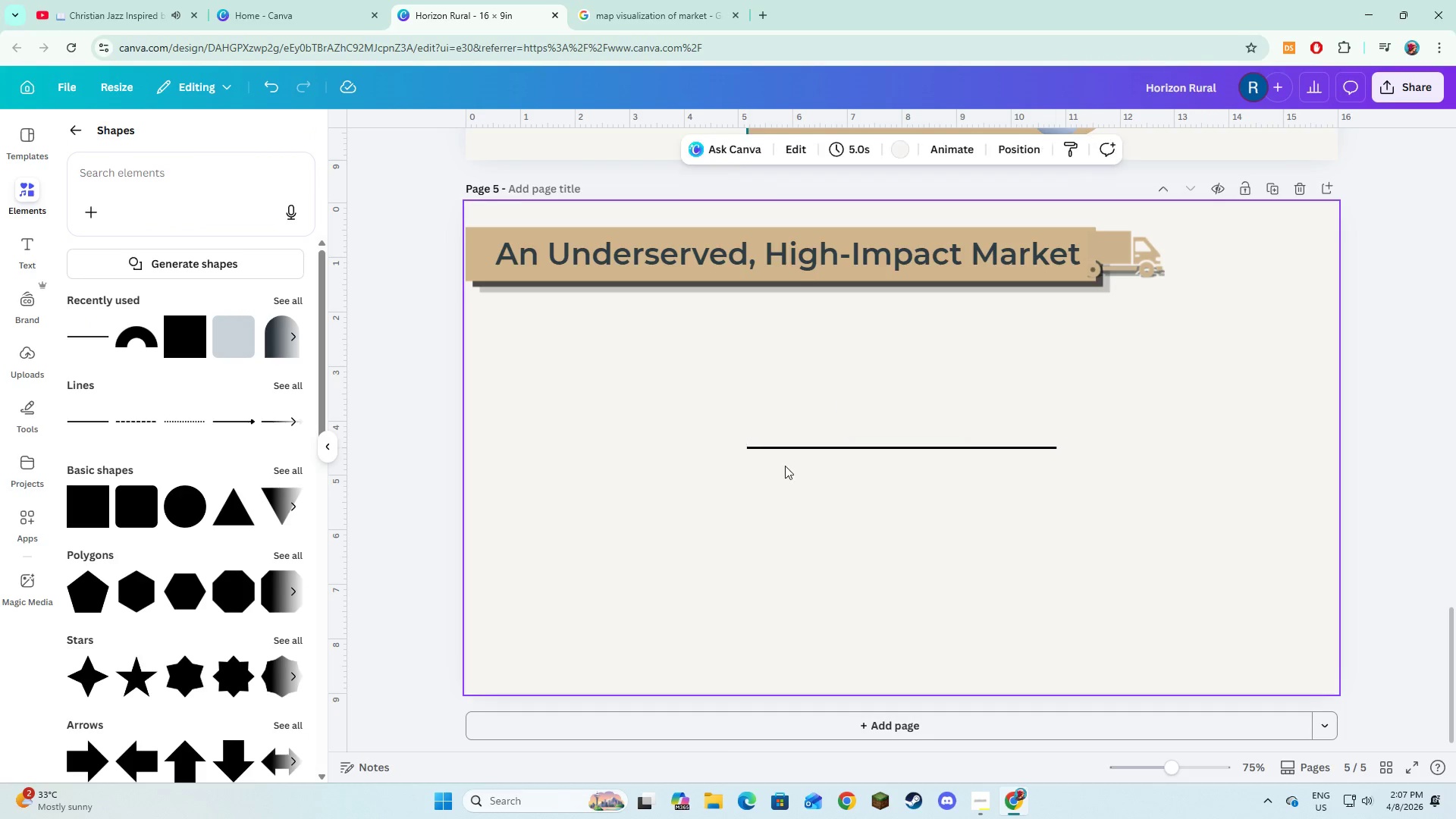 
left_click([796, 452])
 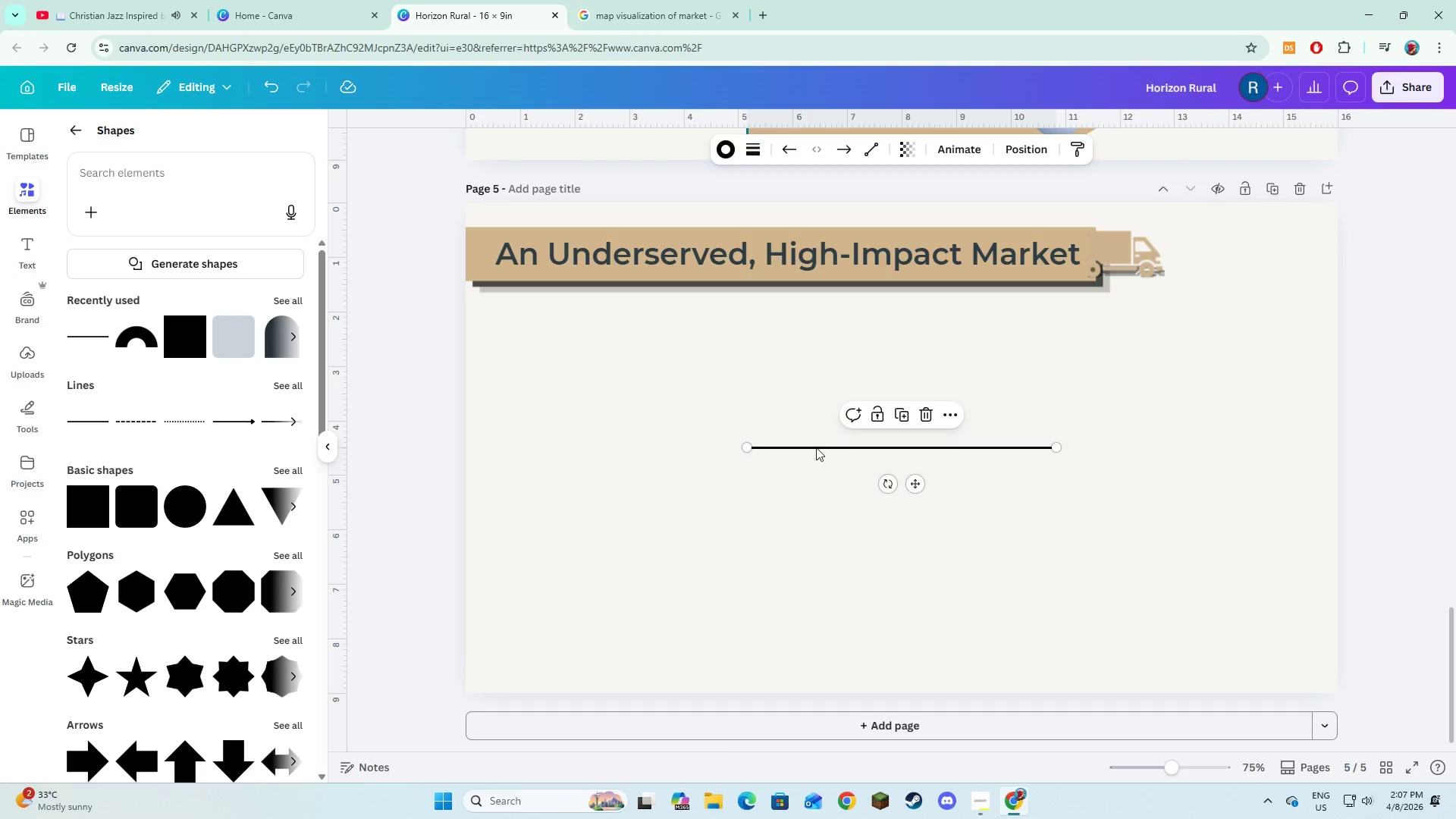 
left_click_drag(start_coordinate=[816, 445], to_coordinate=[817, 563])
 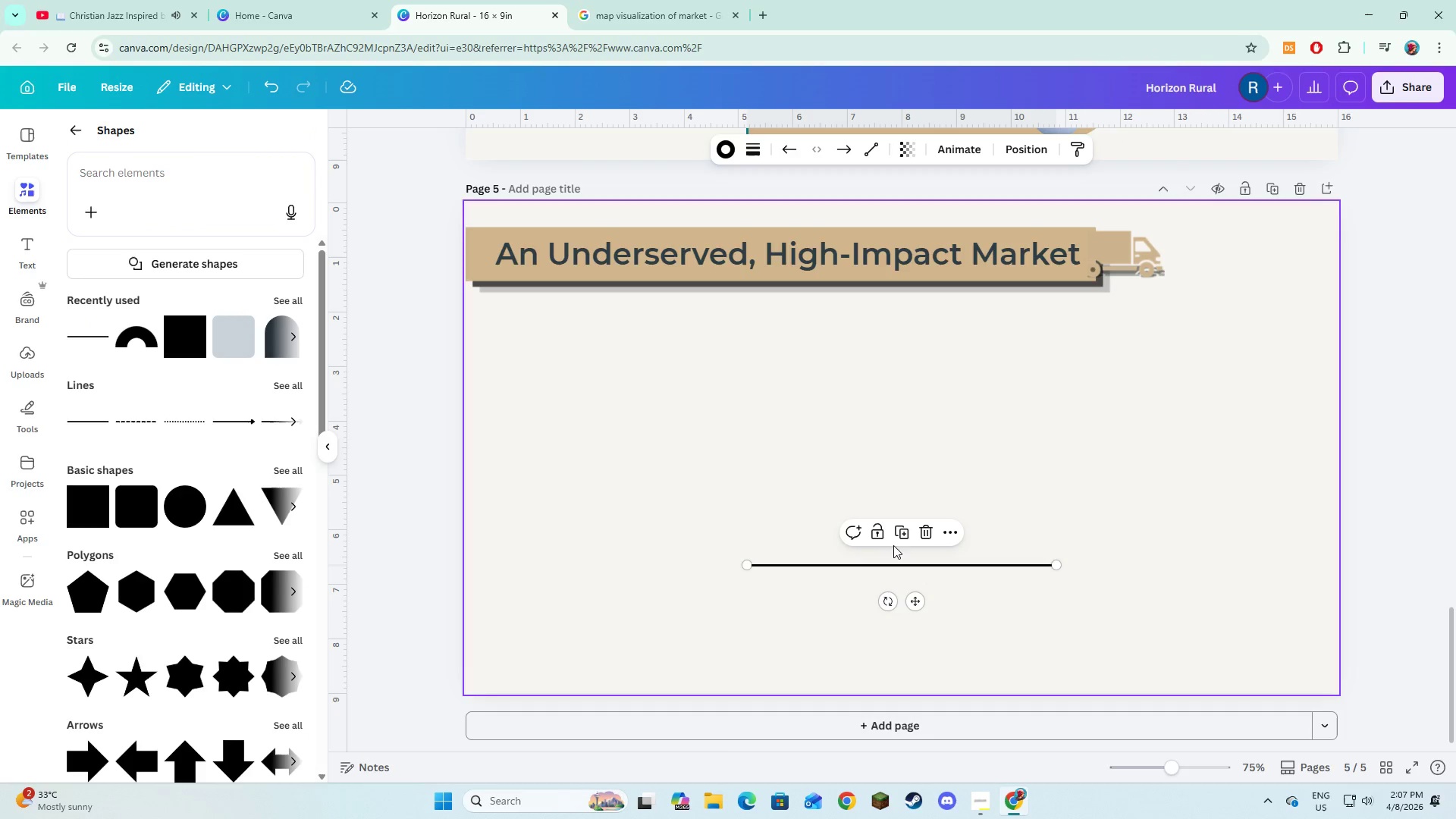 
left_click([896, 533])
 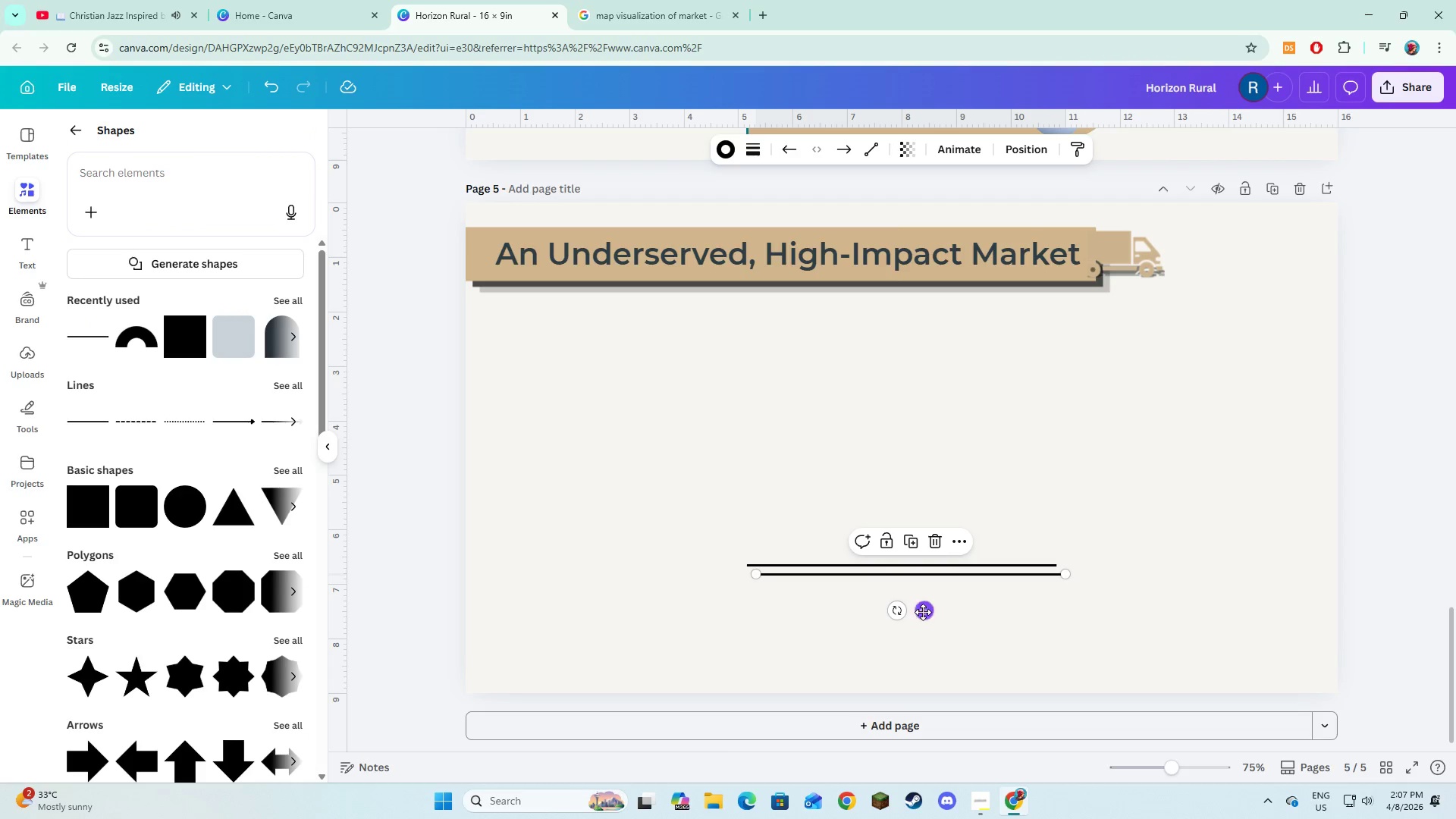 
left_click_drag(start_coordinate=[925, 604], to_coordinate=[912, 561])
 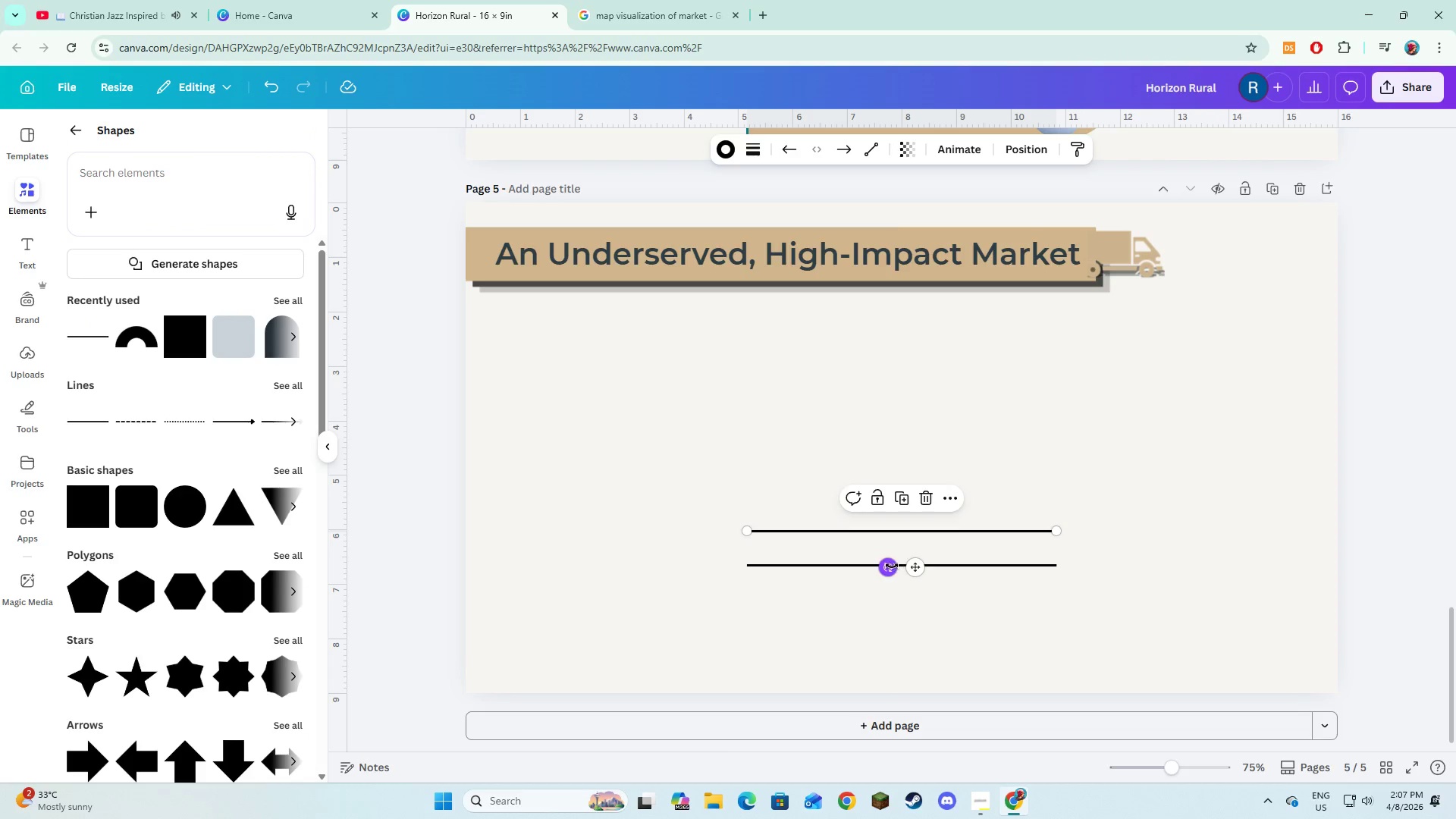 
left_click_drag(start_coordinate=[890, 566], to_coordinate=[924, 530])
 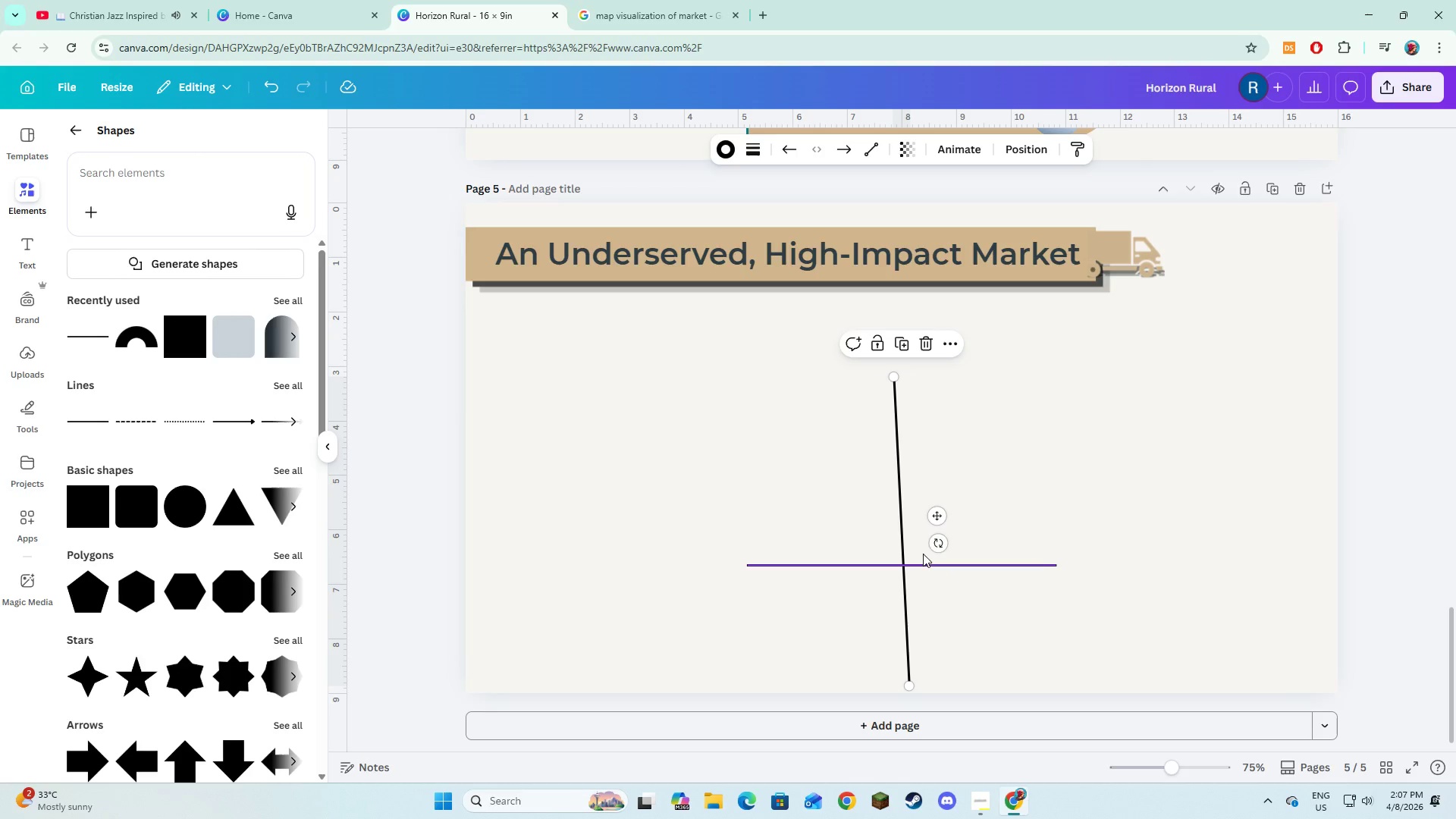 
mouse_move([920, 567])
 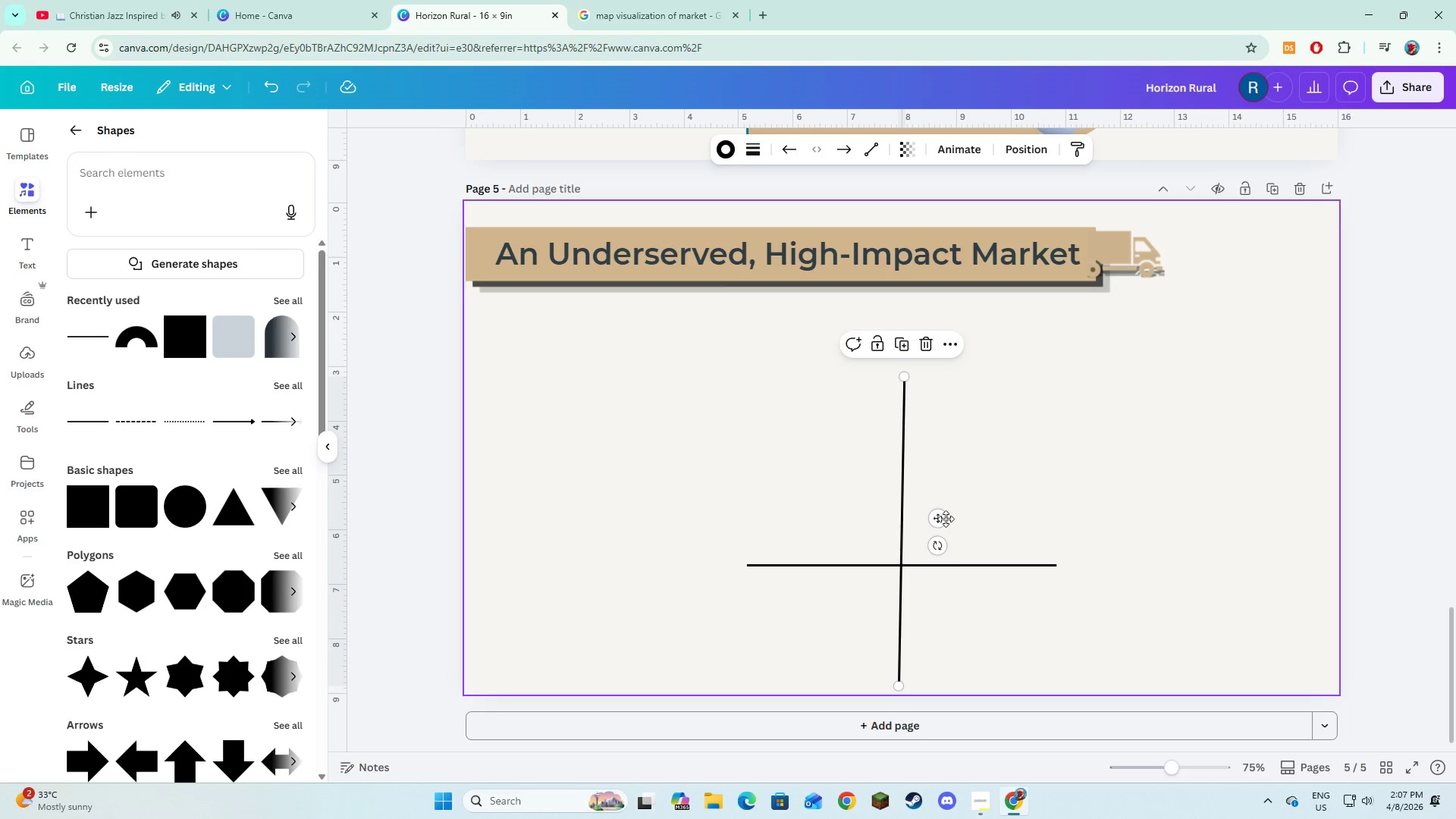 
left_click_drag(start_coordinate=[942, 516], to_coordinate=[791, 399])
 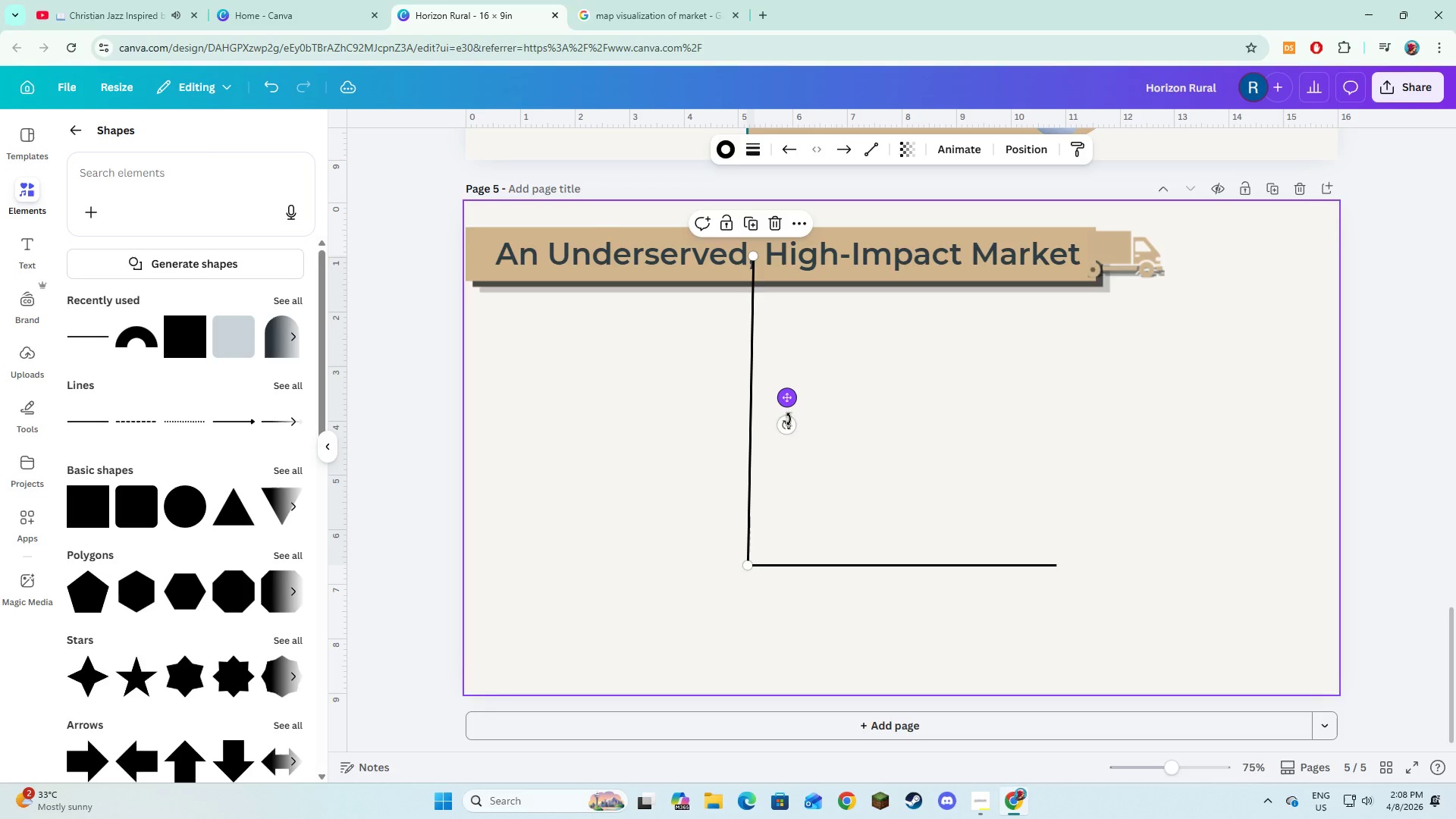 
hold_key(key=ShiftLeft, duration=1.42)
left_click([853, 564])
 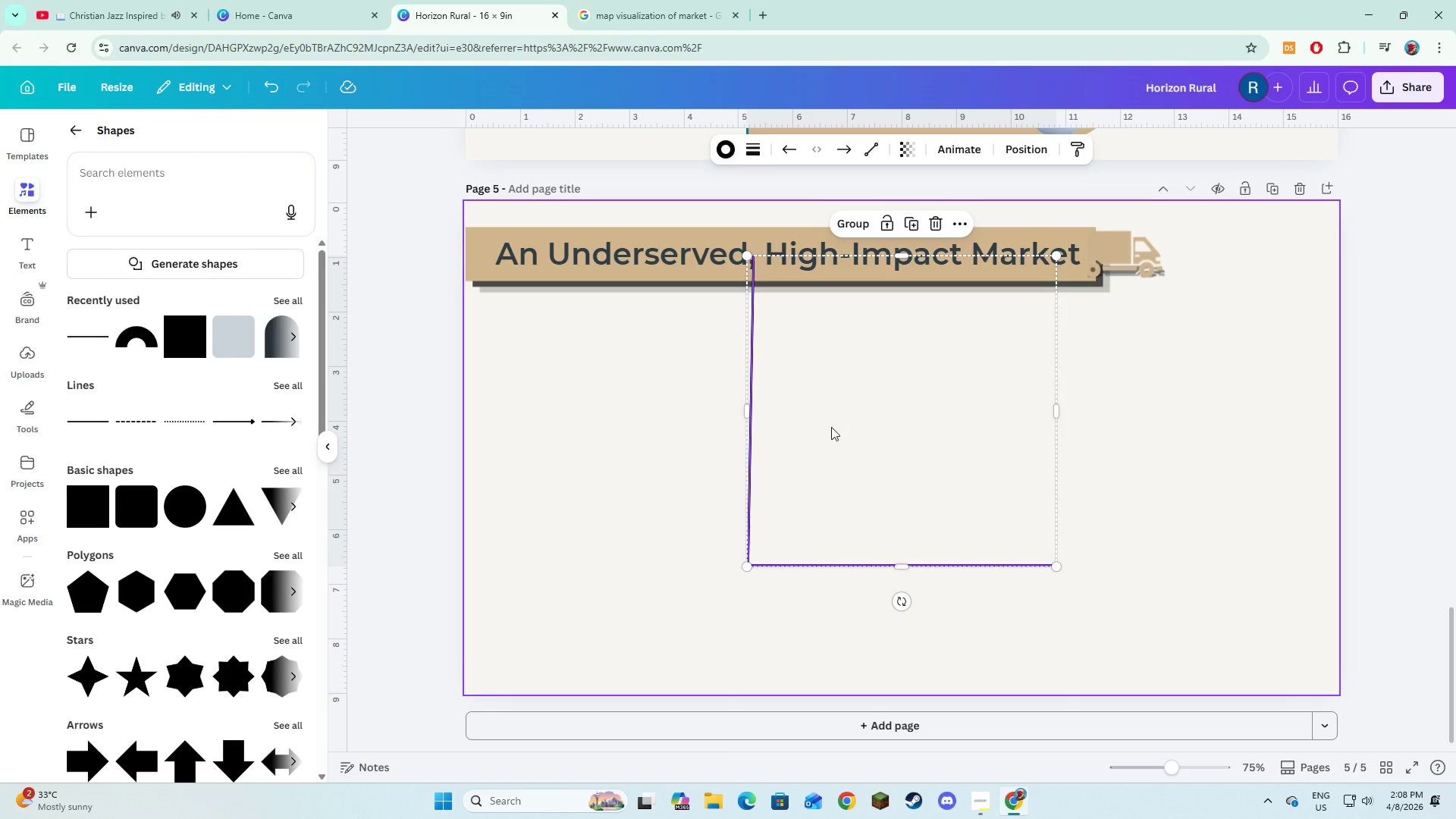 
left_click_drag(start_coordinate=[827, 413], to_coordinate=[656, 466])
 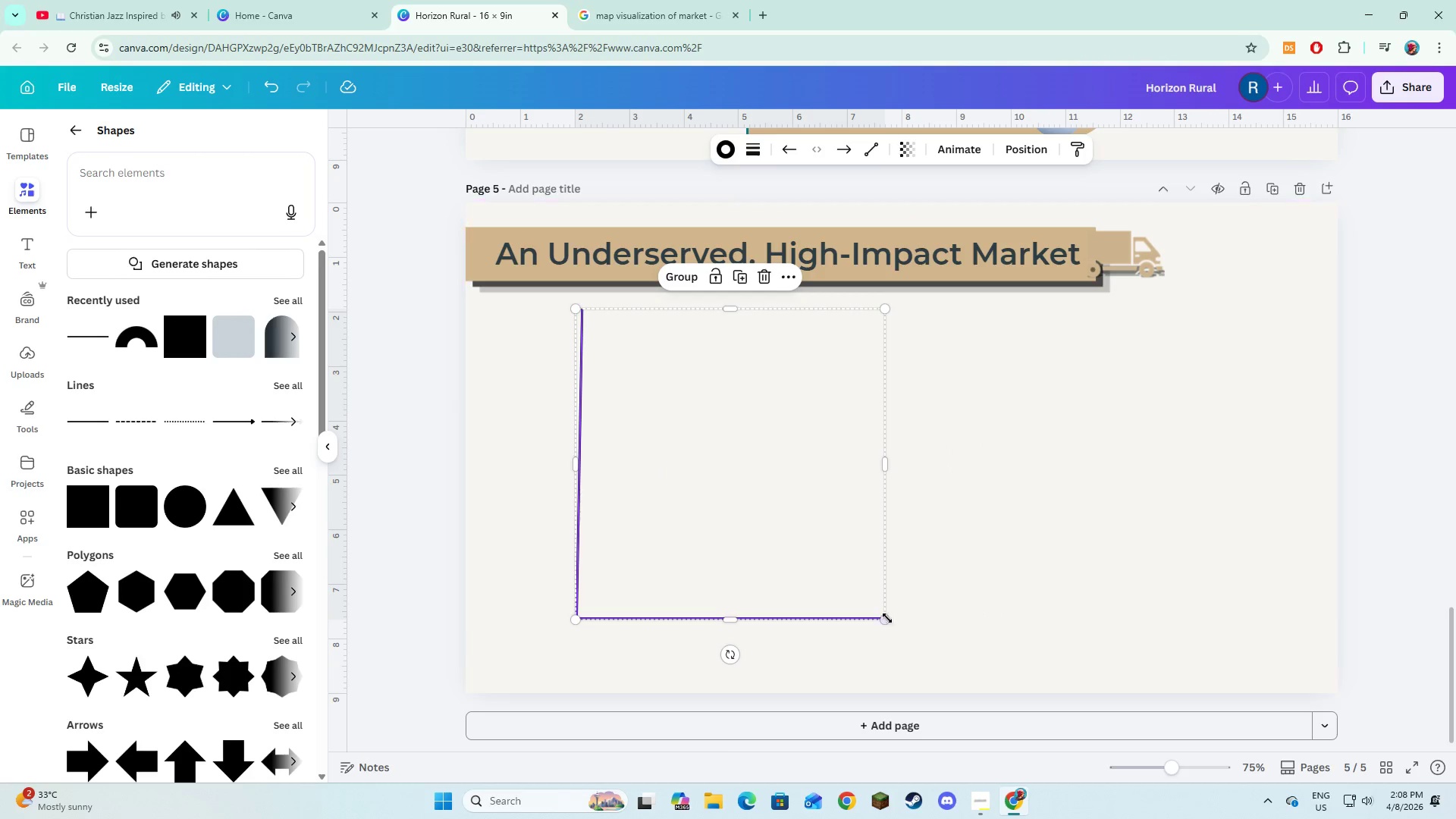 
left_click([887, 611])
 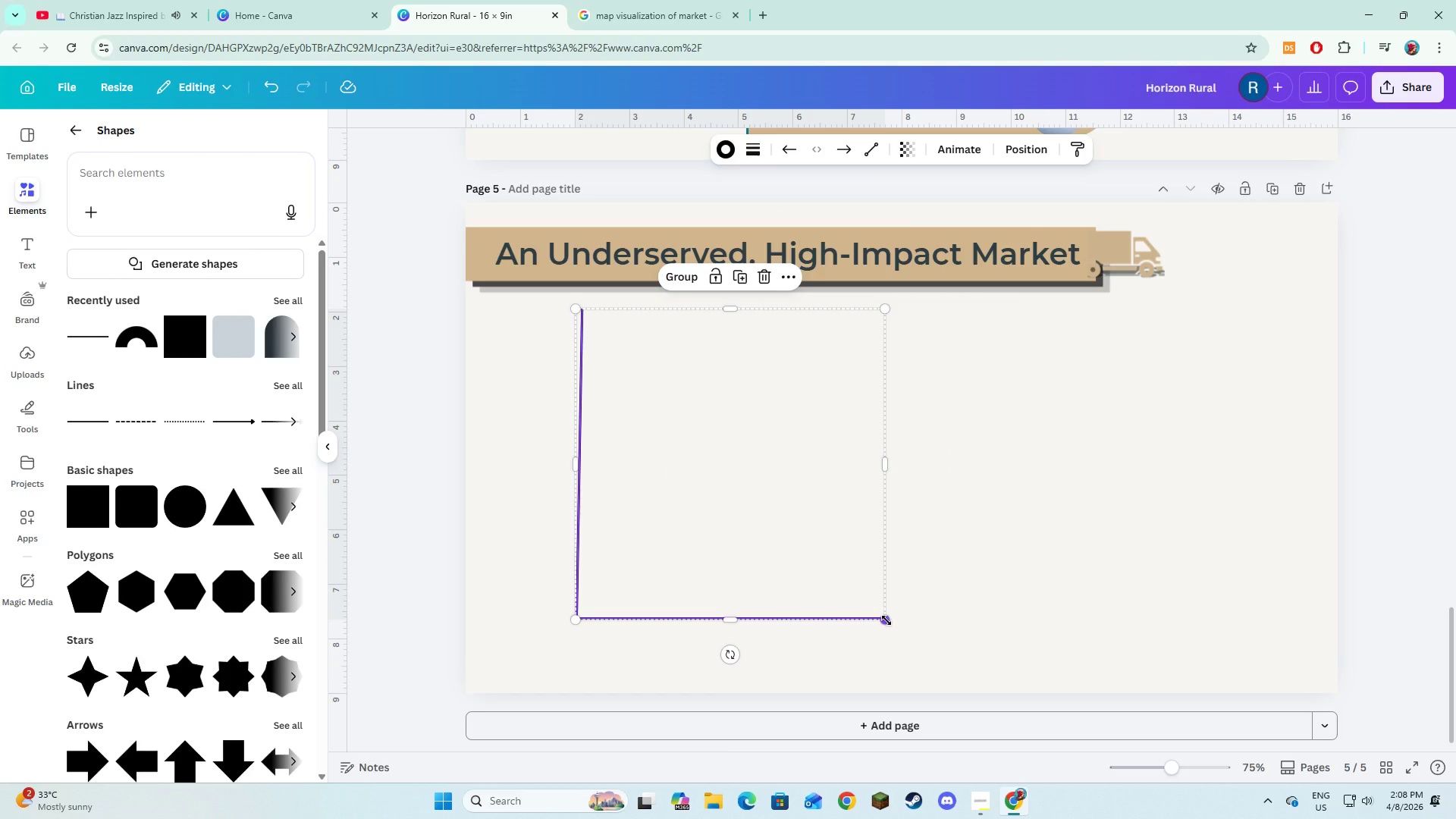 
left_click_drag(start_coordinate=[886, 620], to_coordinate=[847, 589])
 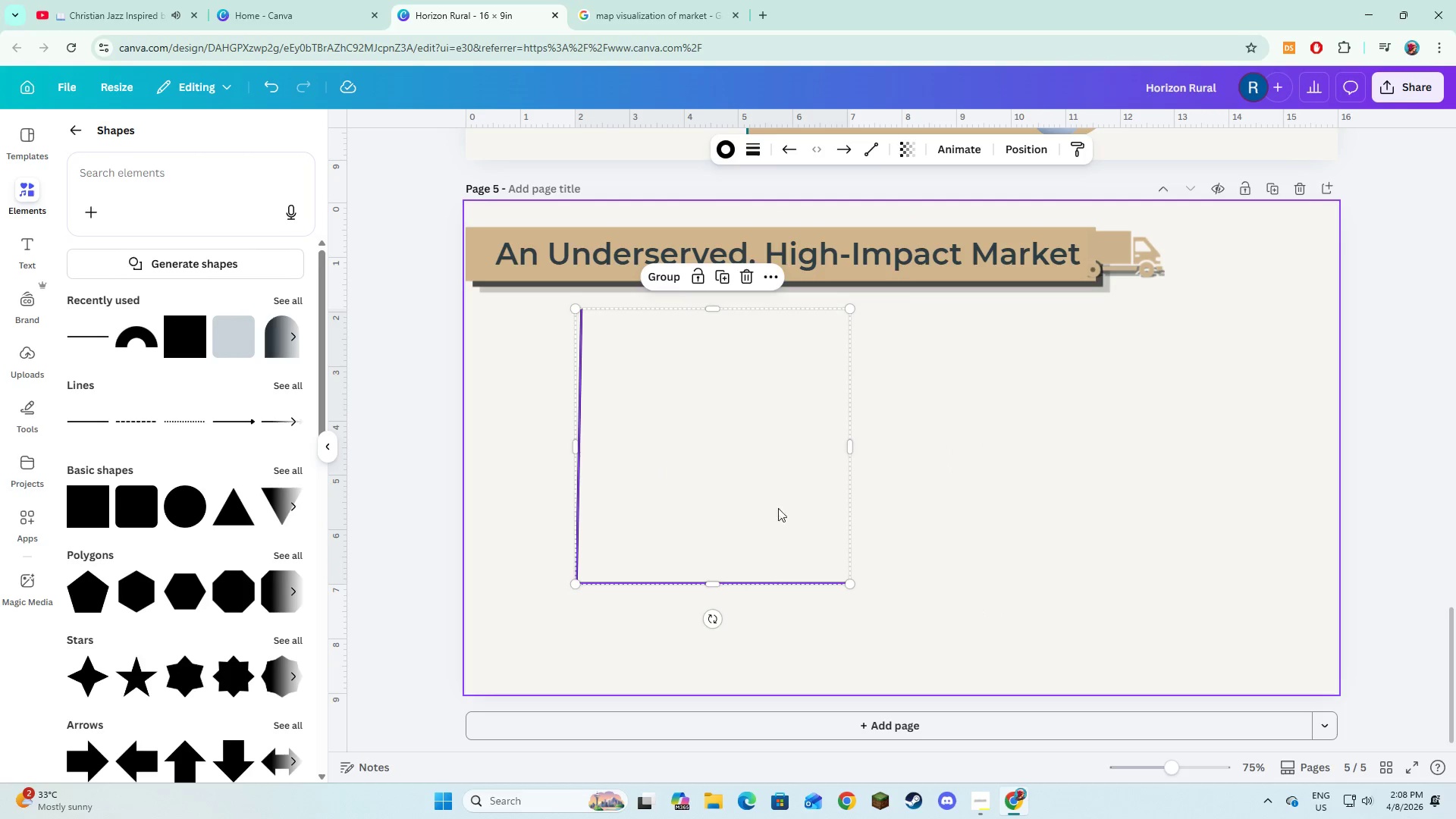 
left_click_drag(start_coordinate=[778, 508], to_coordinate=[729, 529])
 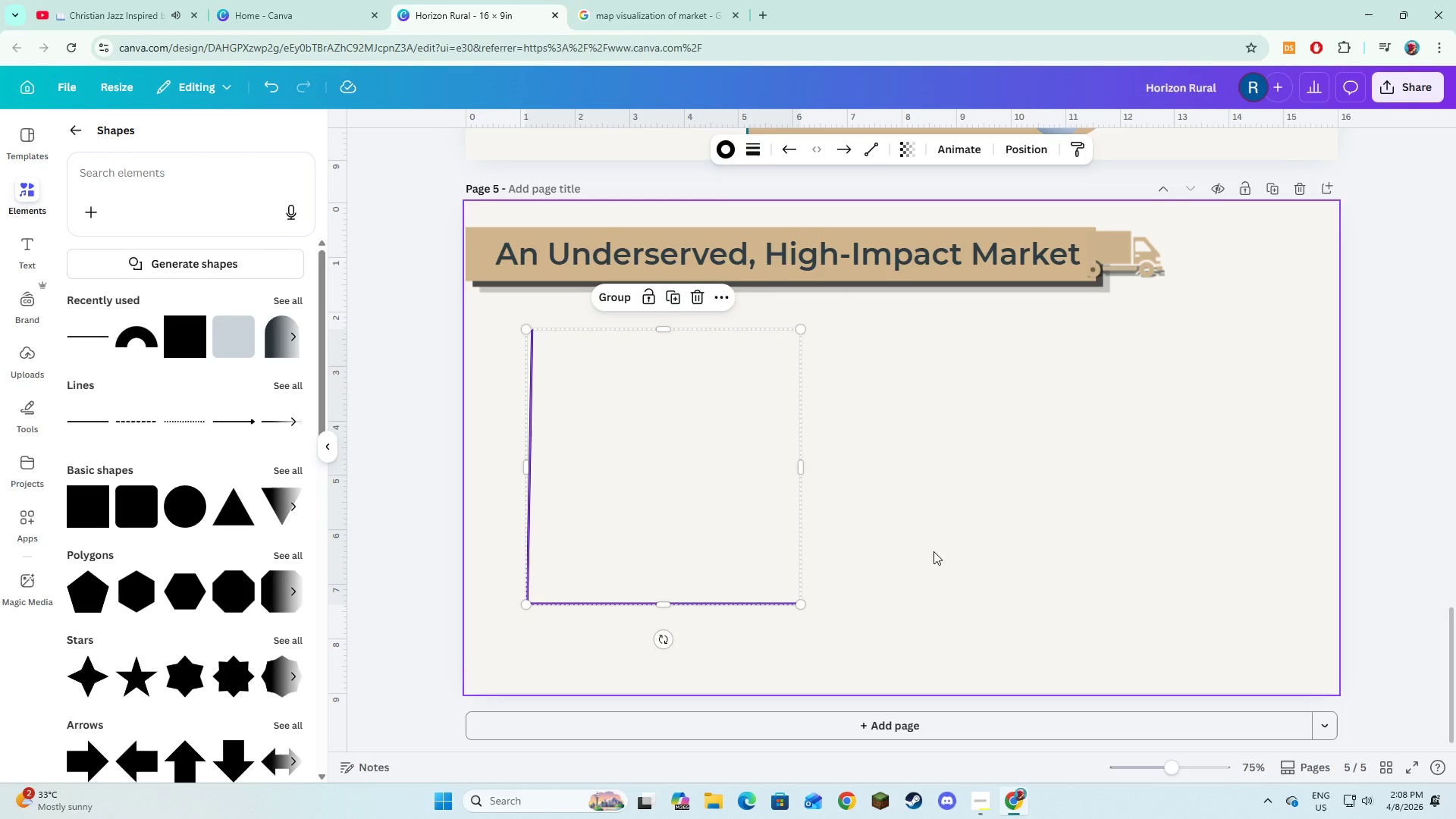 
left_click([990, 551])
 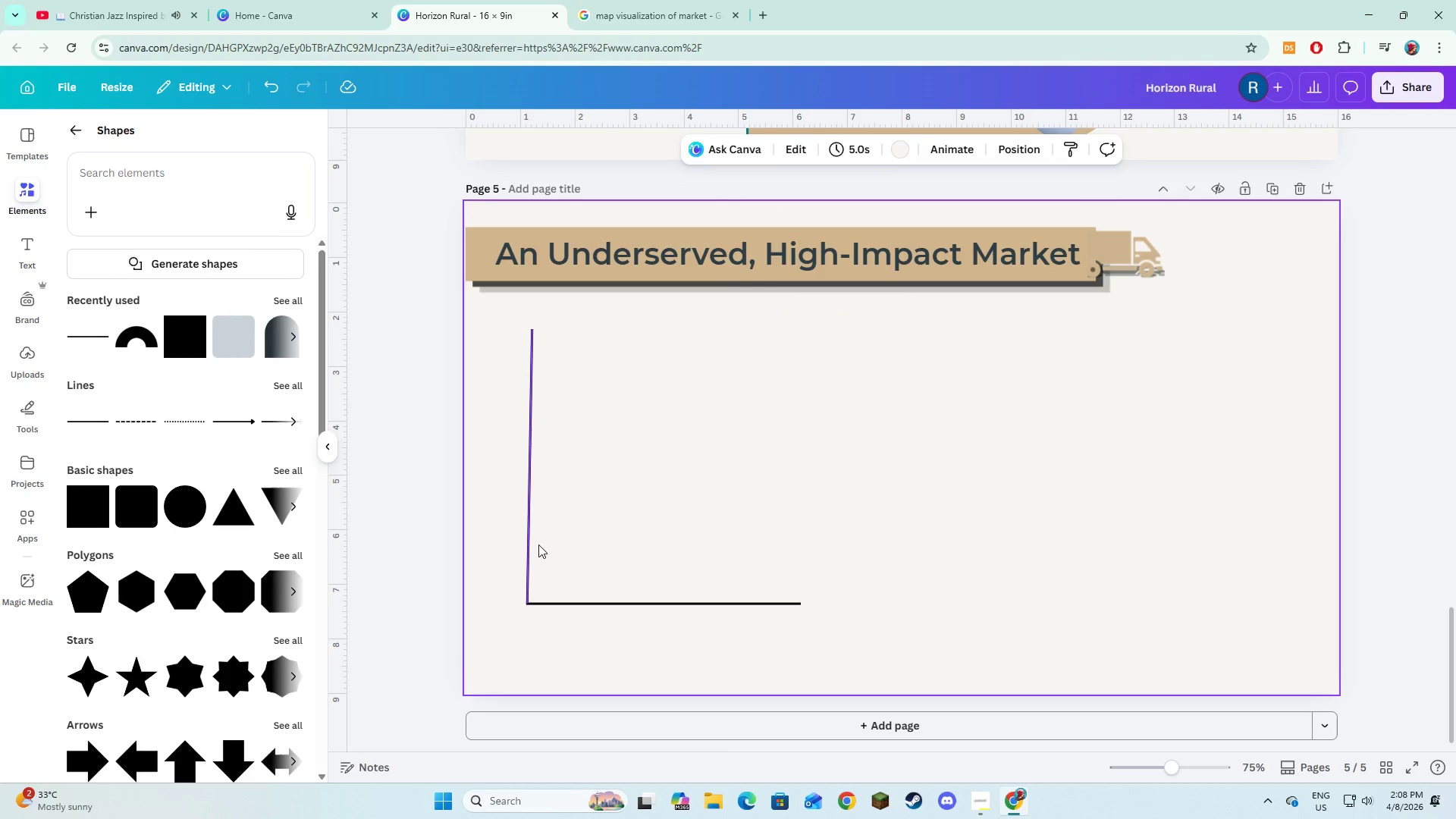 
left_click([526, 553])
 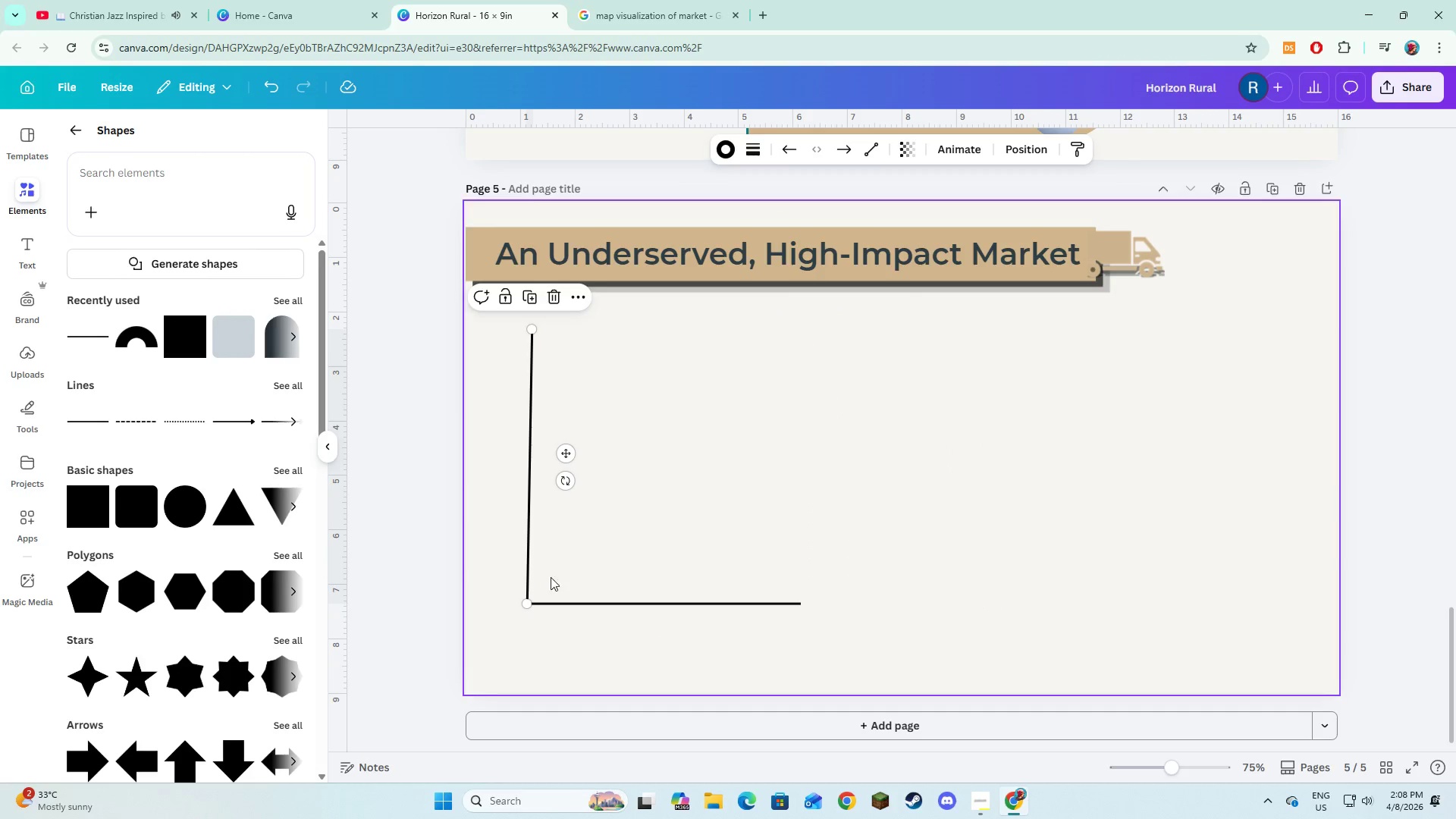 
hold_key(key=ShiftLeft, duration=1.06)
left_click([568, 606])
 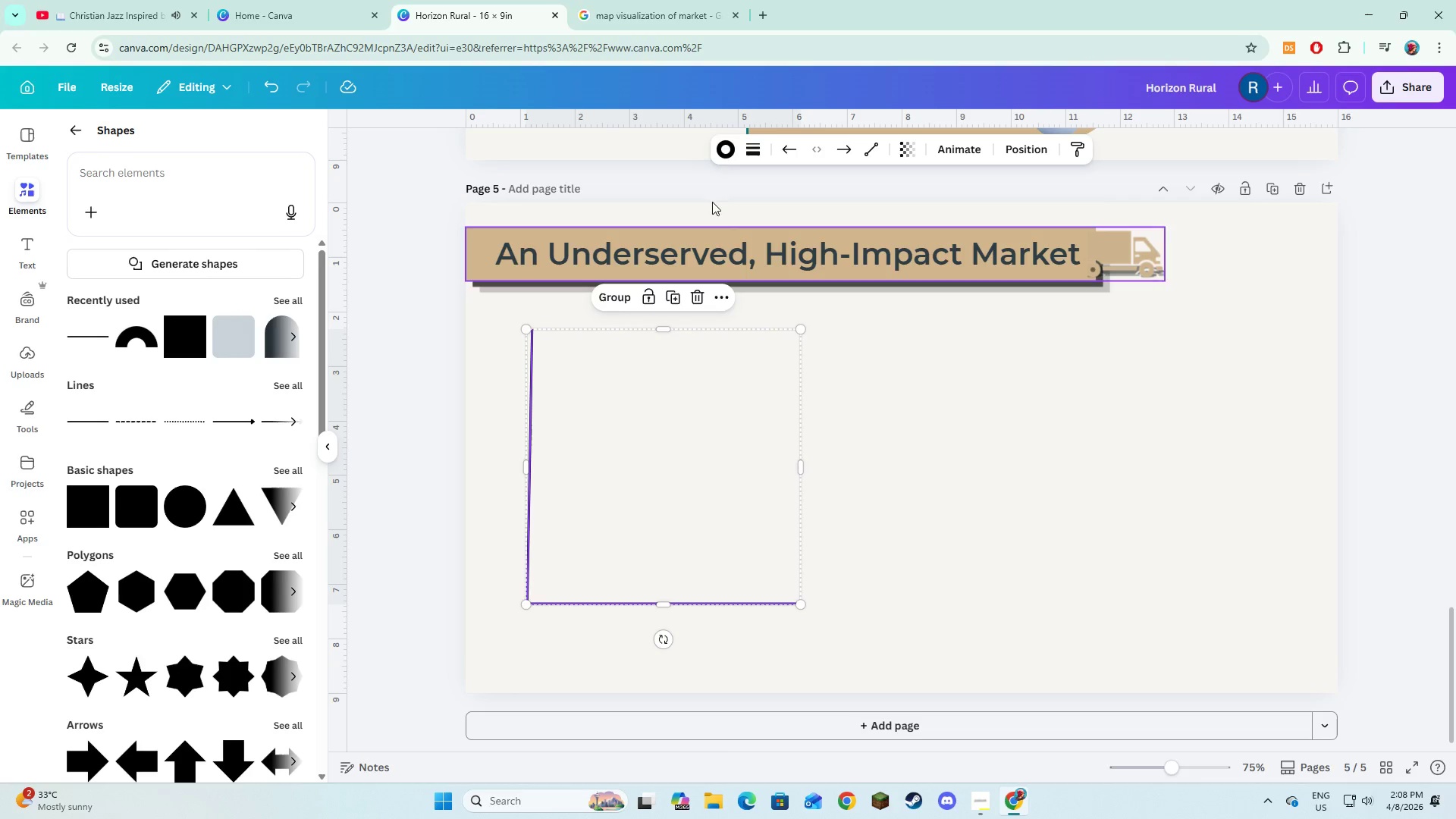 
left_click([726, 144])
 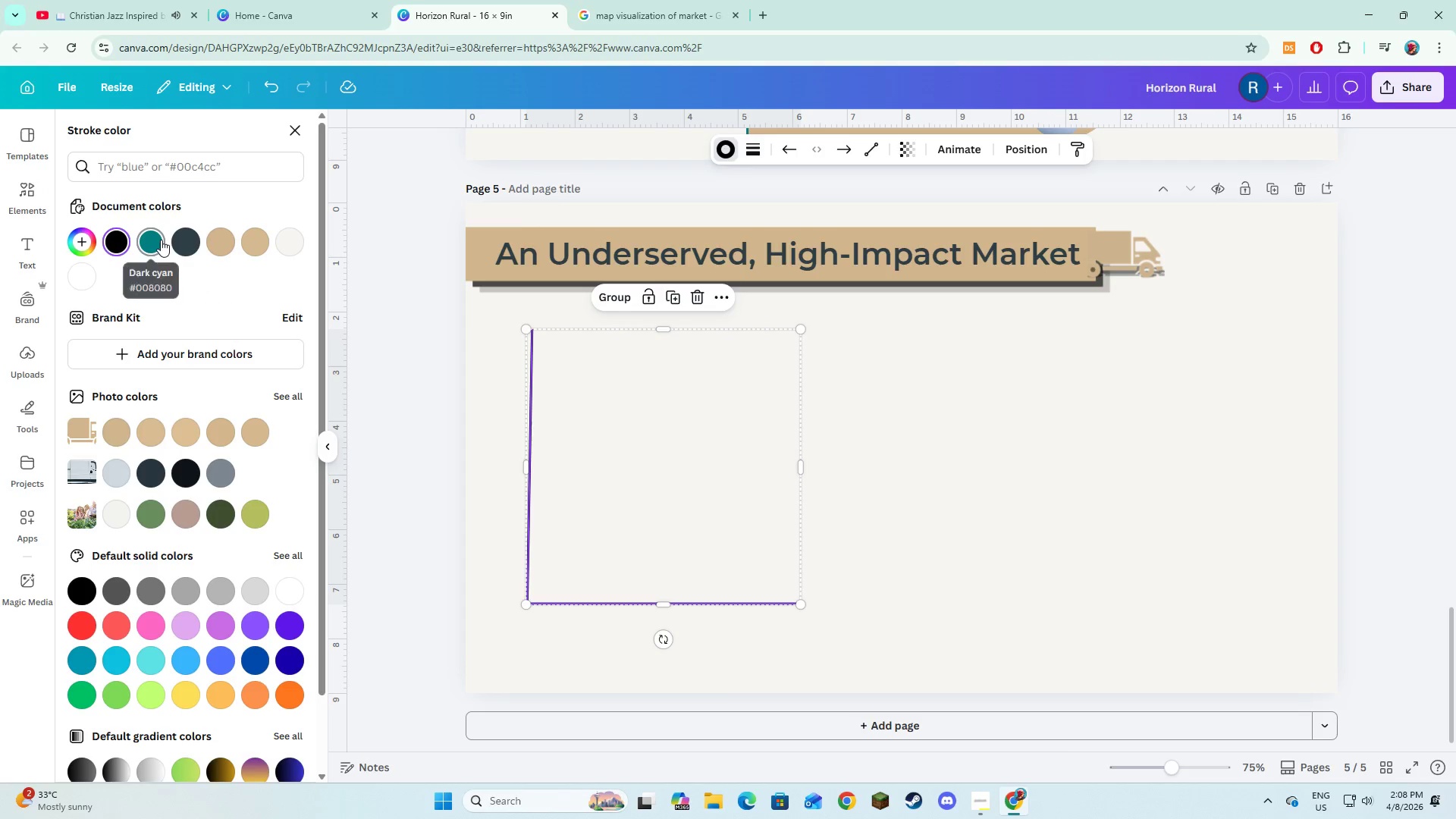 
double_click([828, 505])
 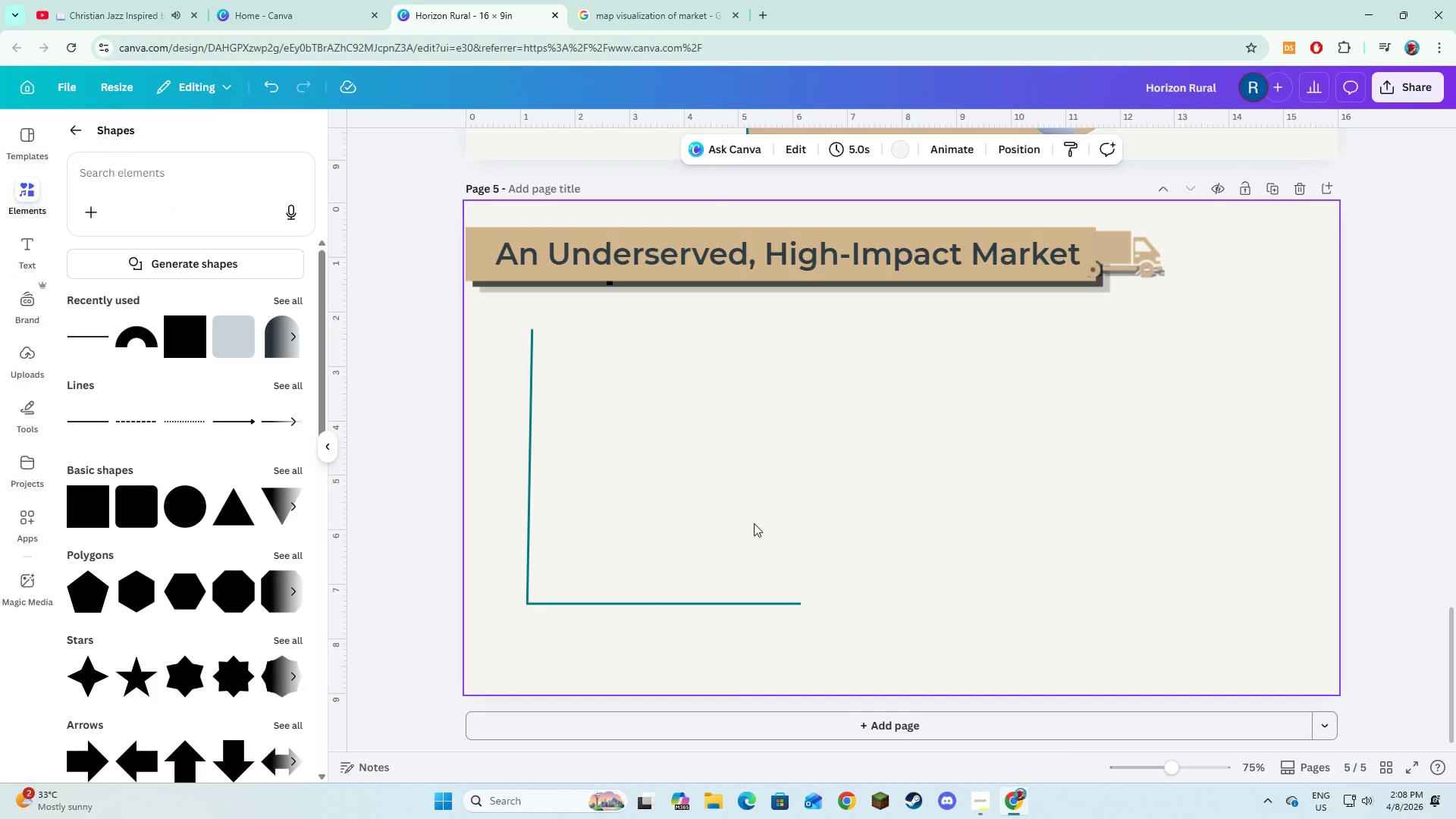 
left_click([171, 347])
 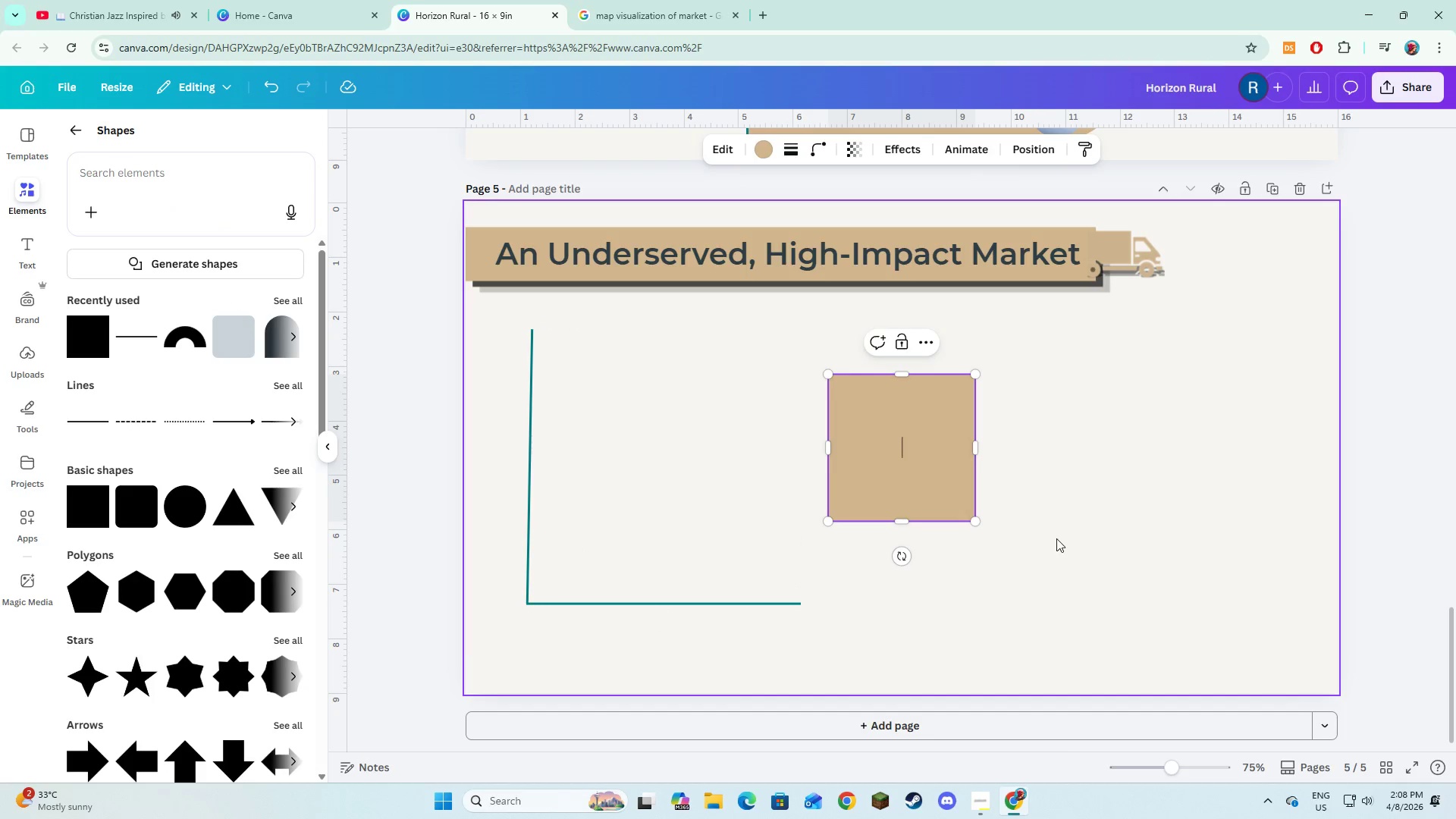 
left_click_drag(start_coordinate=[1056, 538], to_coordinate=[1055, 534])
 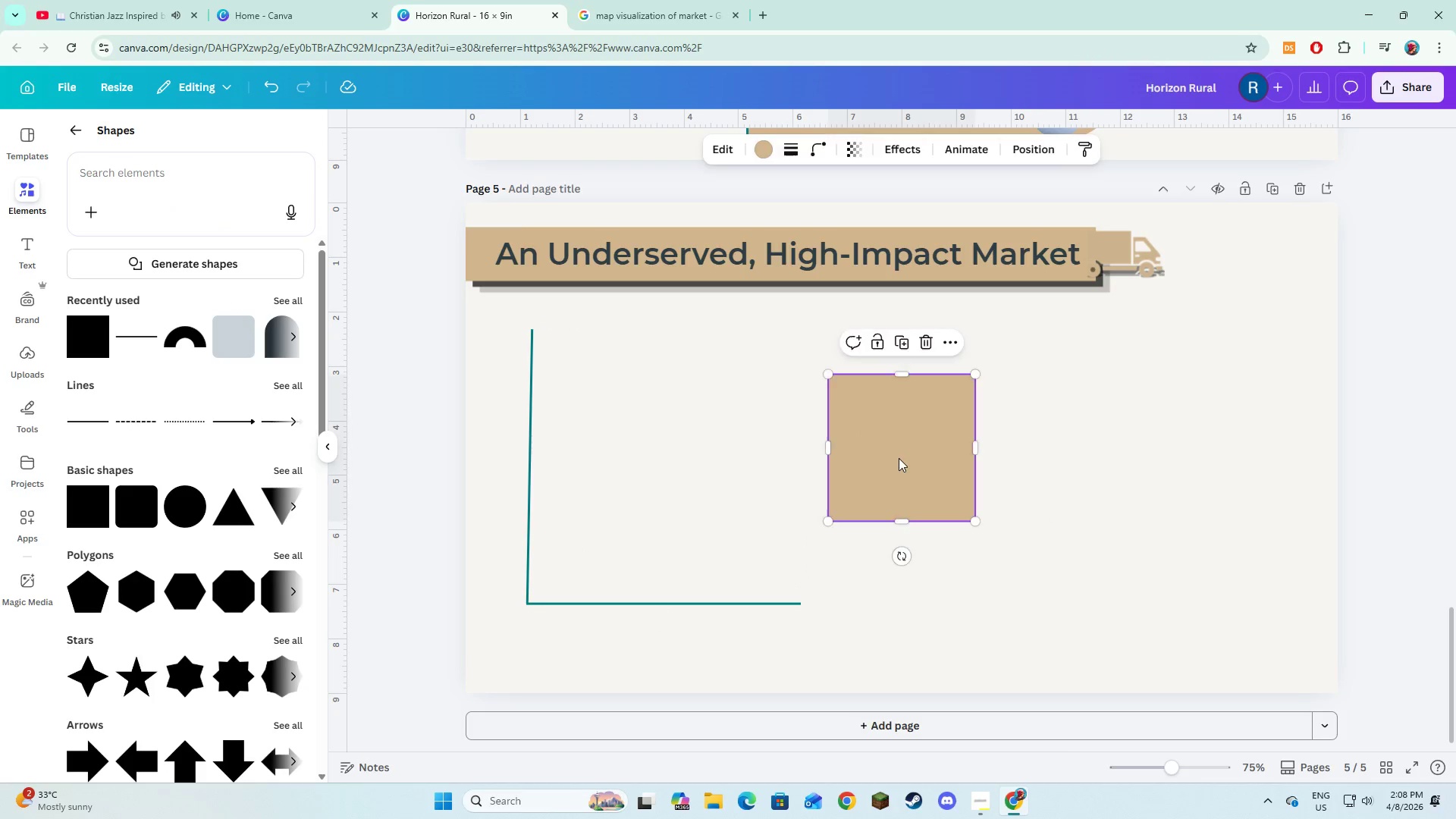 
double_click([899, 458])
 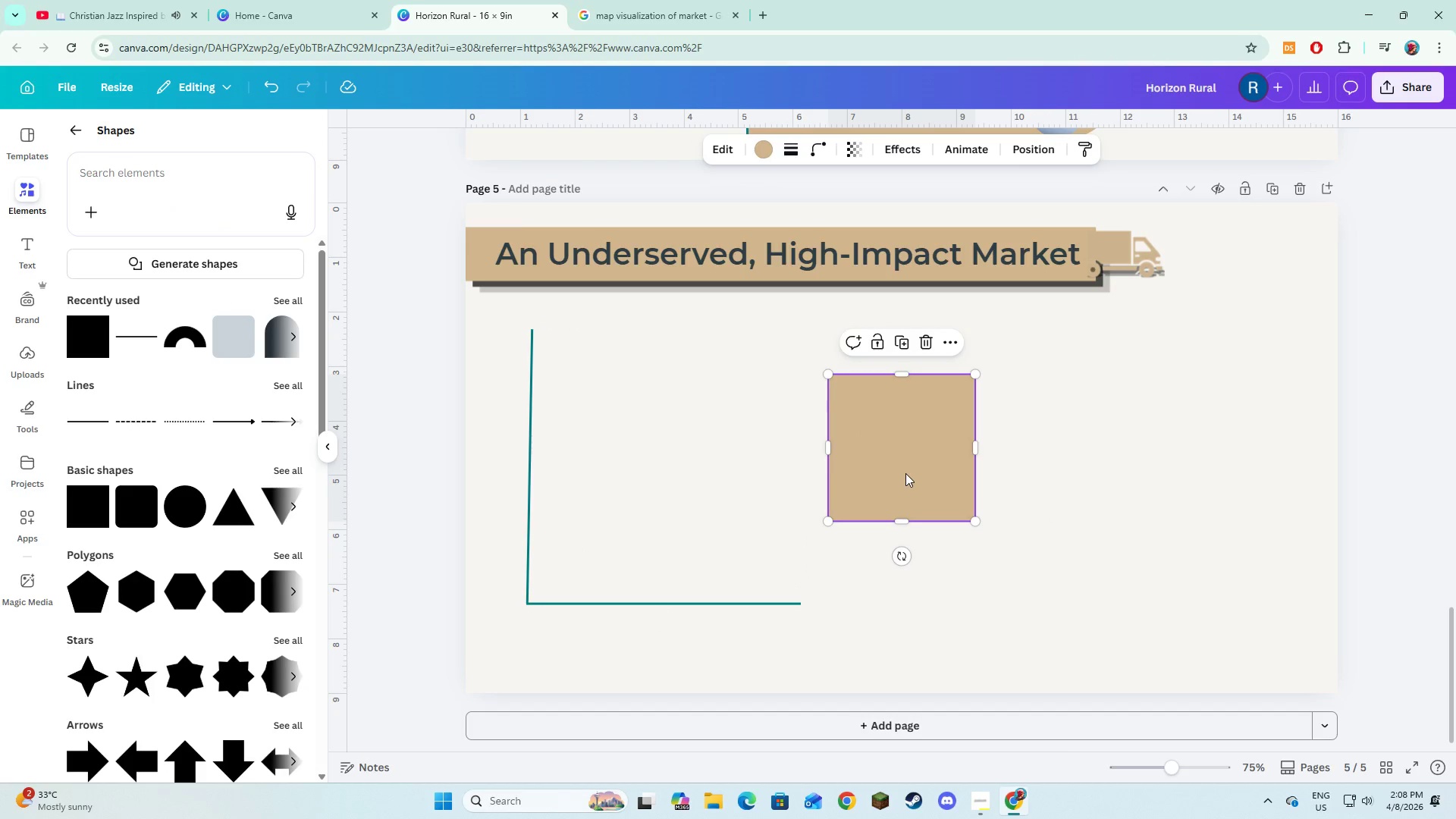 
left_click_drag(start_coordinate=[905, 473], to_coordinate=[626, 558])
 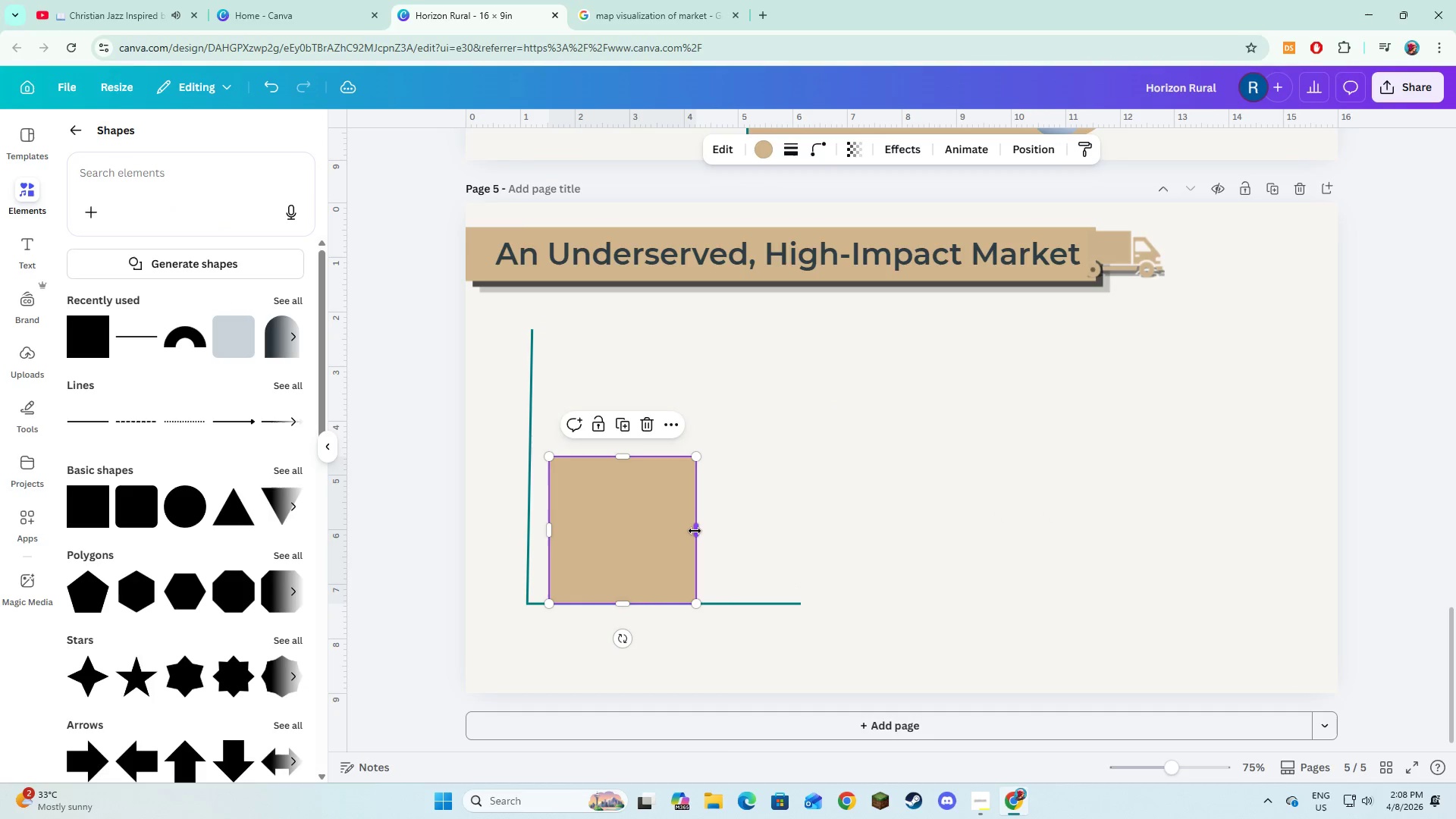 
left_click_drag(start_coordinate=[695, 531], to_coordinate=[568, 530])
 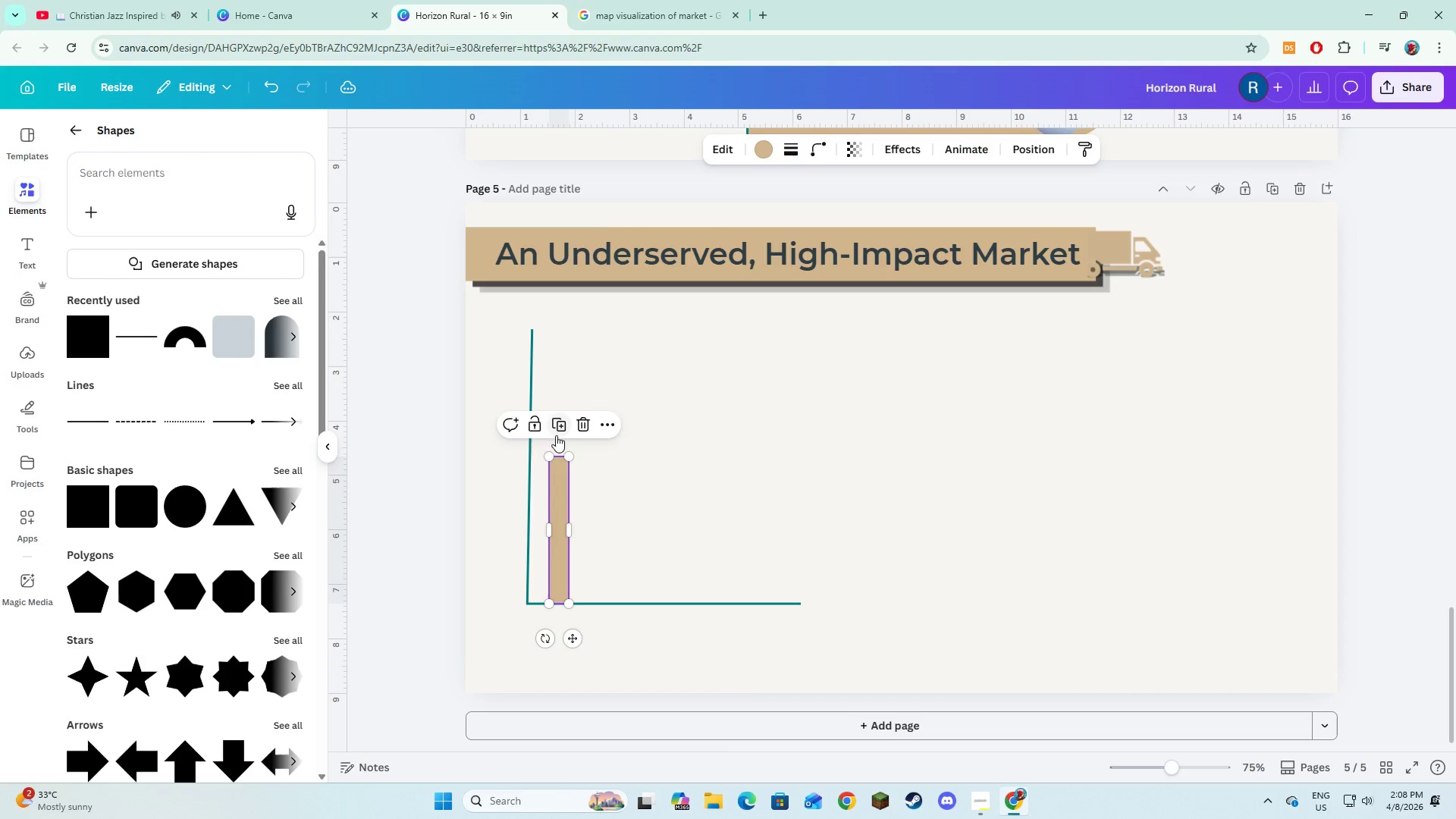 
left_click([556, 434])
 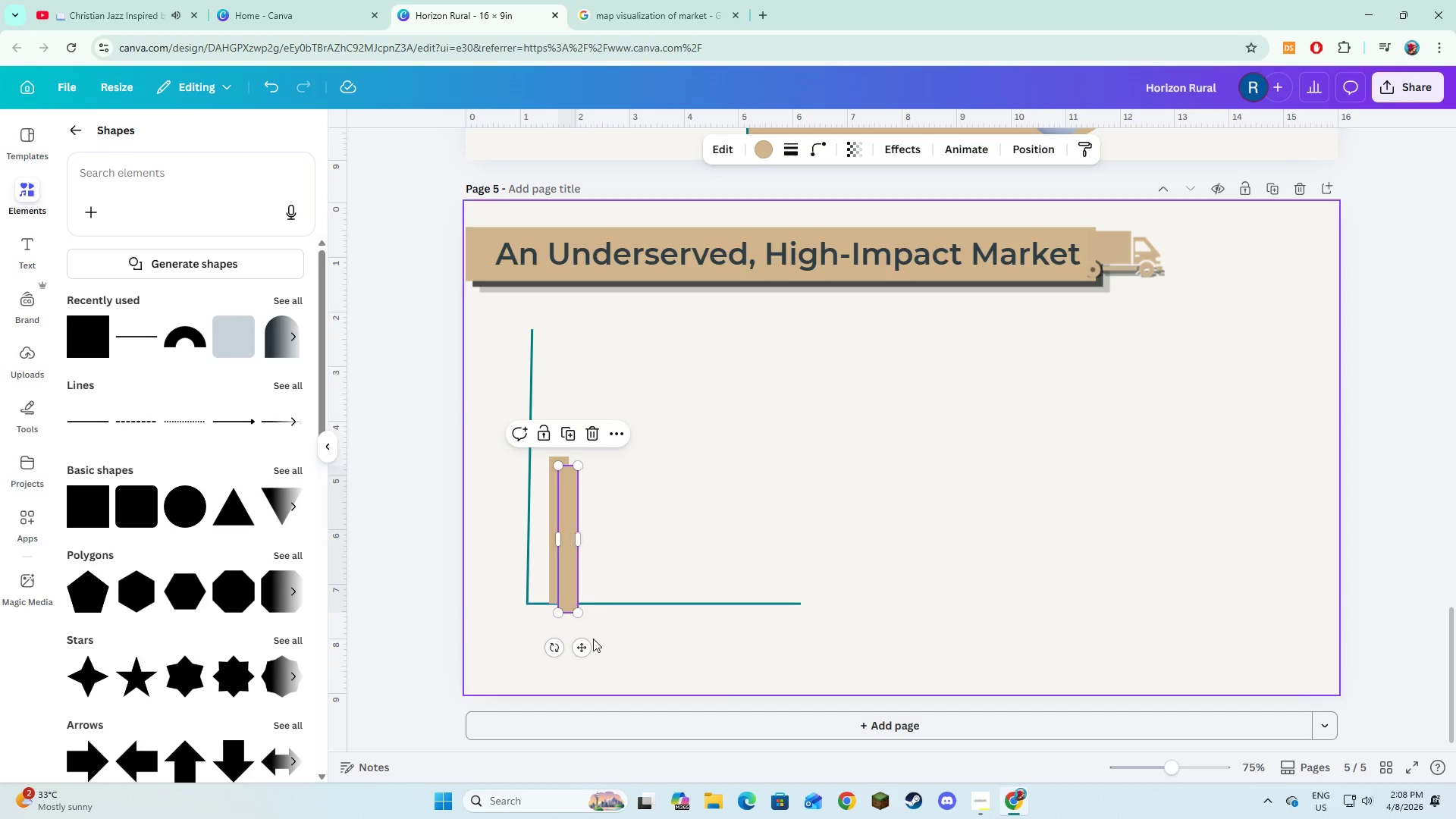 
left_click_drag(start_coordinate=[584, 648], to_coordinate=[623, 642])
 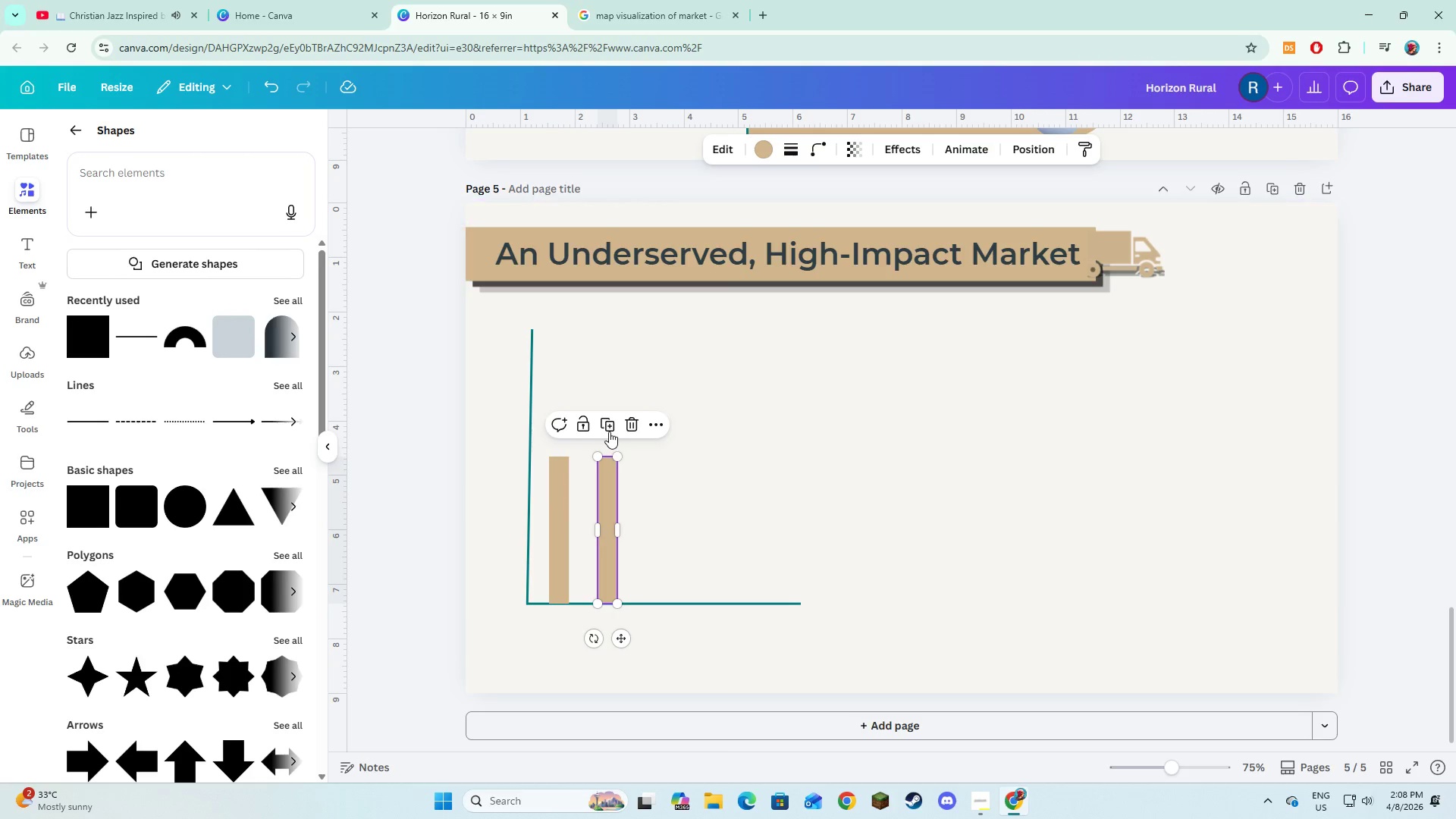 
left_click([609, 431])
 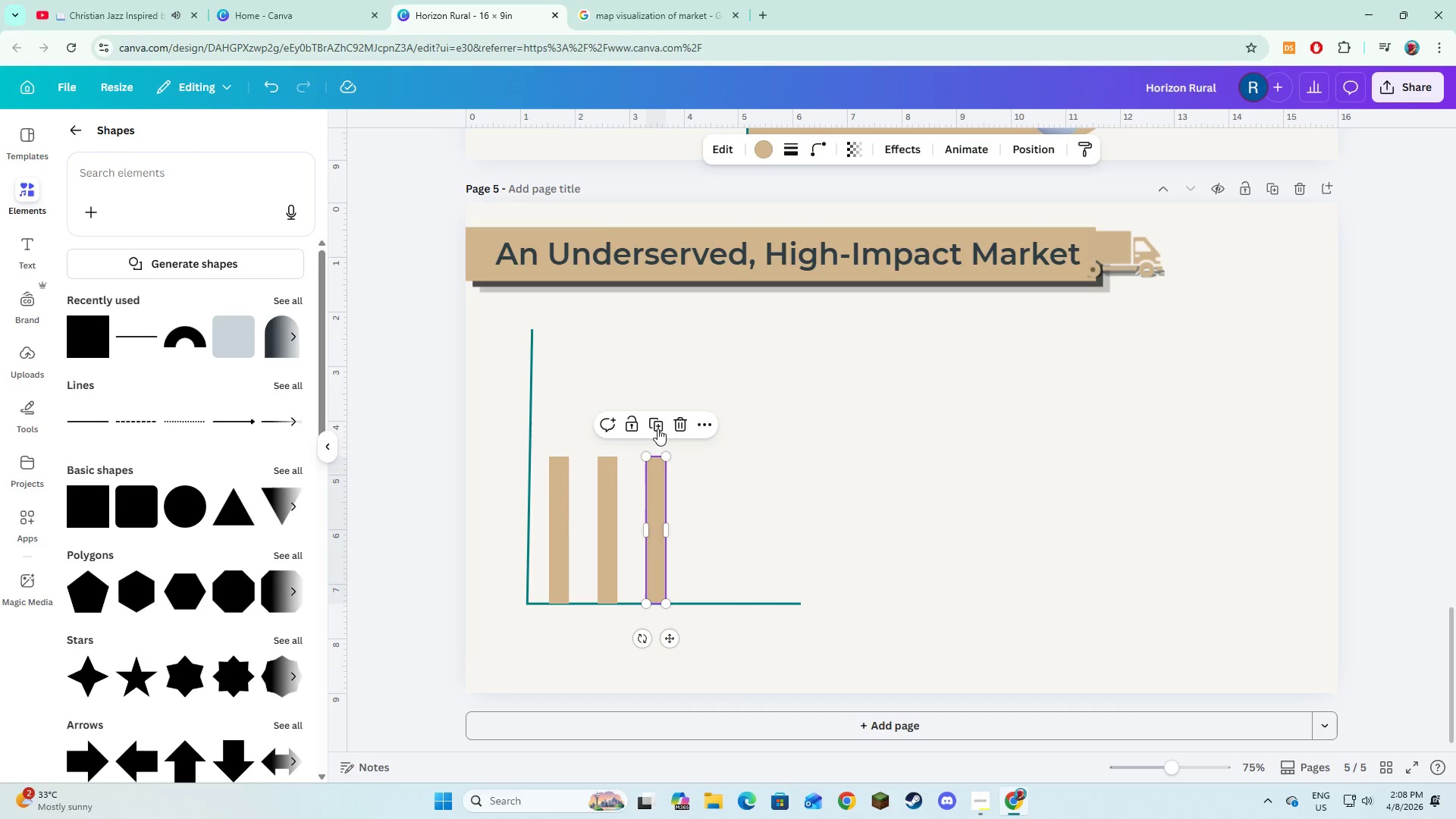 
left_click([664, 418])
 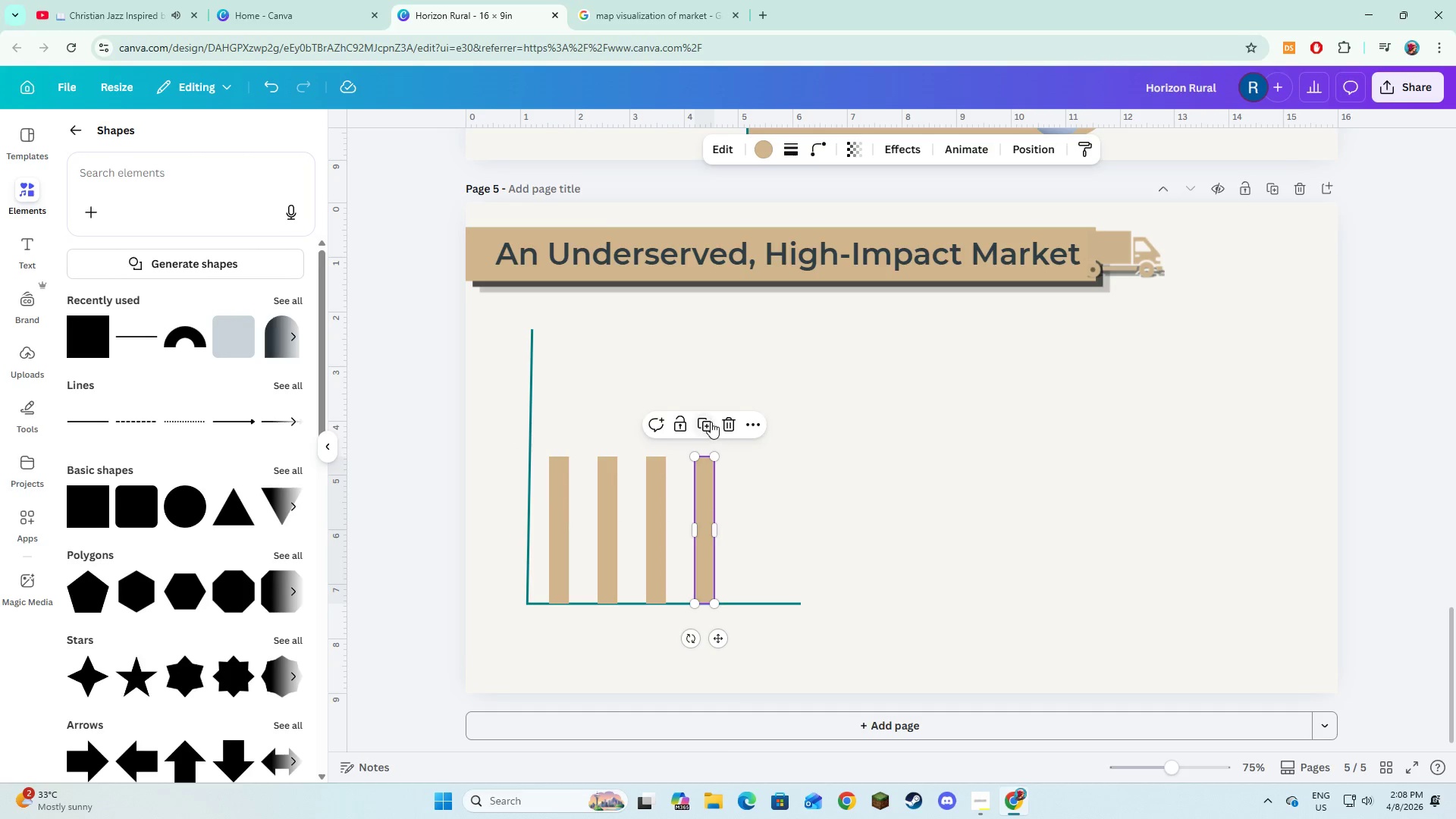 
left_click([709, 421])
 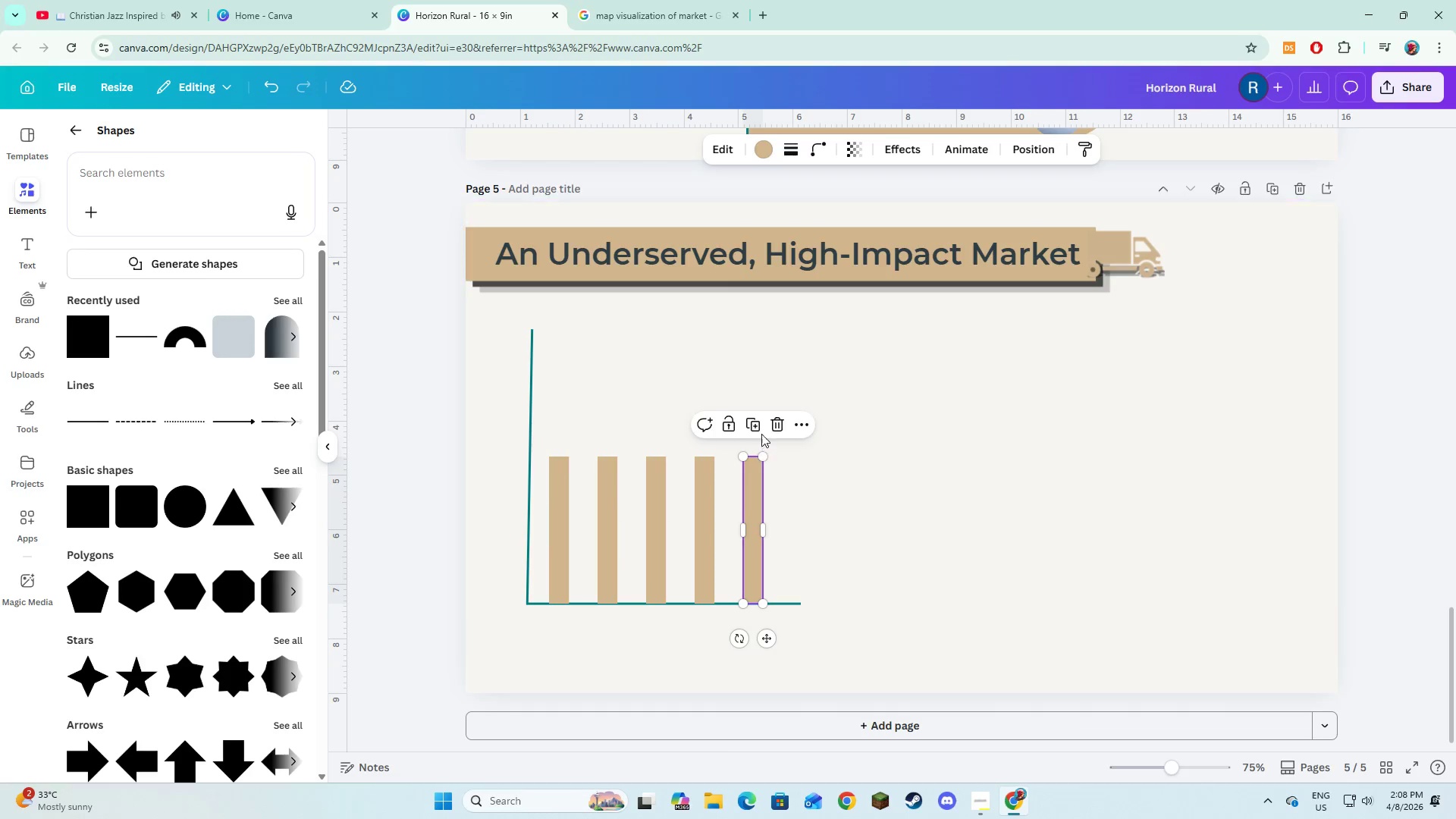 
left_click([860, 601])
 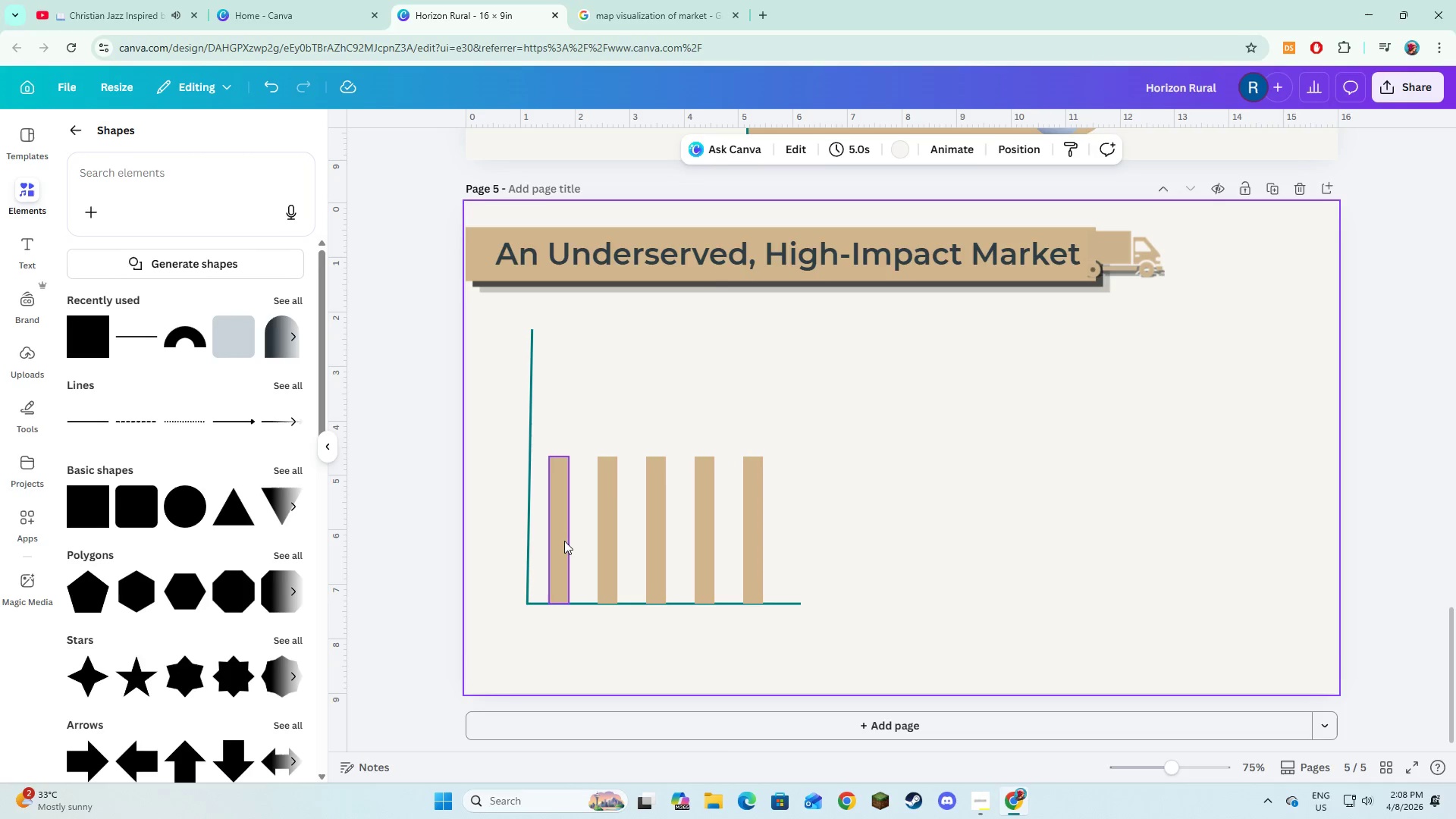 
left_click([563, 540])
 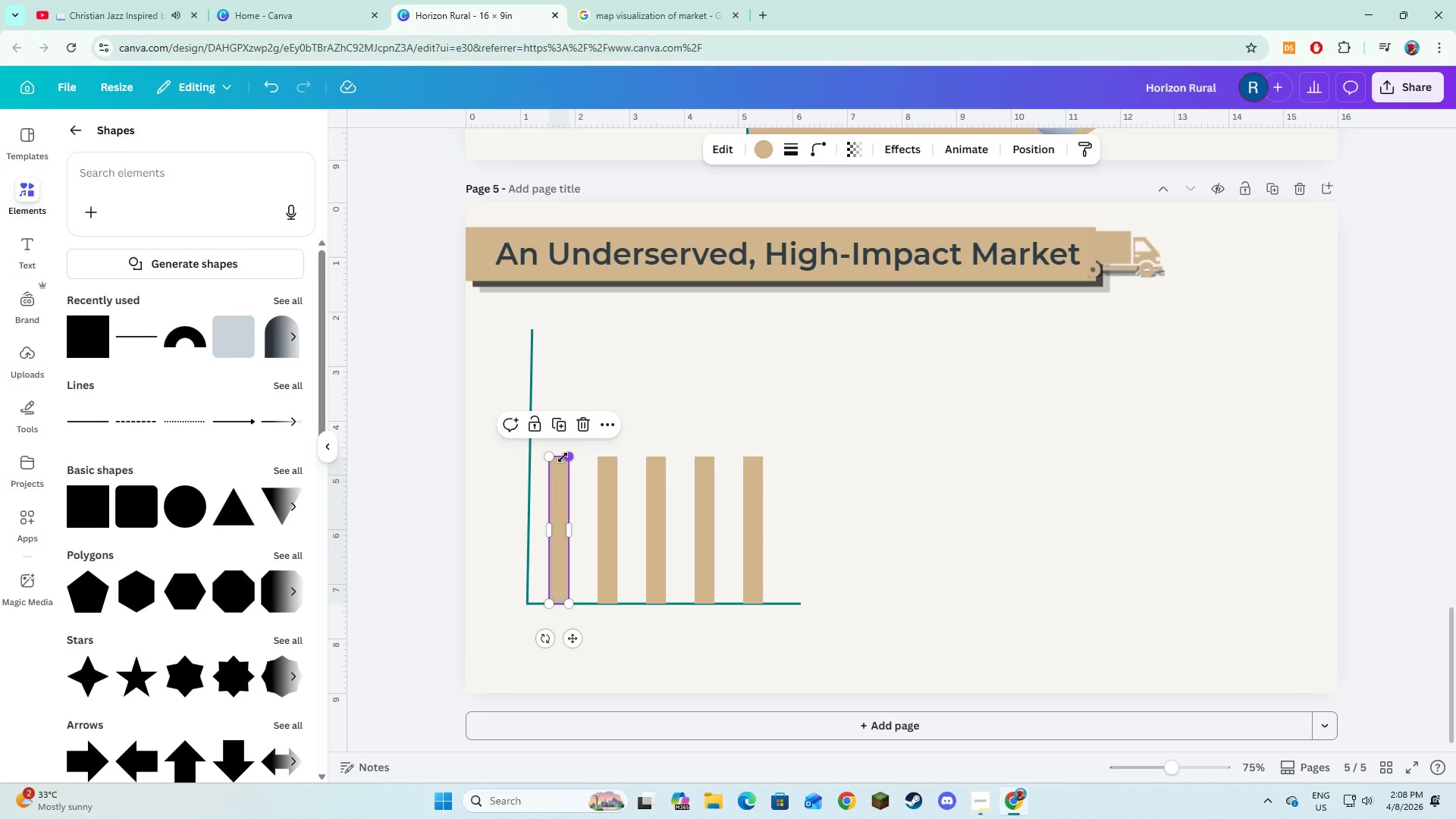 
left_click_drag(start_coordinate=[560, 457], to_coordinate=[557, 504])
 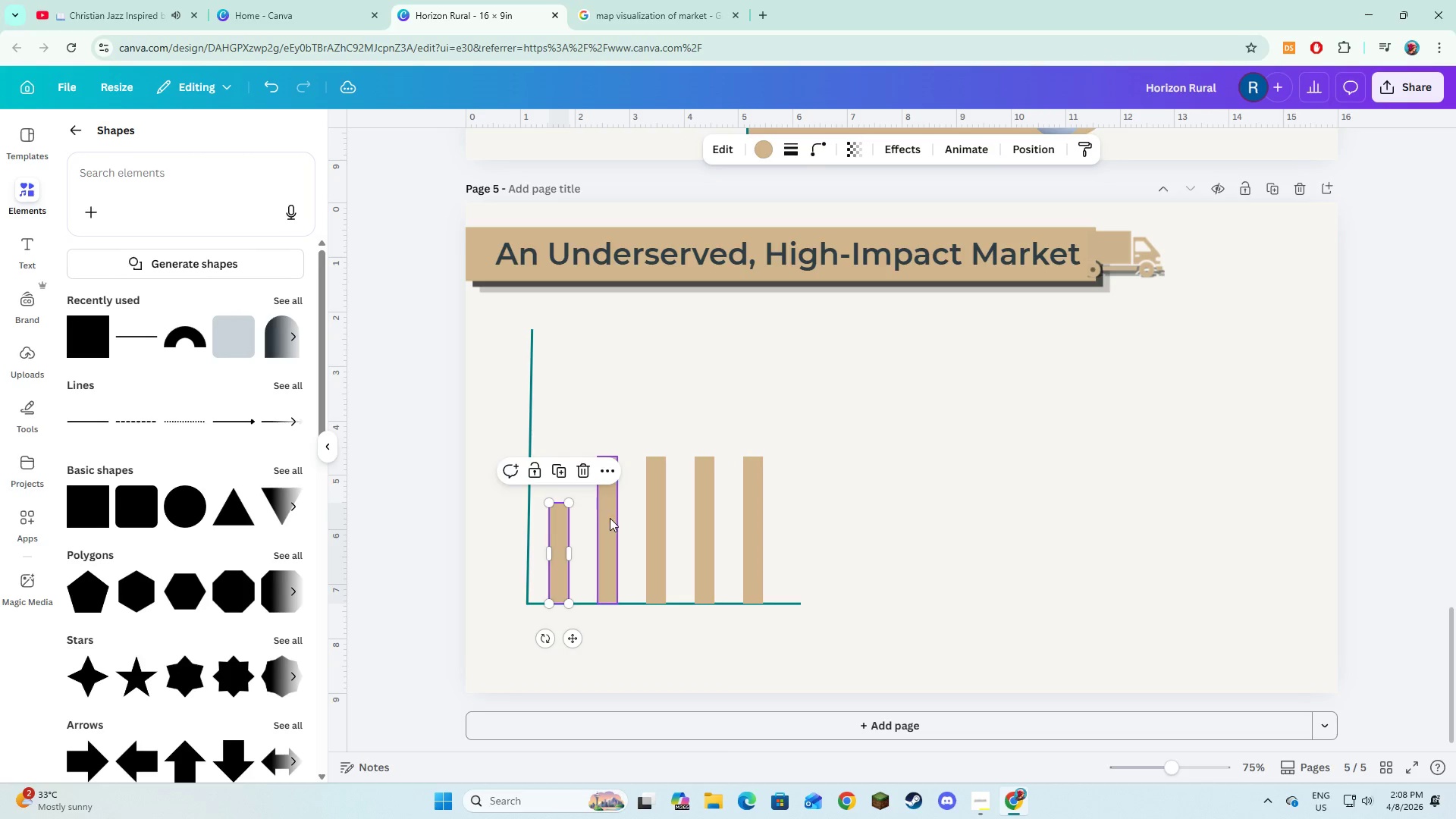 
left_click([610, 518])
 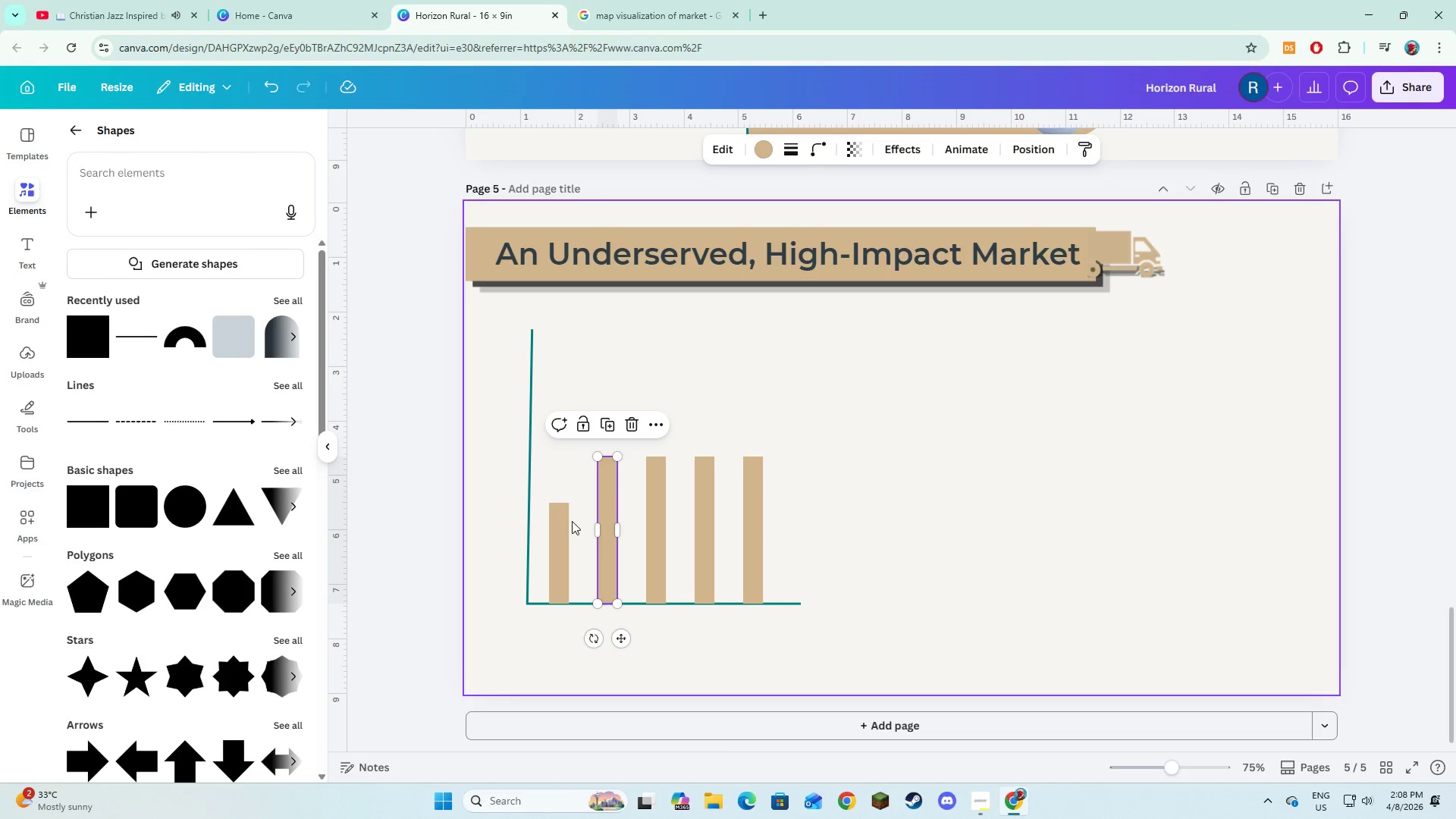 
left_click([563, 515])
 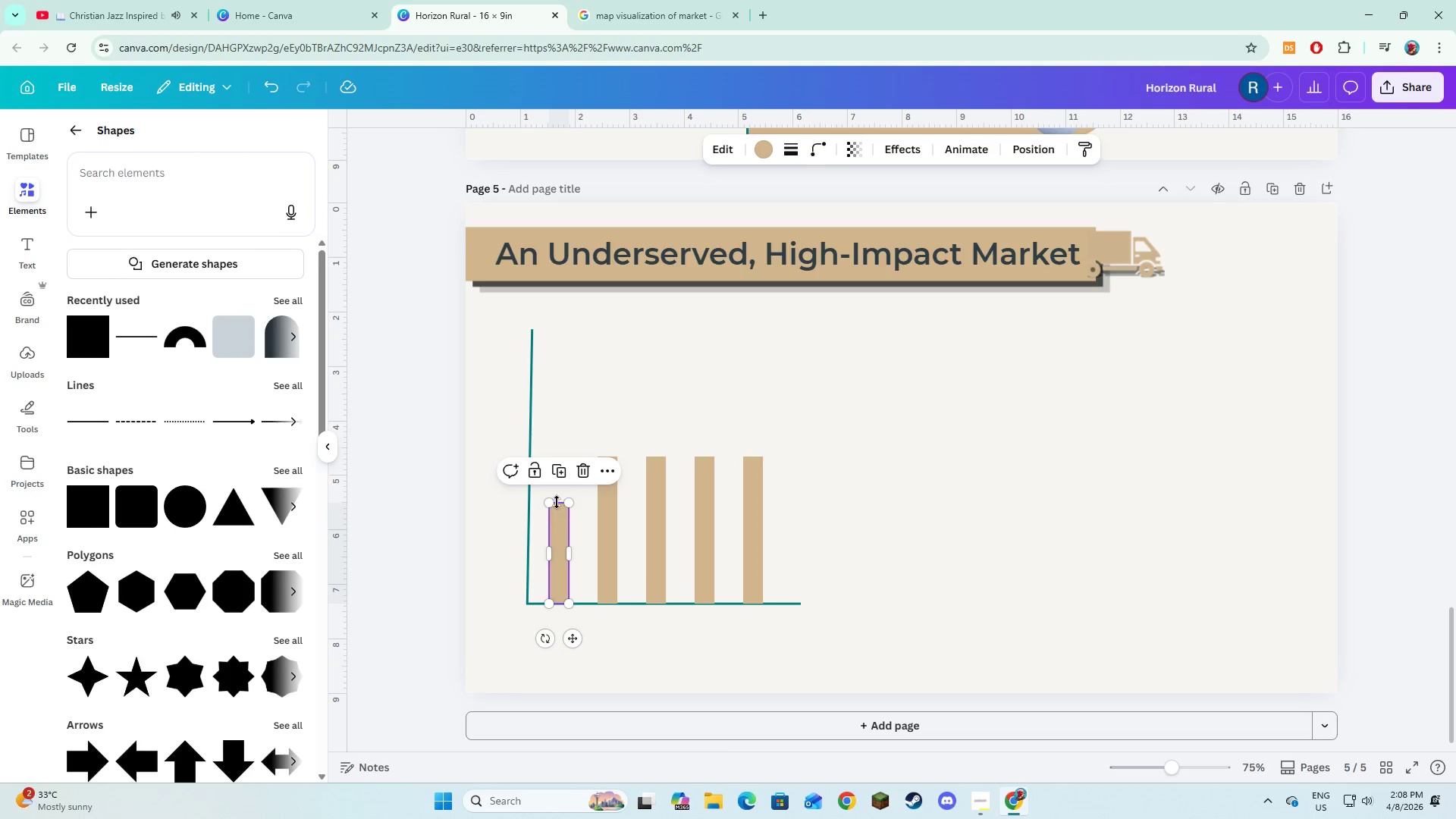 
left_click_drag(start_coordinate=[557, 502], to_coordinate=[562, 568])
 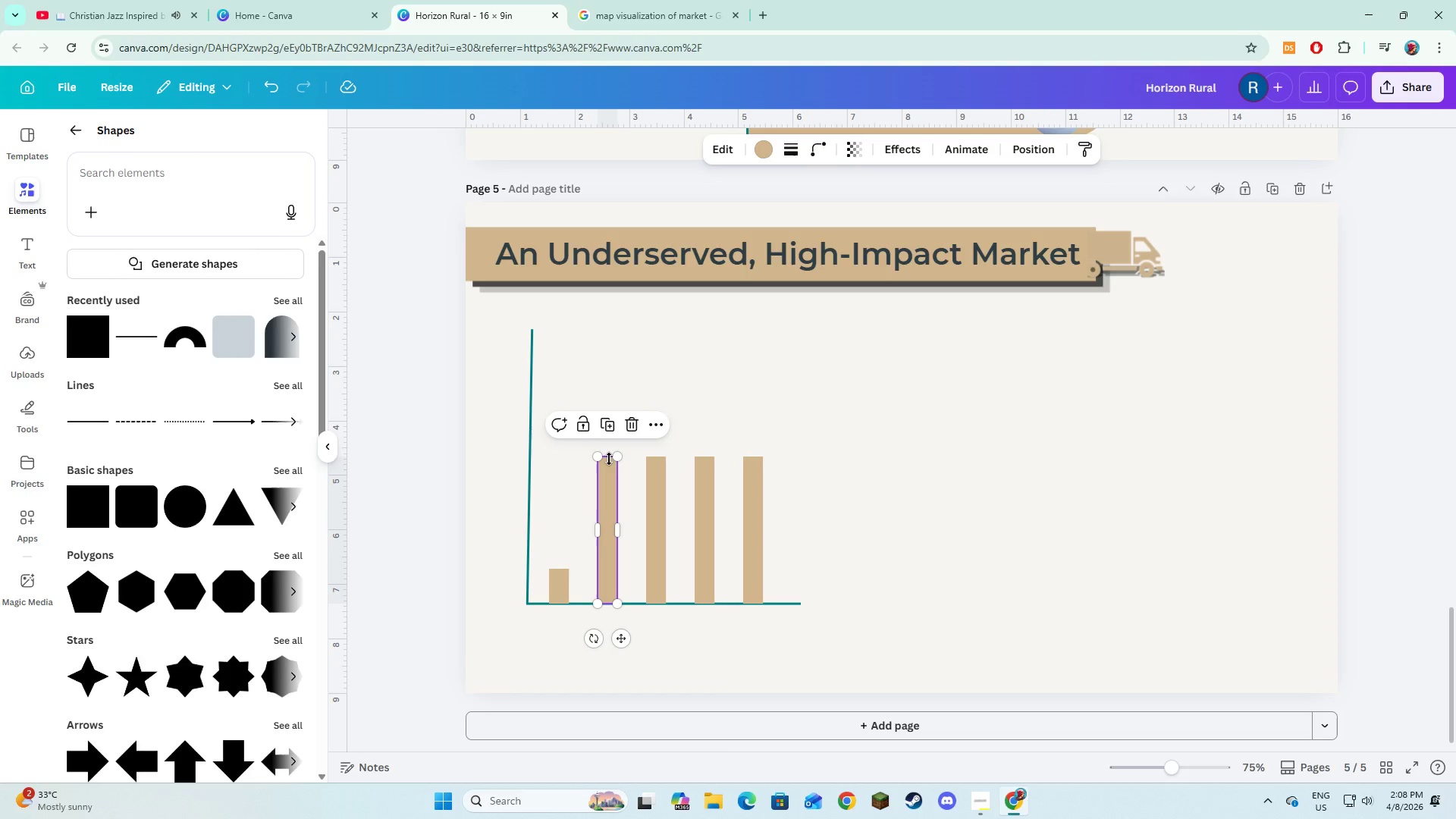 
left_click_drag(start_coordinate=[608, 458], to_coordinate=[612, 537])
 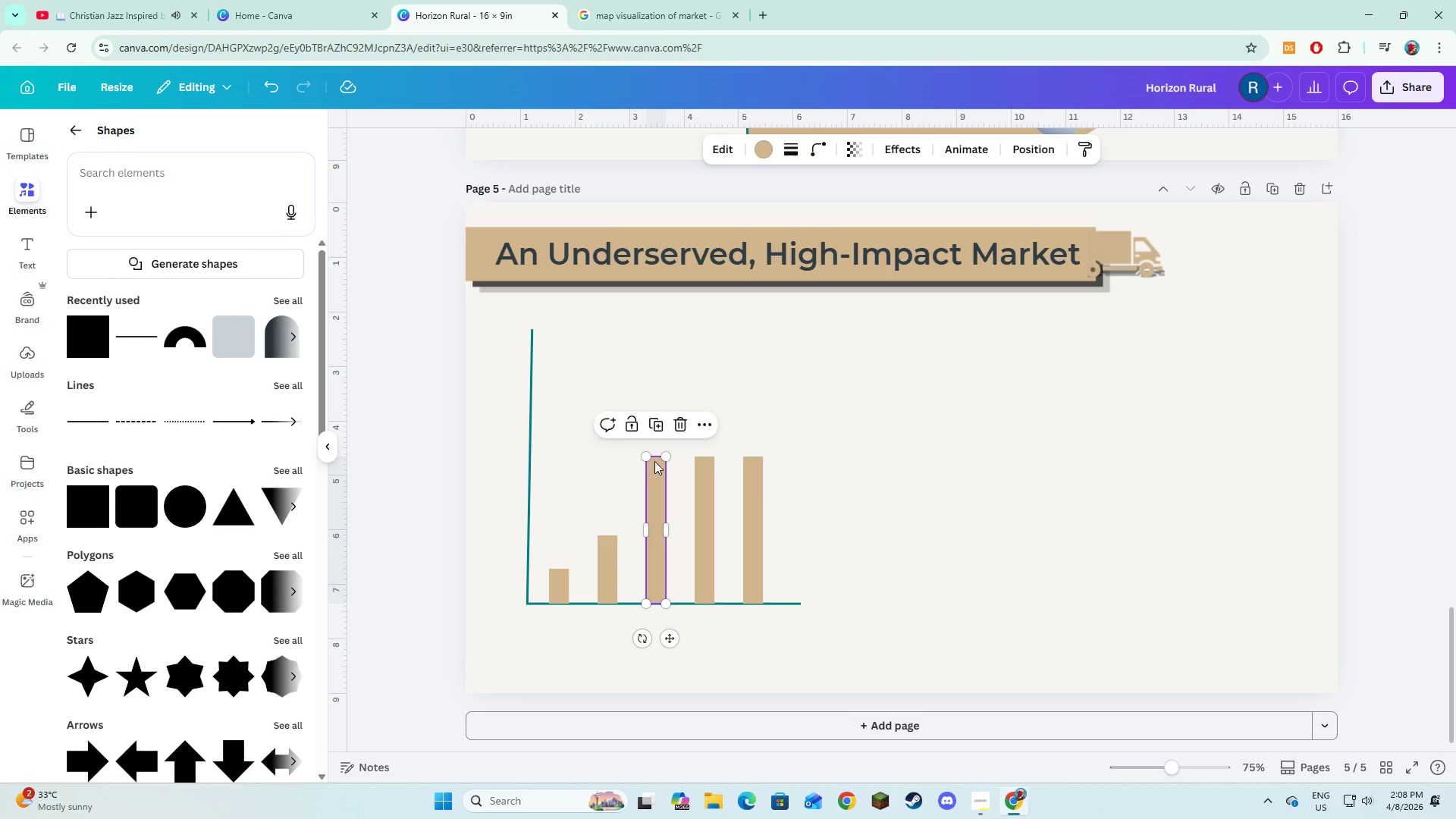 
left_click_drag(start_coordinate=[657, 457], to_coordinate=[660, 510])
 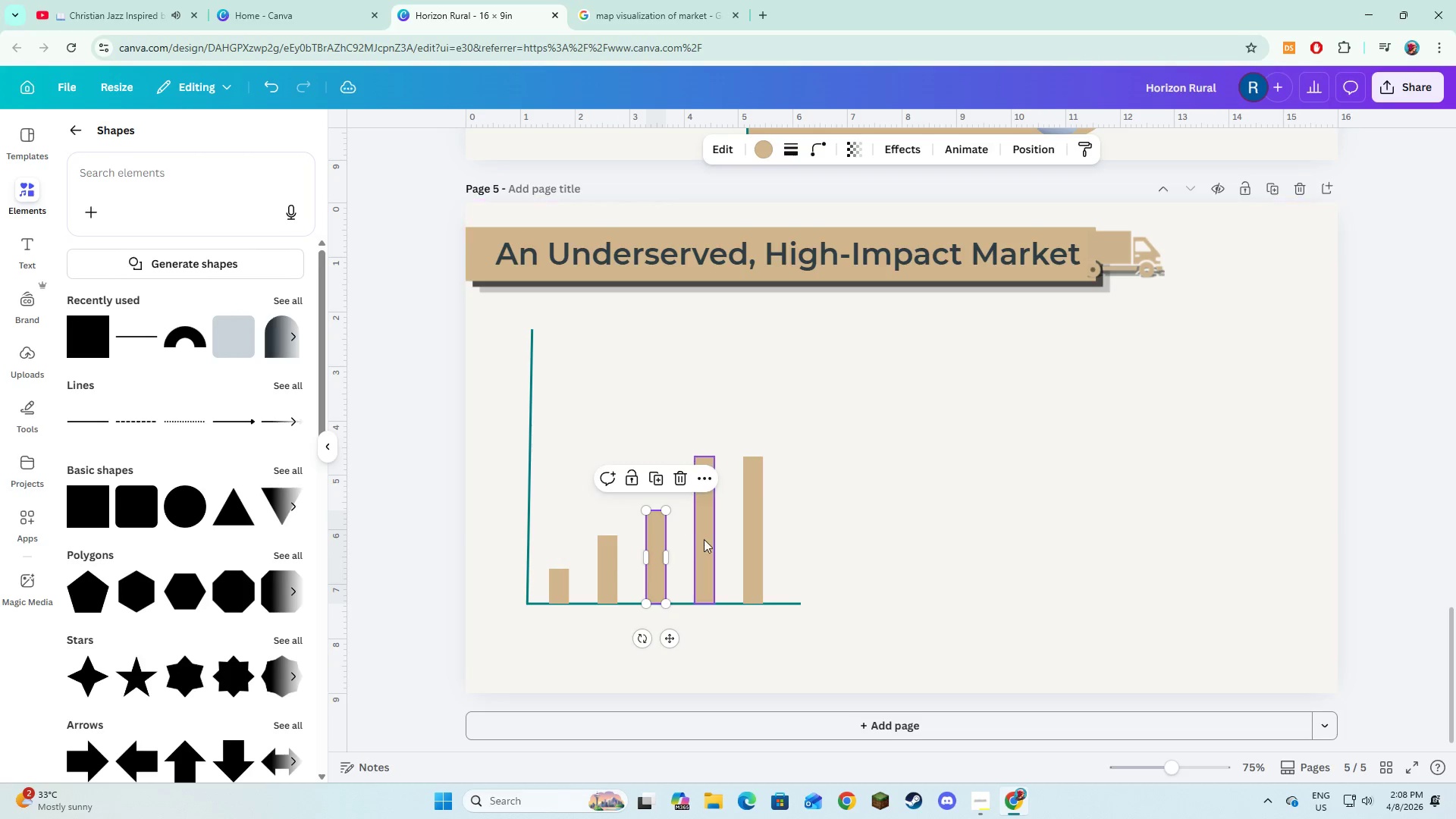 
left_click([704, 539])
 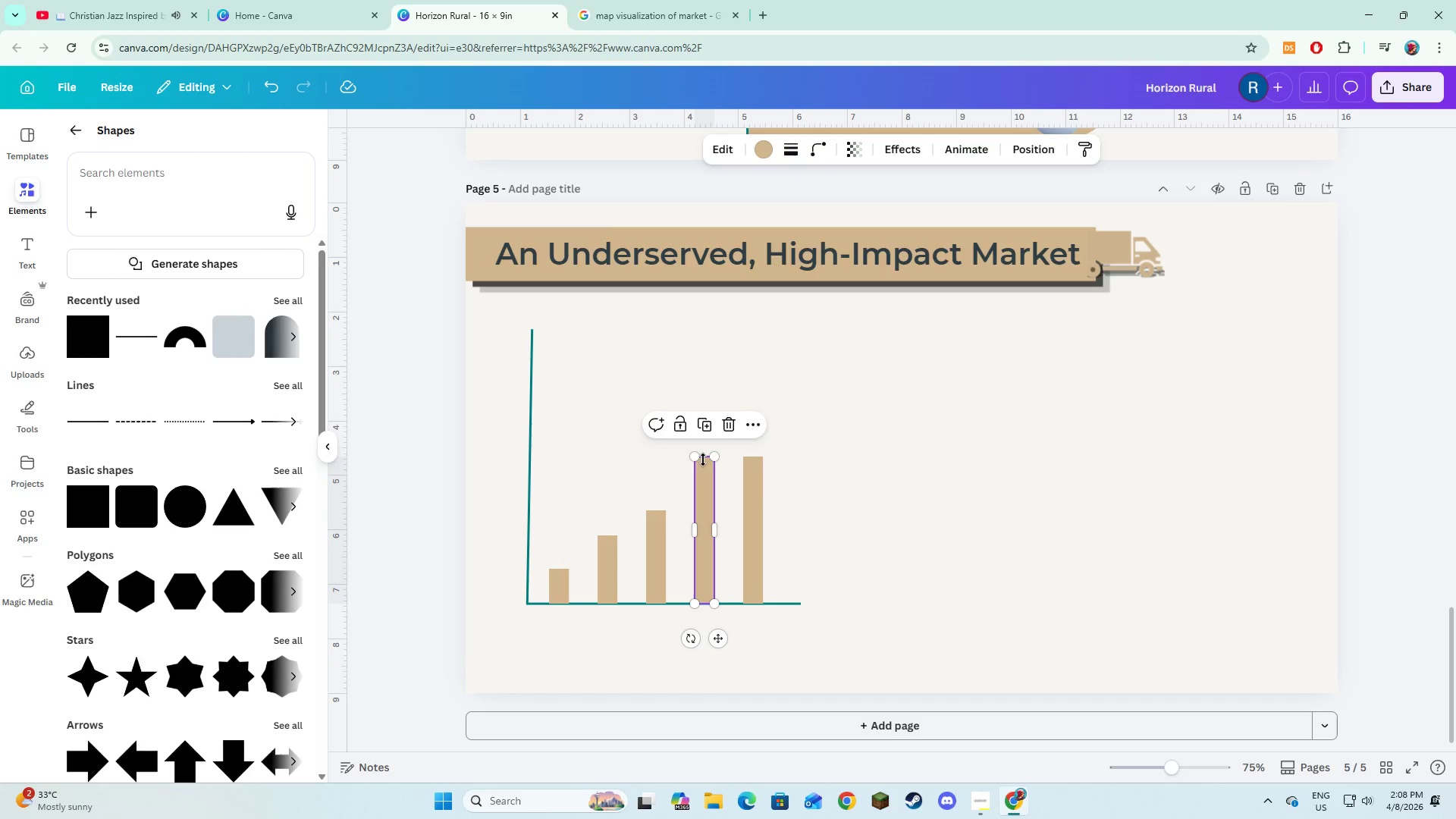 
left_click_drag(start_coordinate=[704, 458], to_coordinate=[705, 473])
 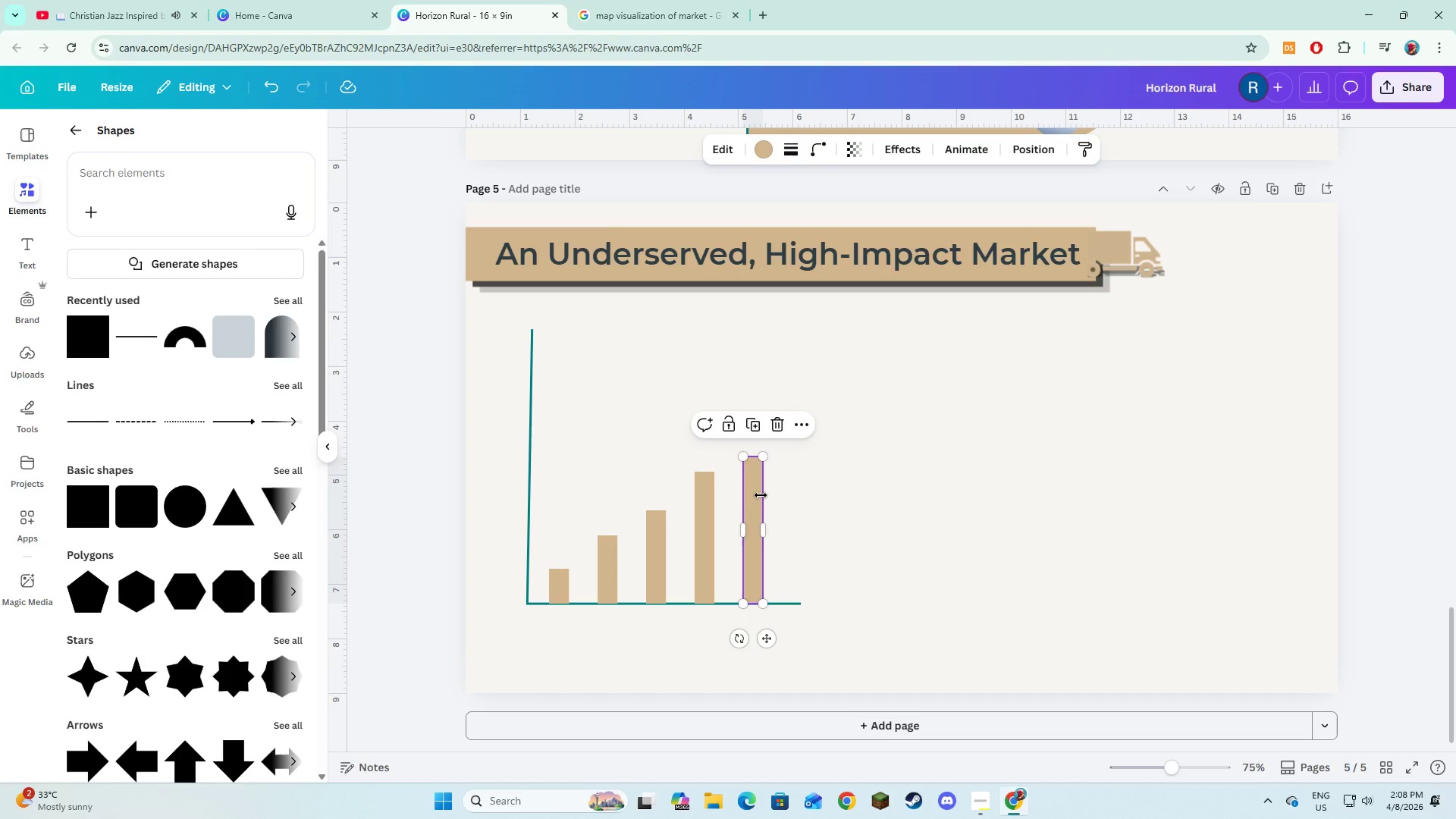 
left_click([761, 495])
 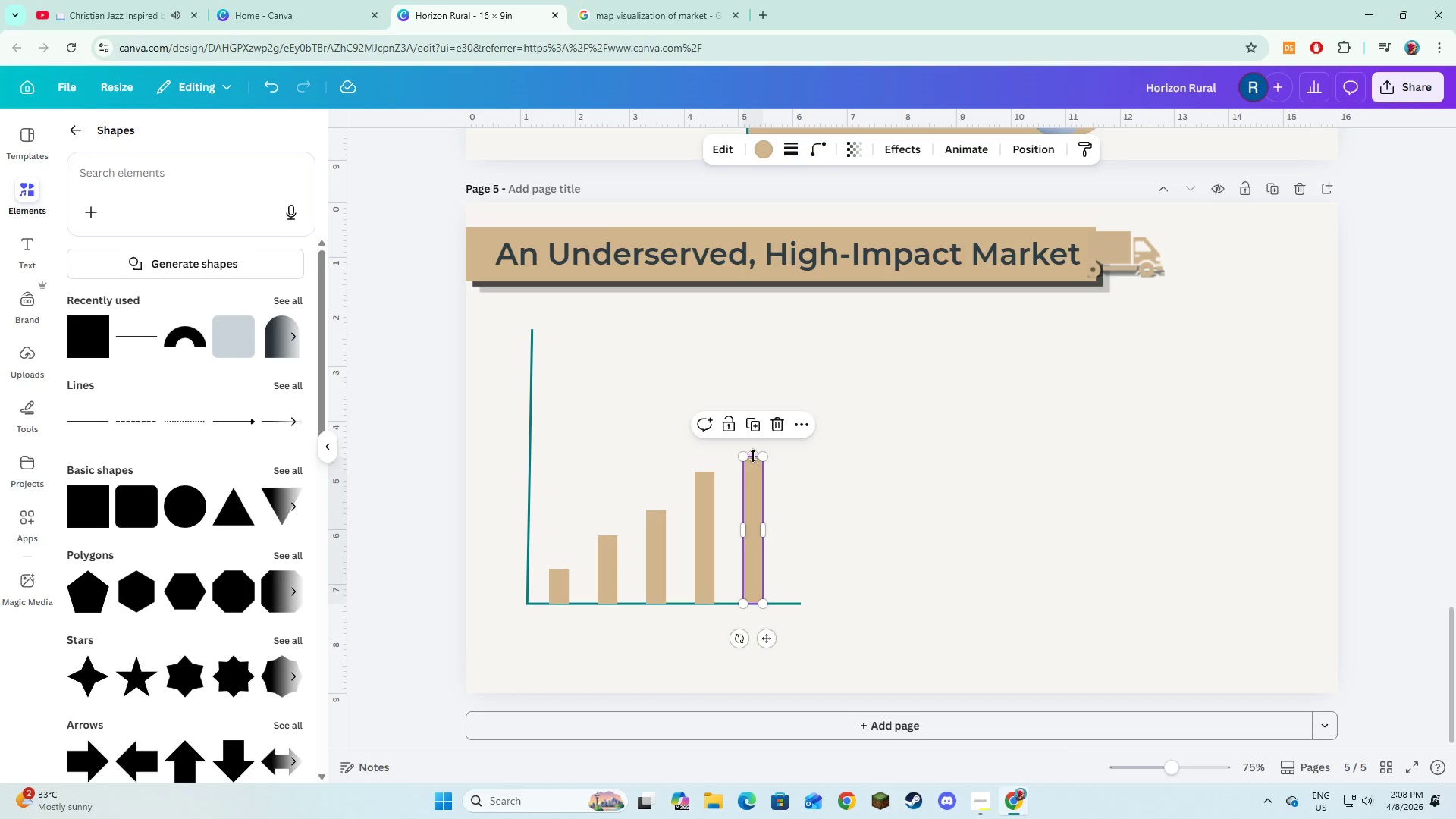 
left_click_drag(start_coordinate=[753, 456], to_coordinate=[758, 383])
 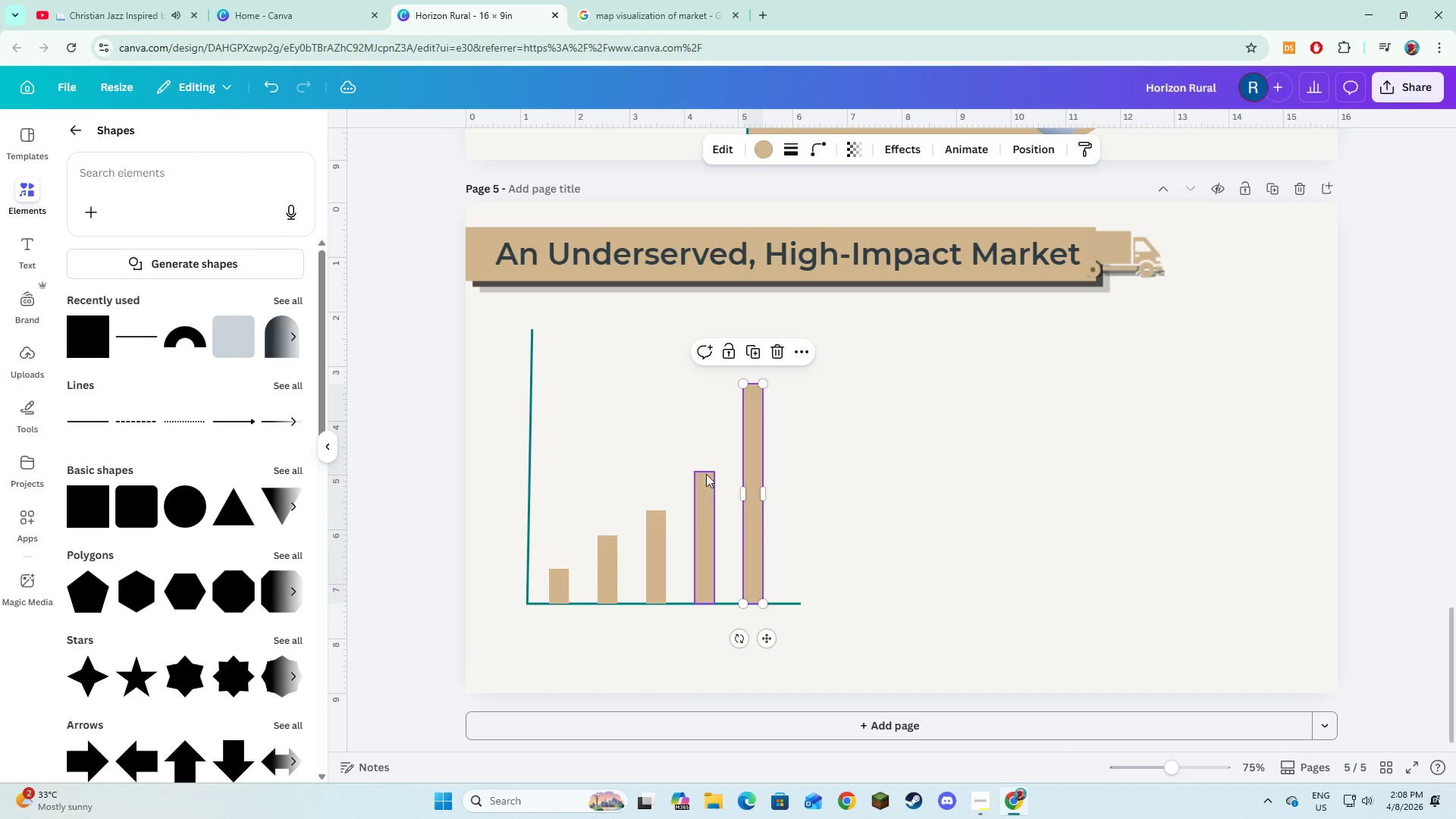 
left_click([705, 478])
 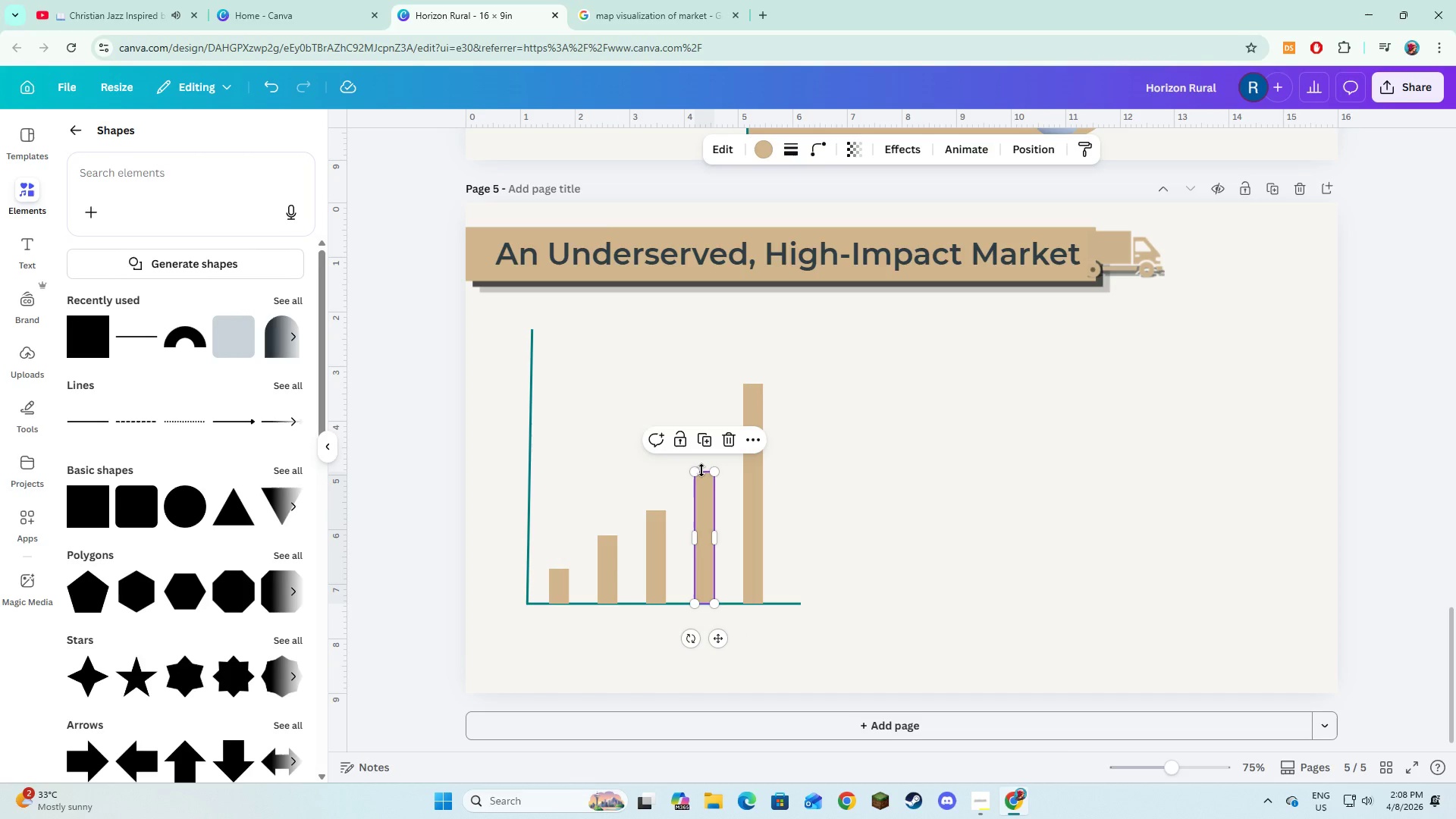 
left_click_drag(start_coordinate=[701, 470], to_coordinate=[706, 428])
 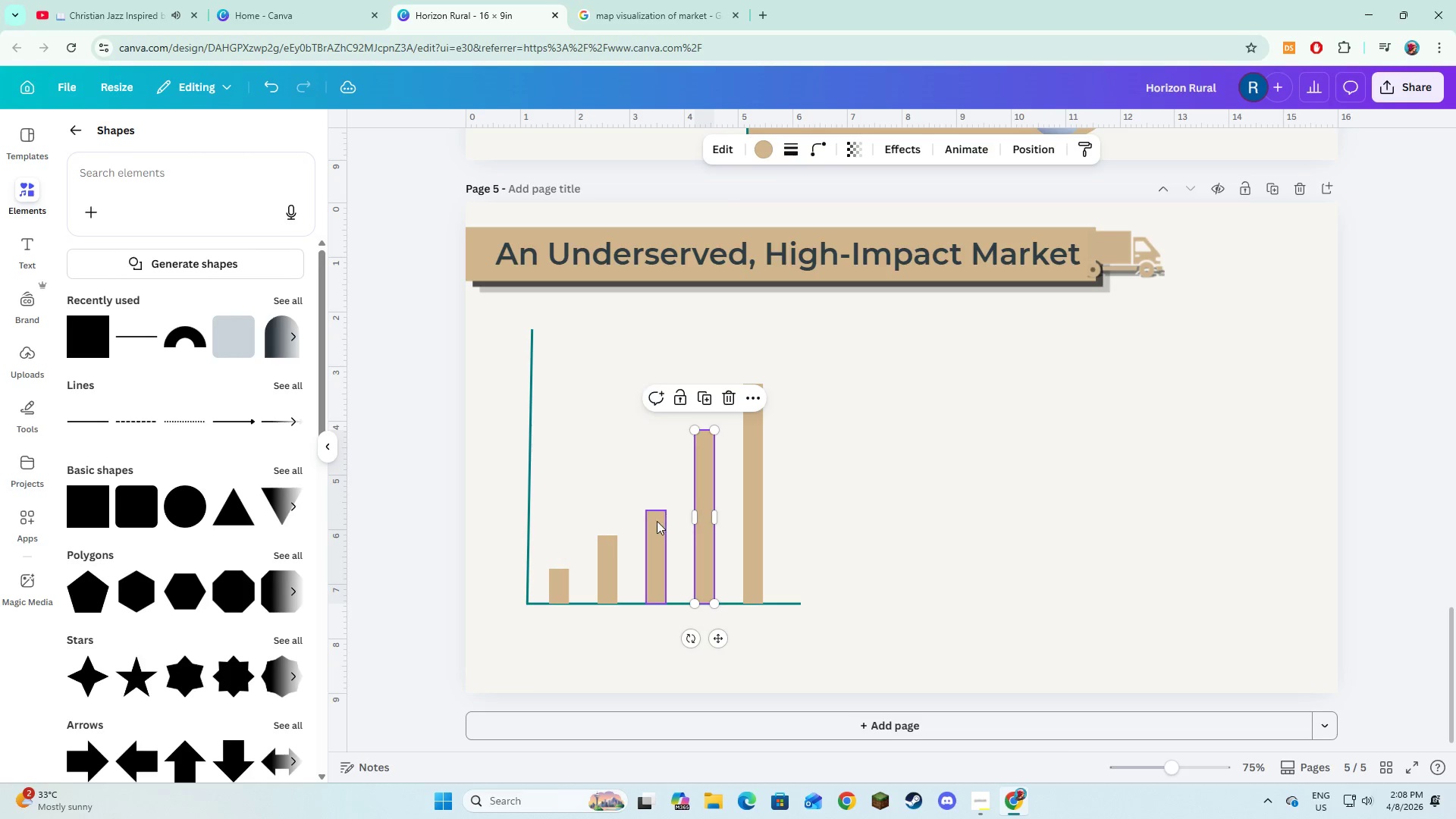 
left_click([657, 521])
 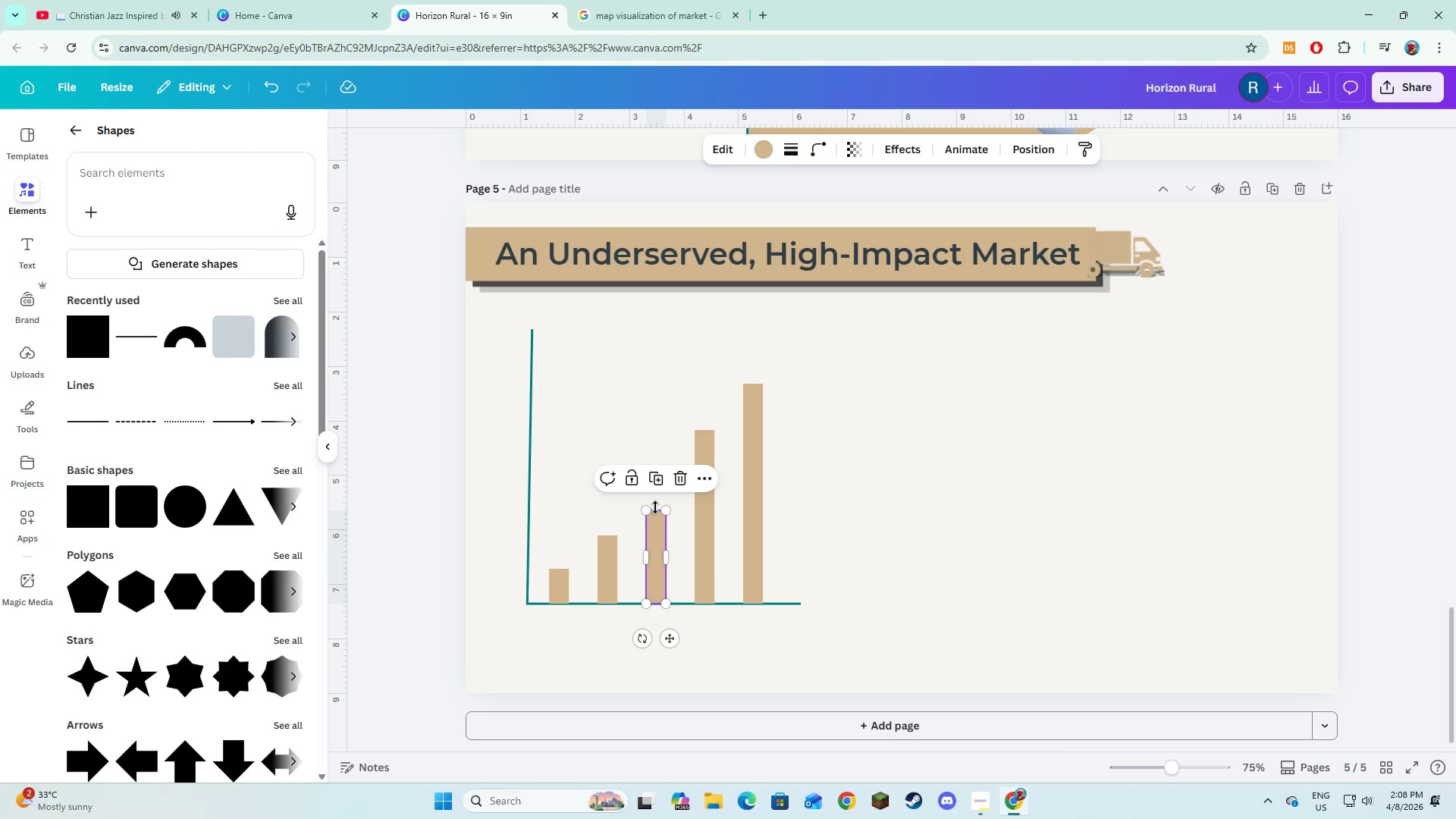 
left_click_drag(start_coordinate=[655, 507], to_coordinate=[662, 472])
 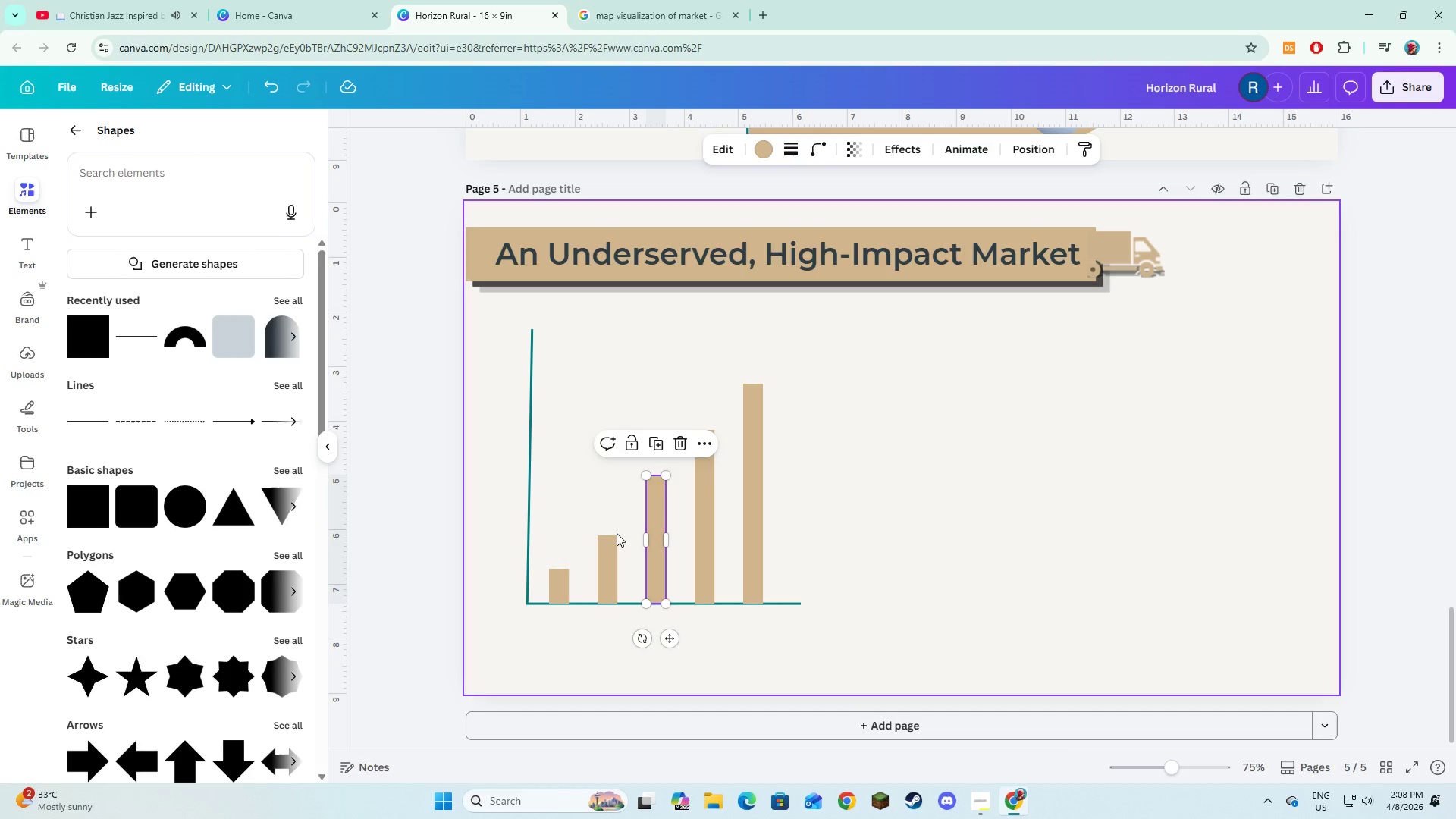 
left_click([608, 538])
 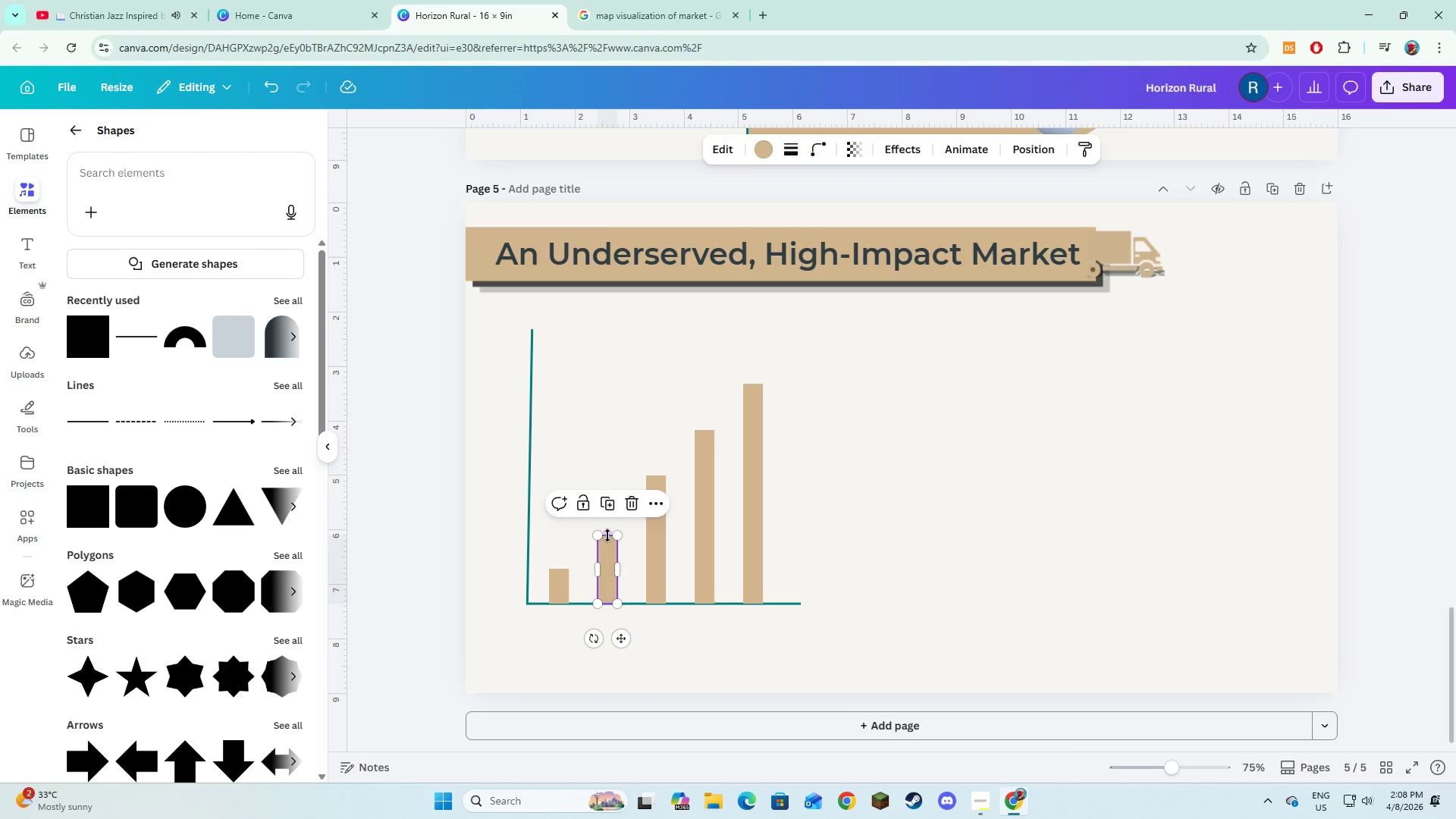 
left_click_drag(start_coordinate=[608, 535], to_coordinate=[610, 519])
 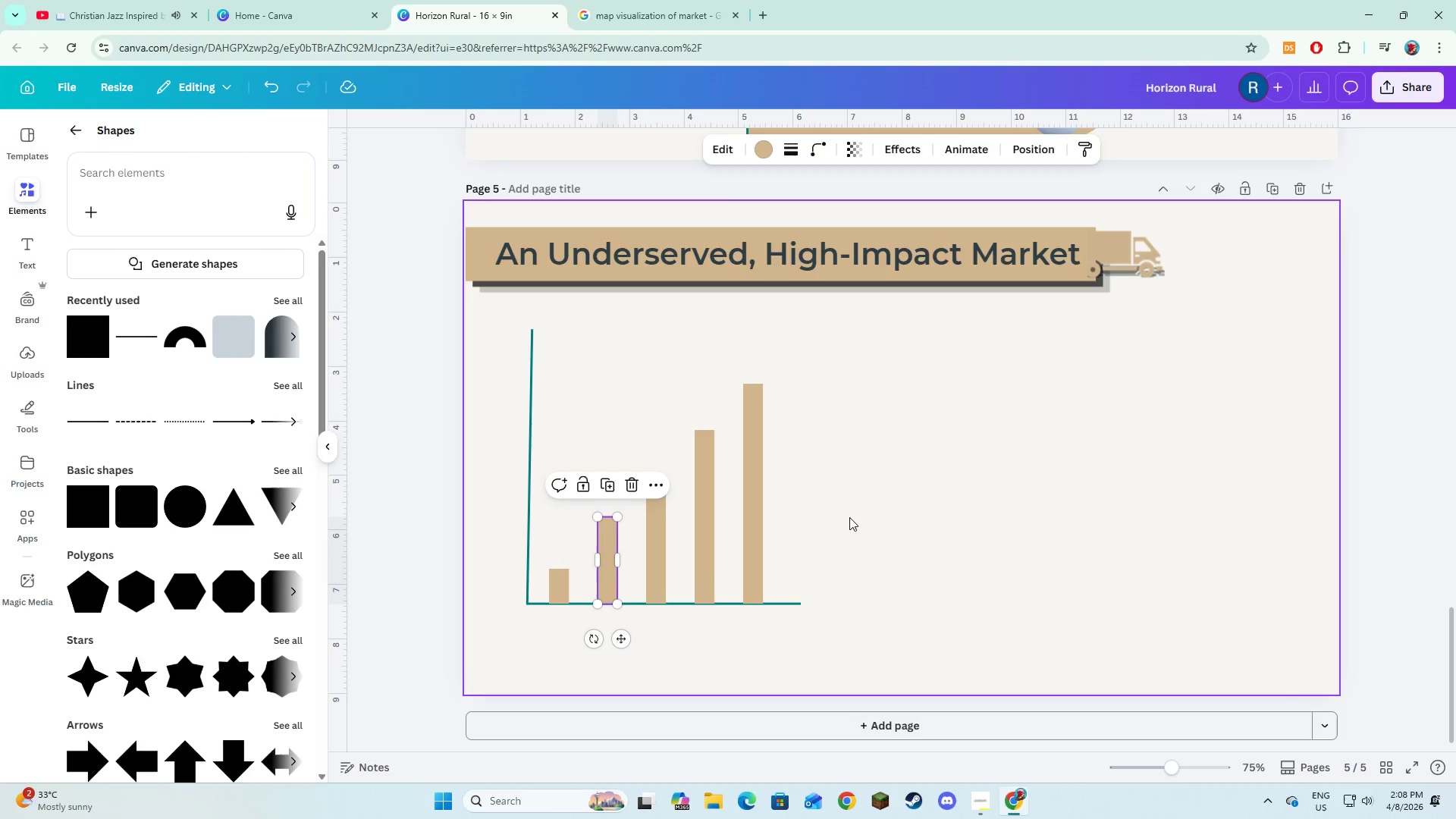 
left_click([849, 517])
 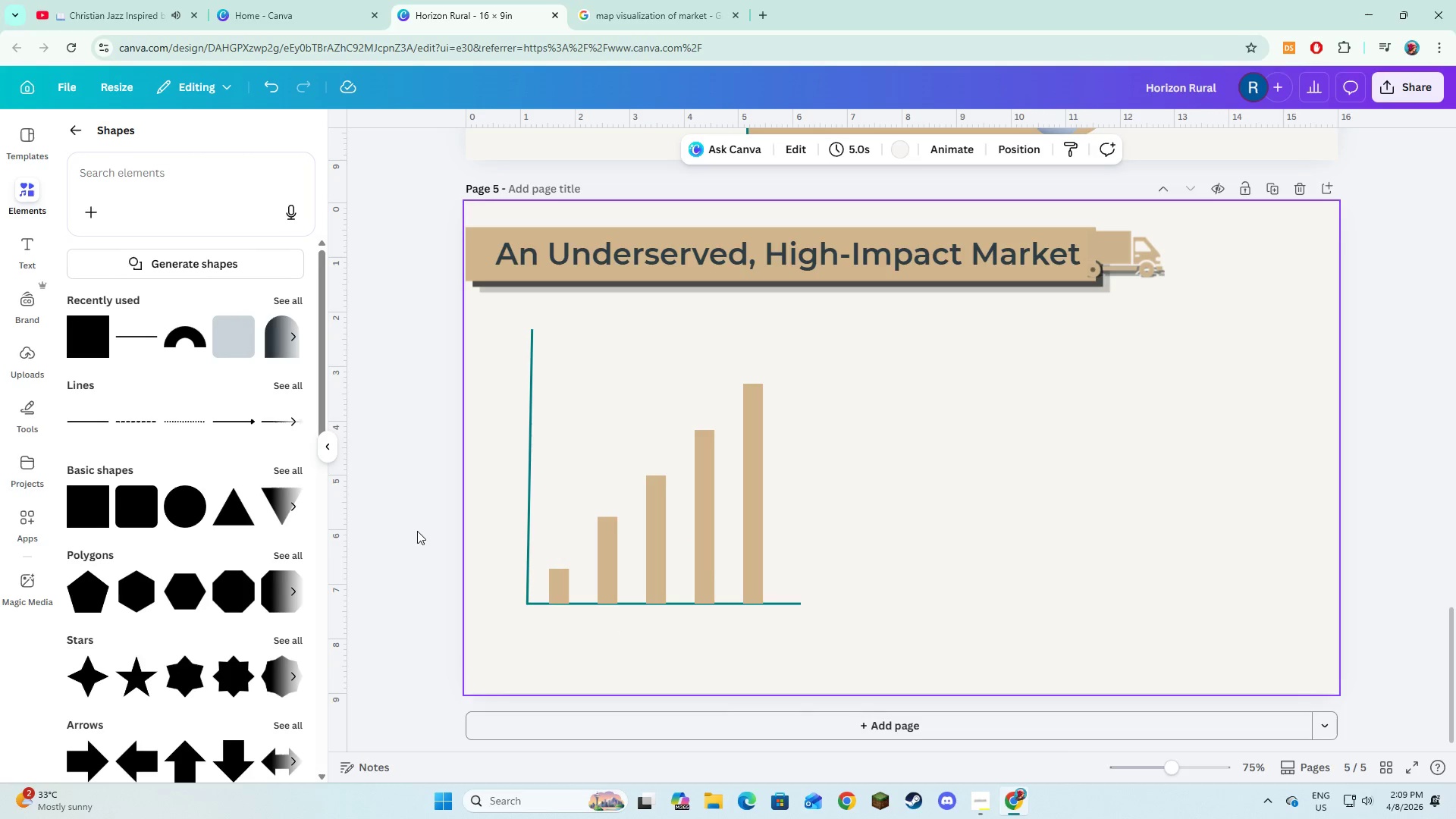 
wait(10.28)
 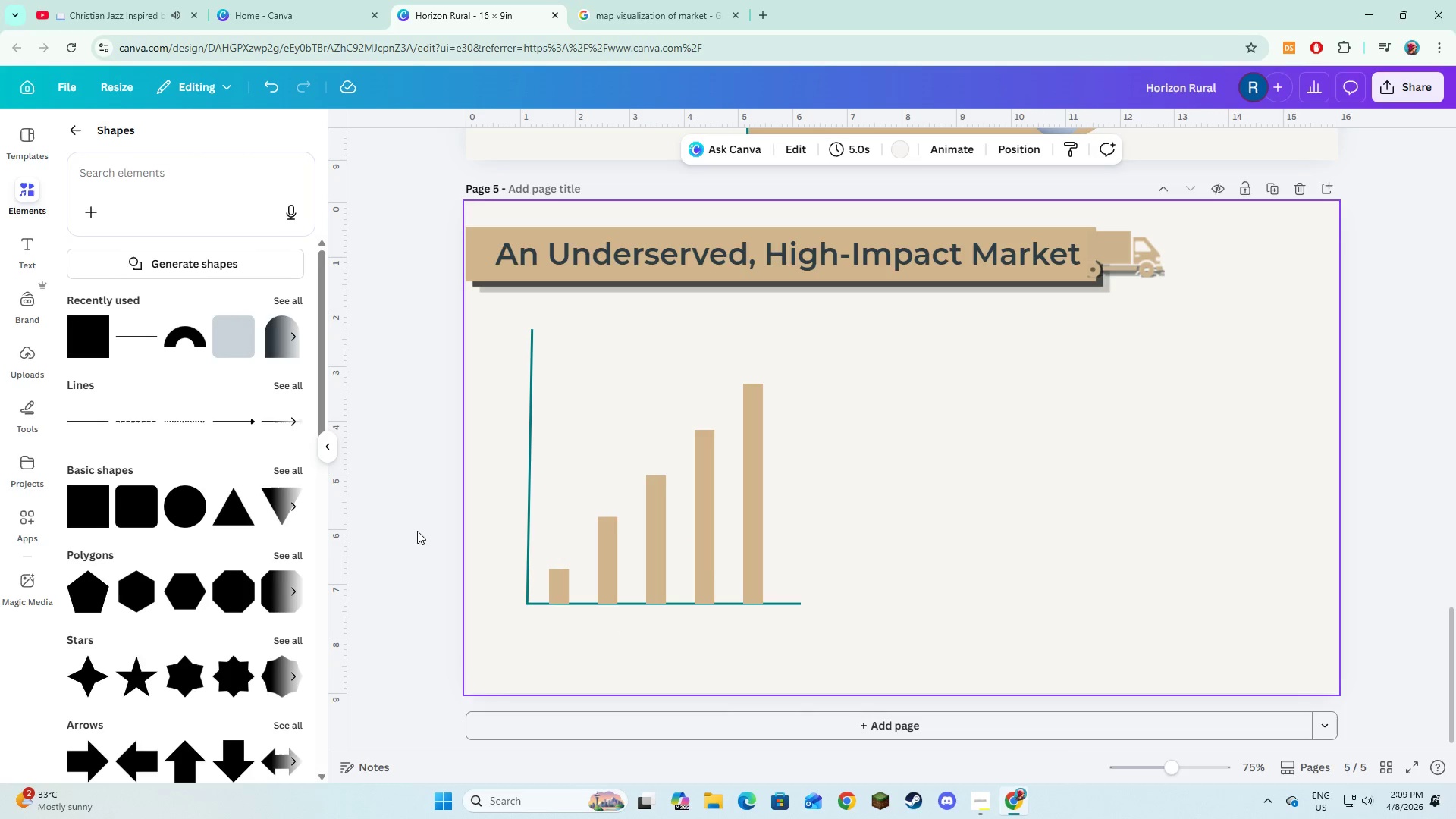 
left_click([32, 235])
 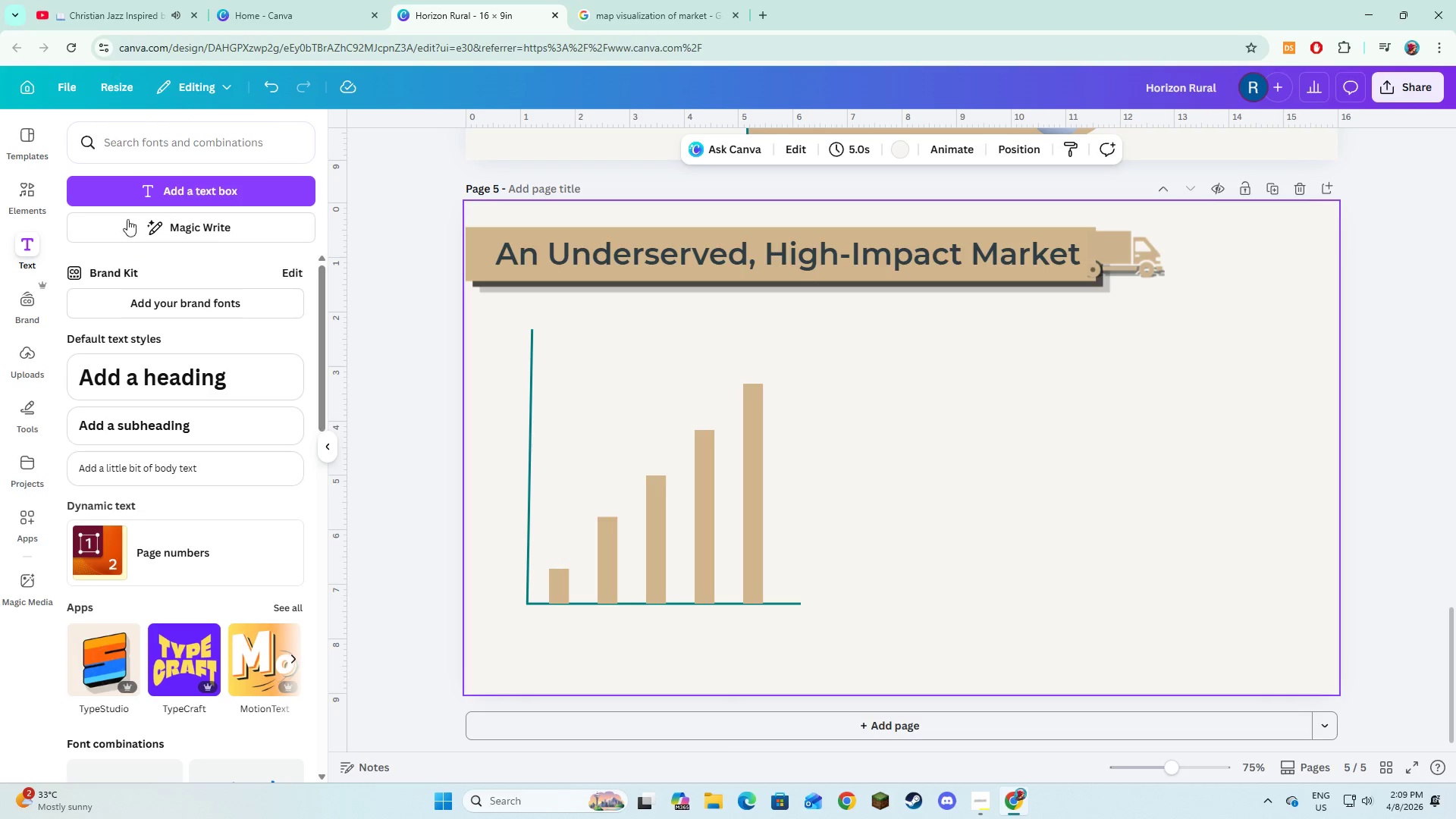 
left_click([168, 190])
 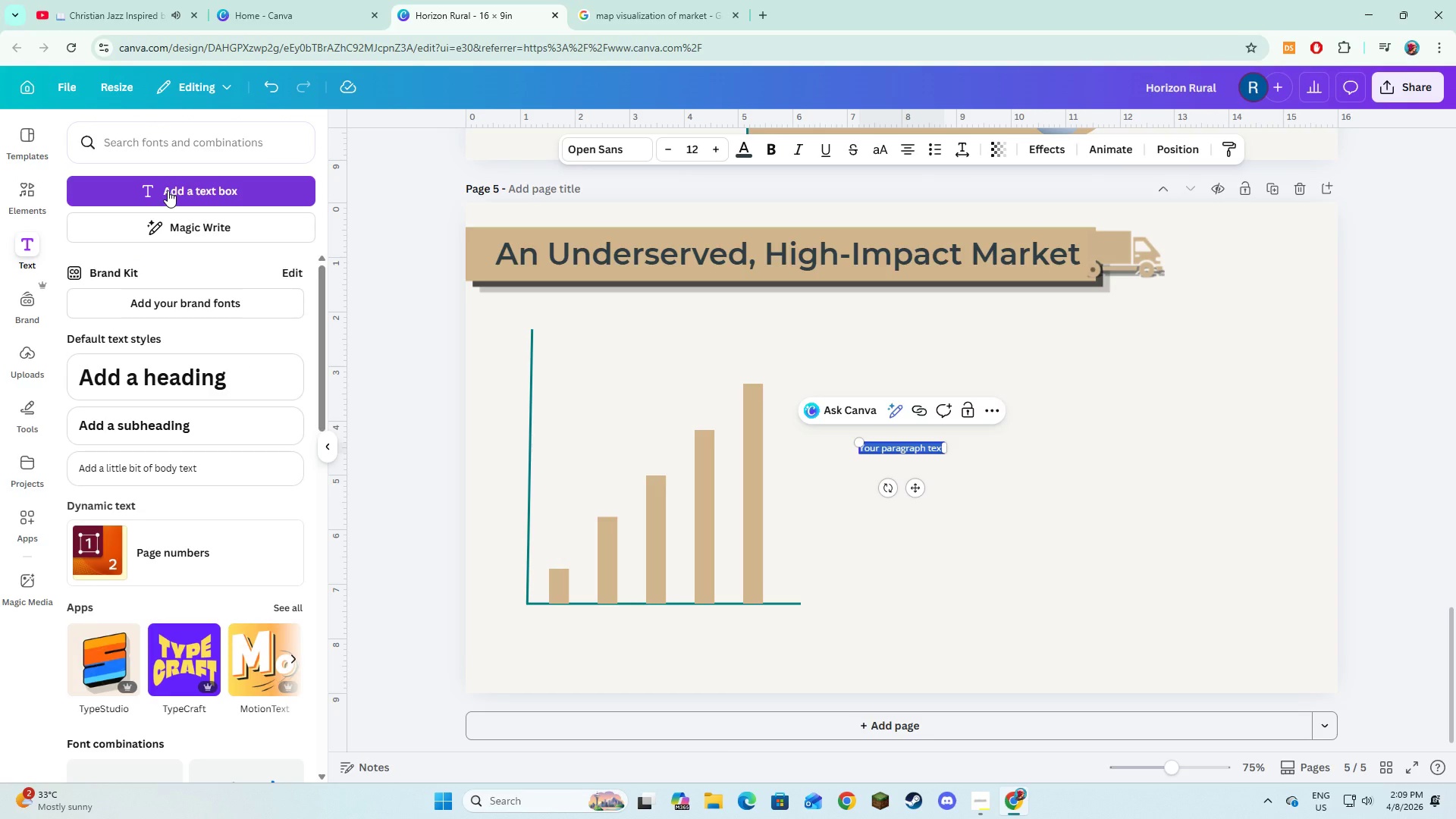 
type(202)
 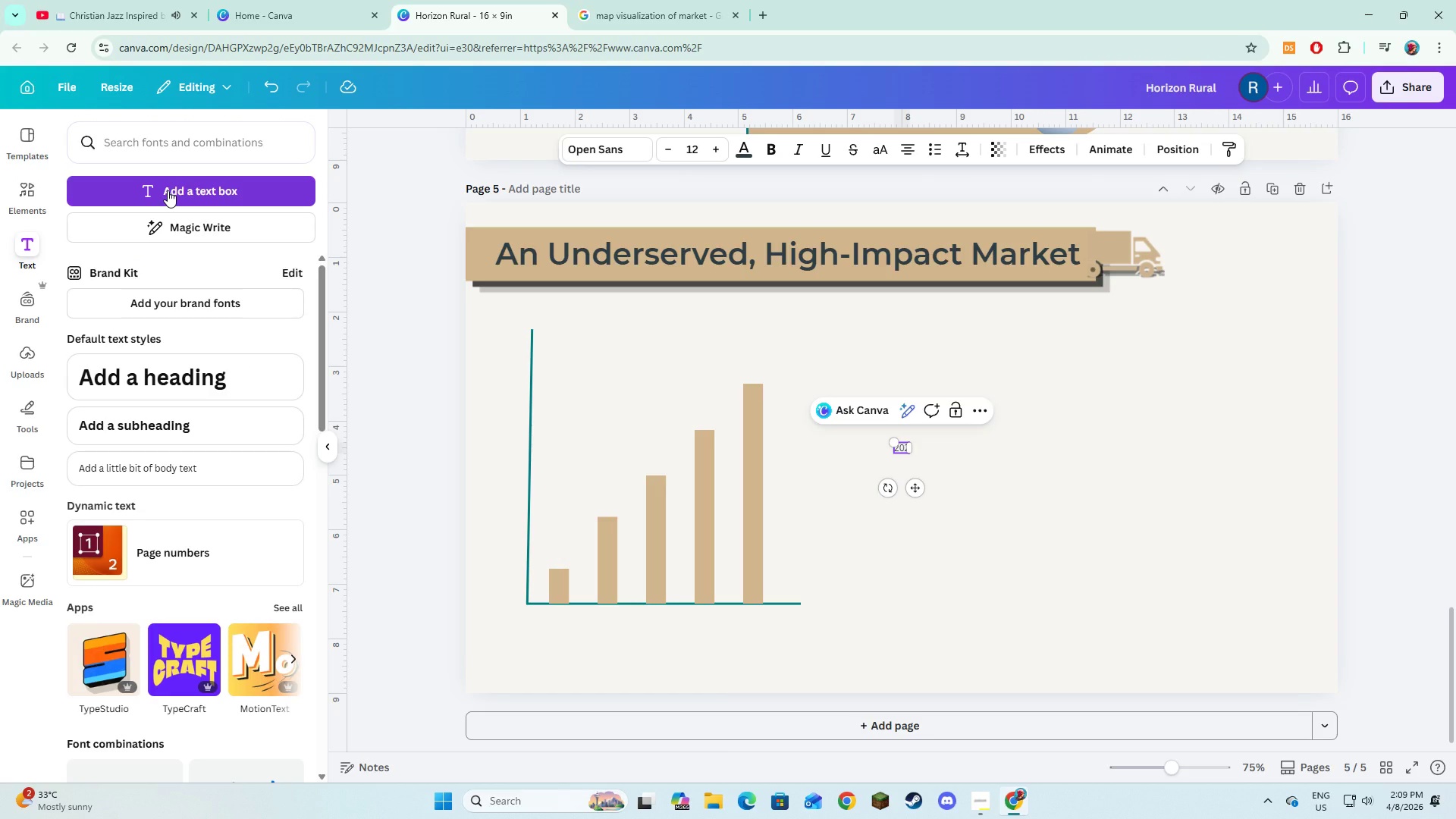 
key(2)
 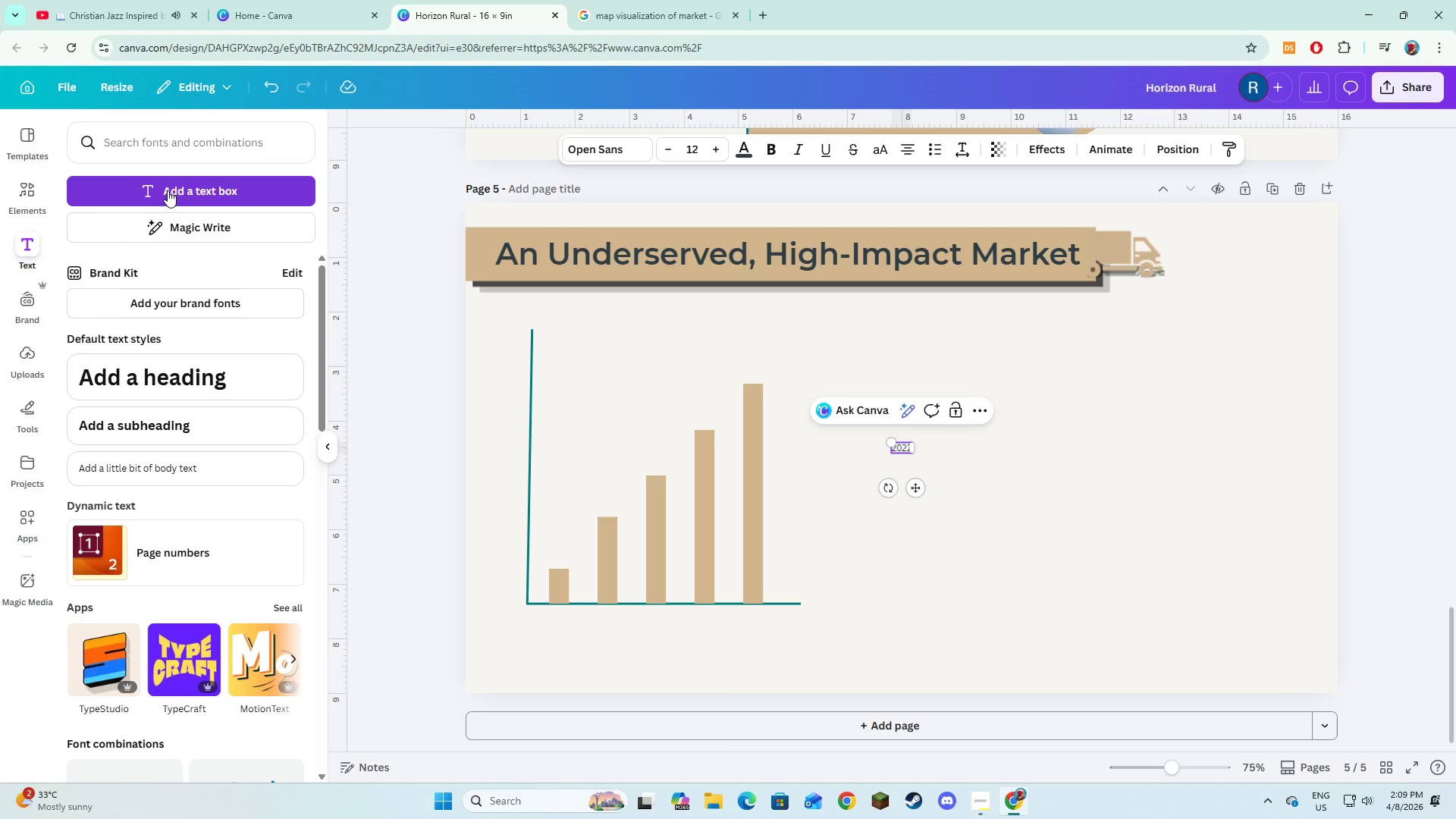 
key(Control+ControlLeft)
 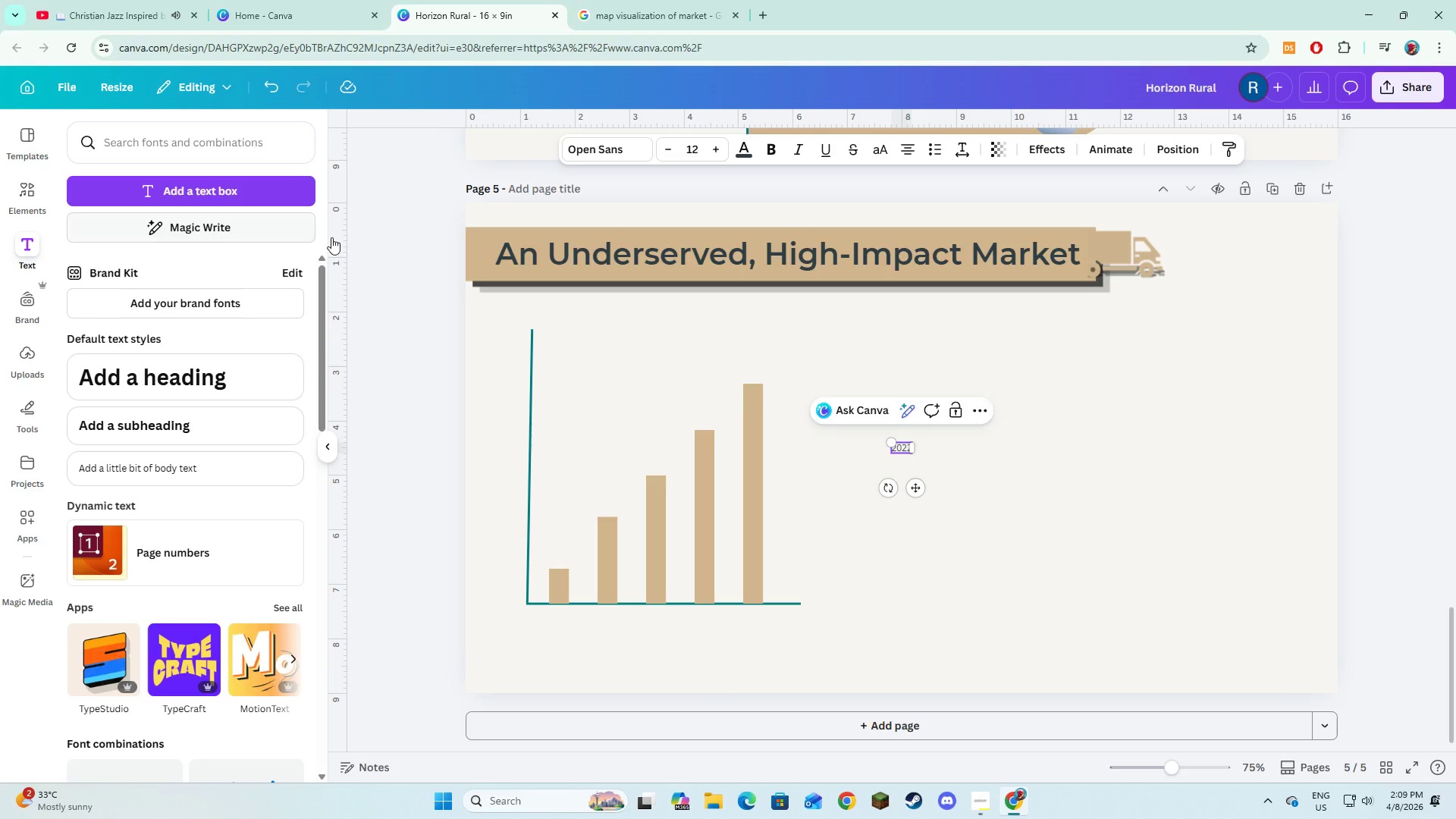 
key(Control+A)
 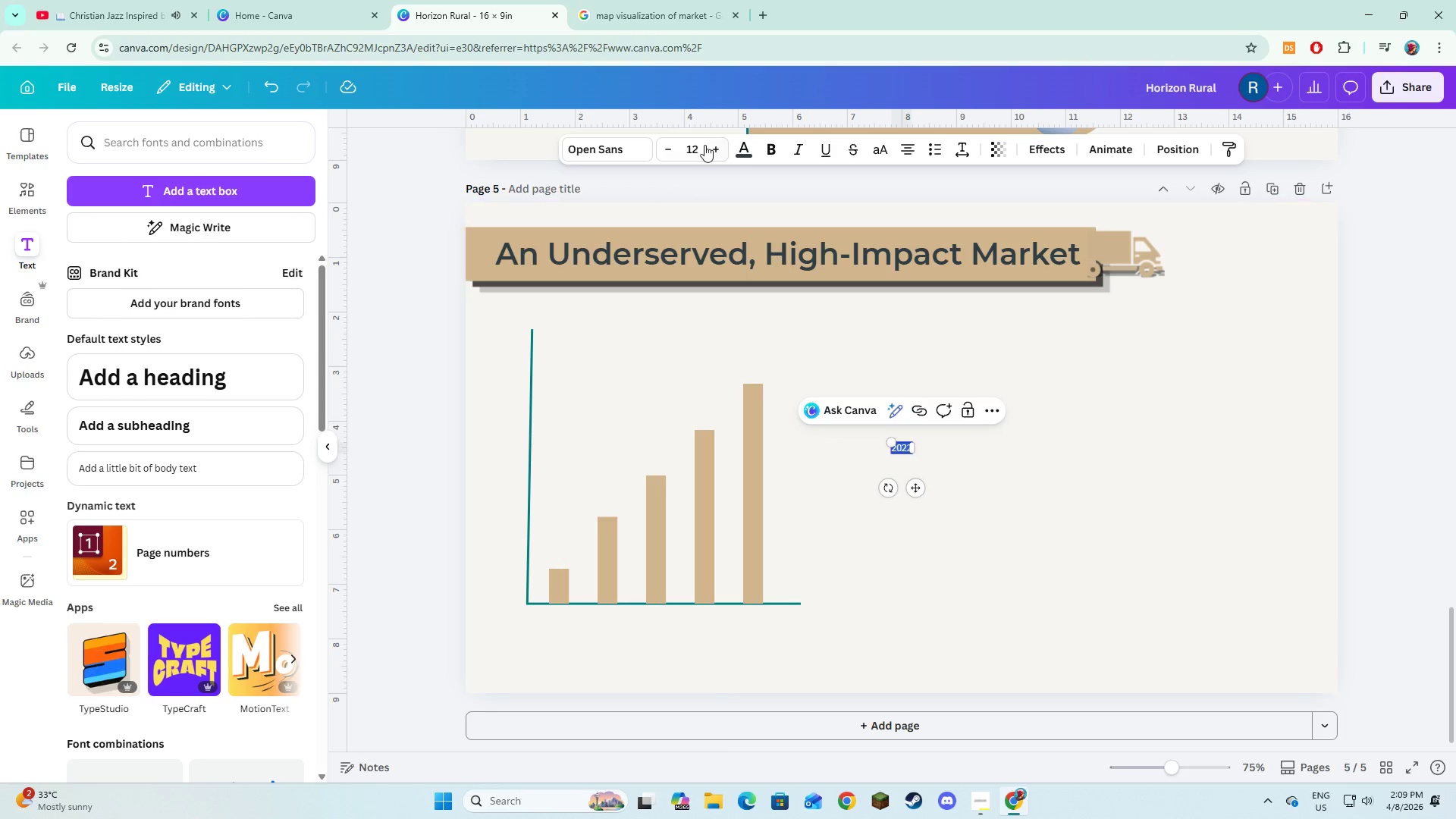 
double_click([711, 151])
 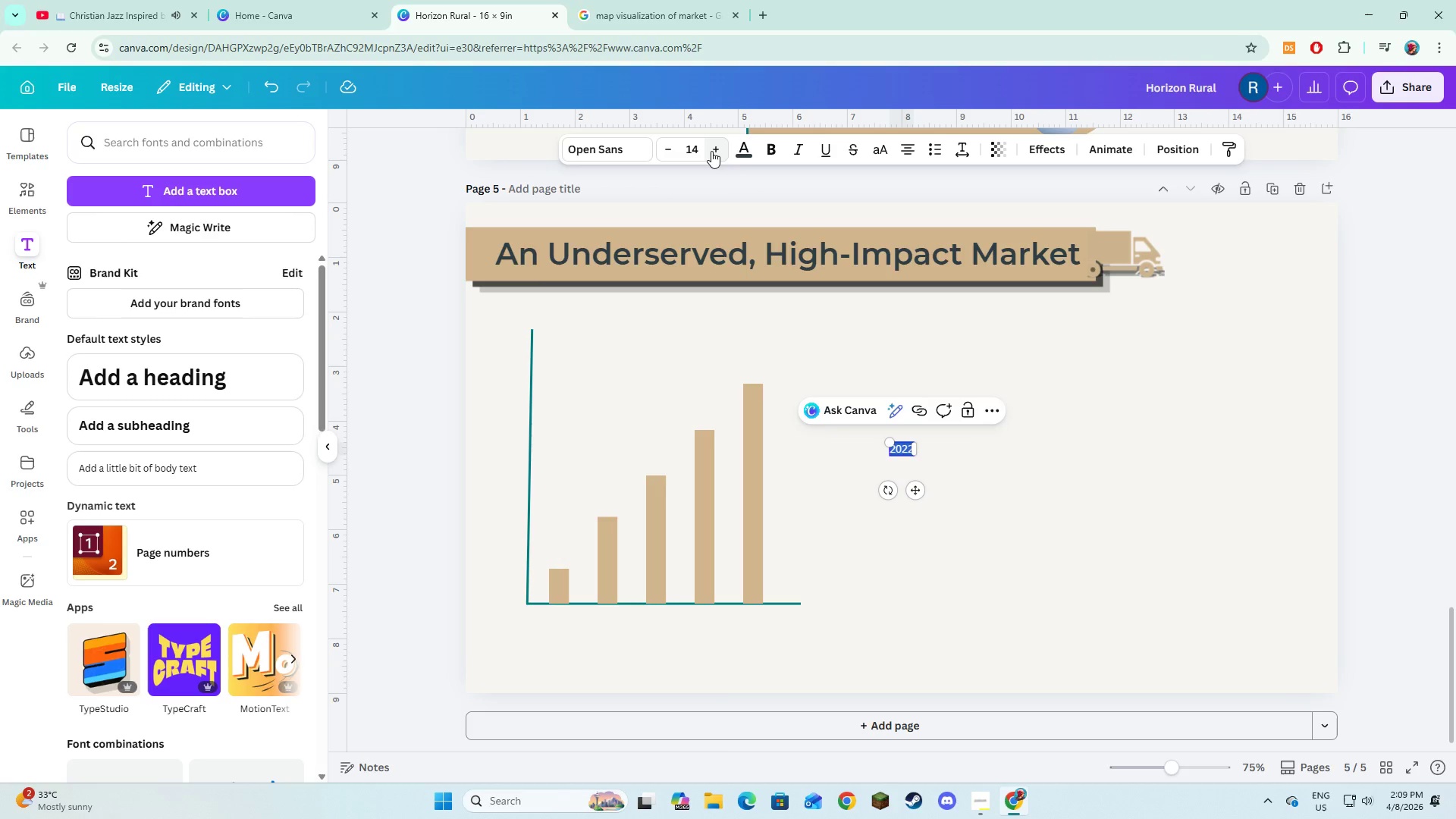 
left_click([711, 151])
 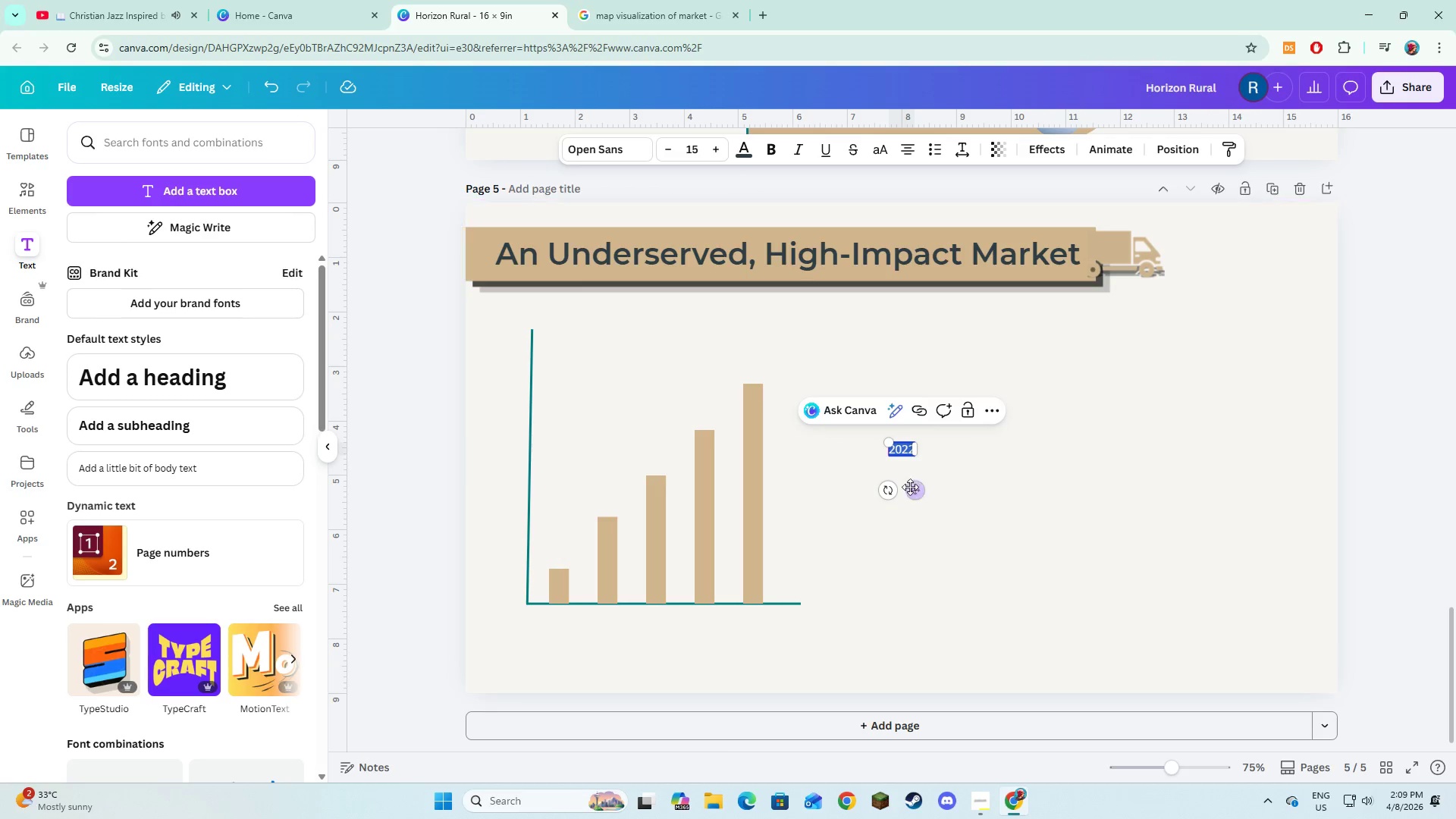 
left_click_drag(start_coordinate=[915, 489], to_coordinate=[752, 624])
 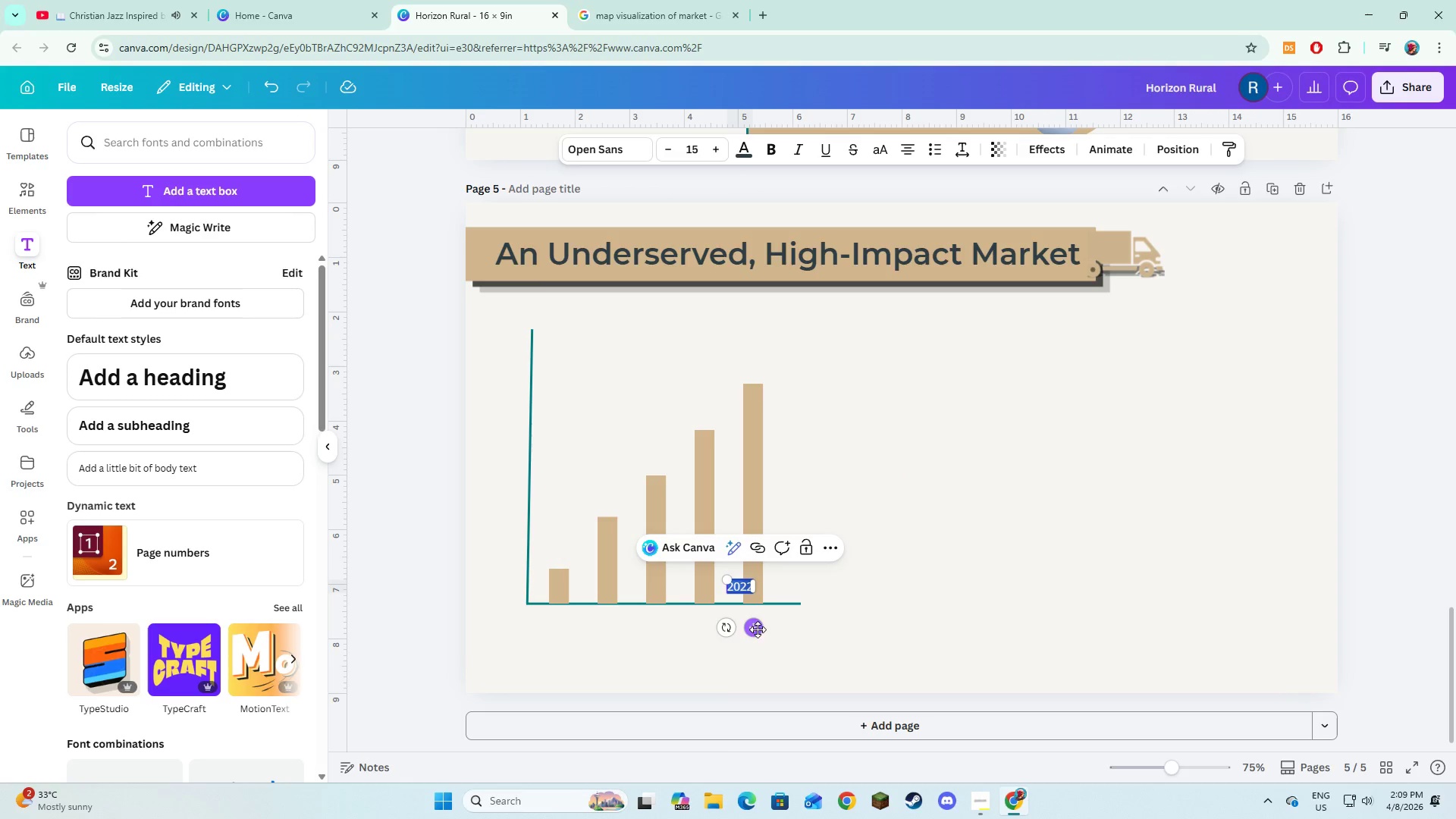 
left_click_drag(start_coordinate=[752, 629], to_coordinate=[631, 661])
 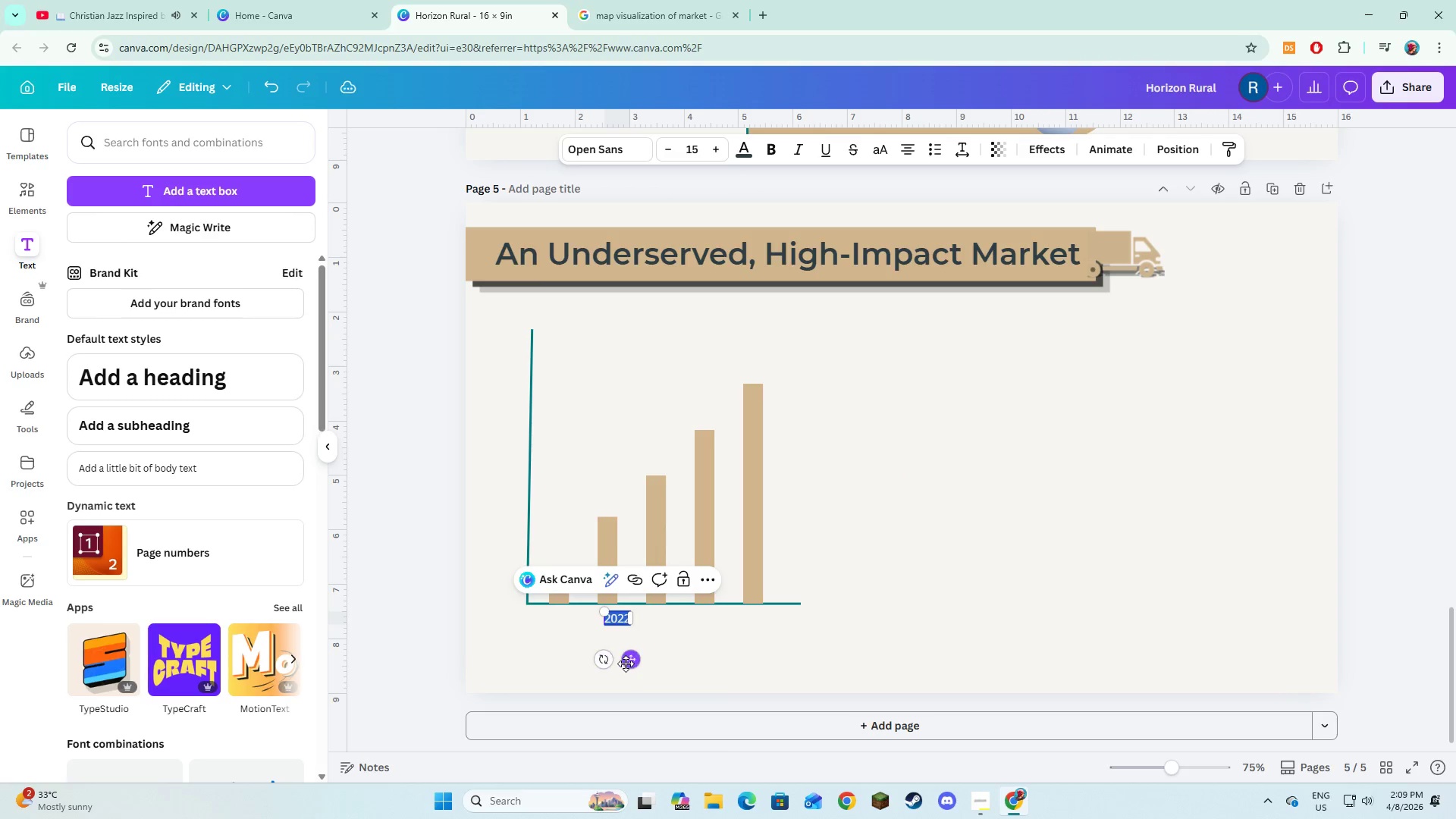 
left_click_drag(start_coordinate=[626, 664], to_coordinate=[567, 665])
 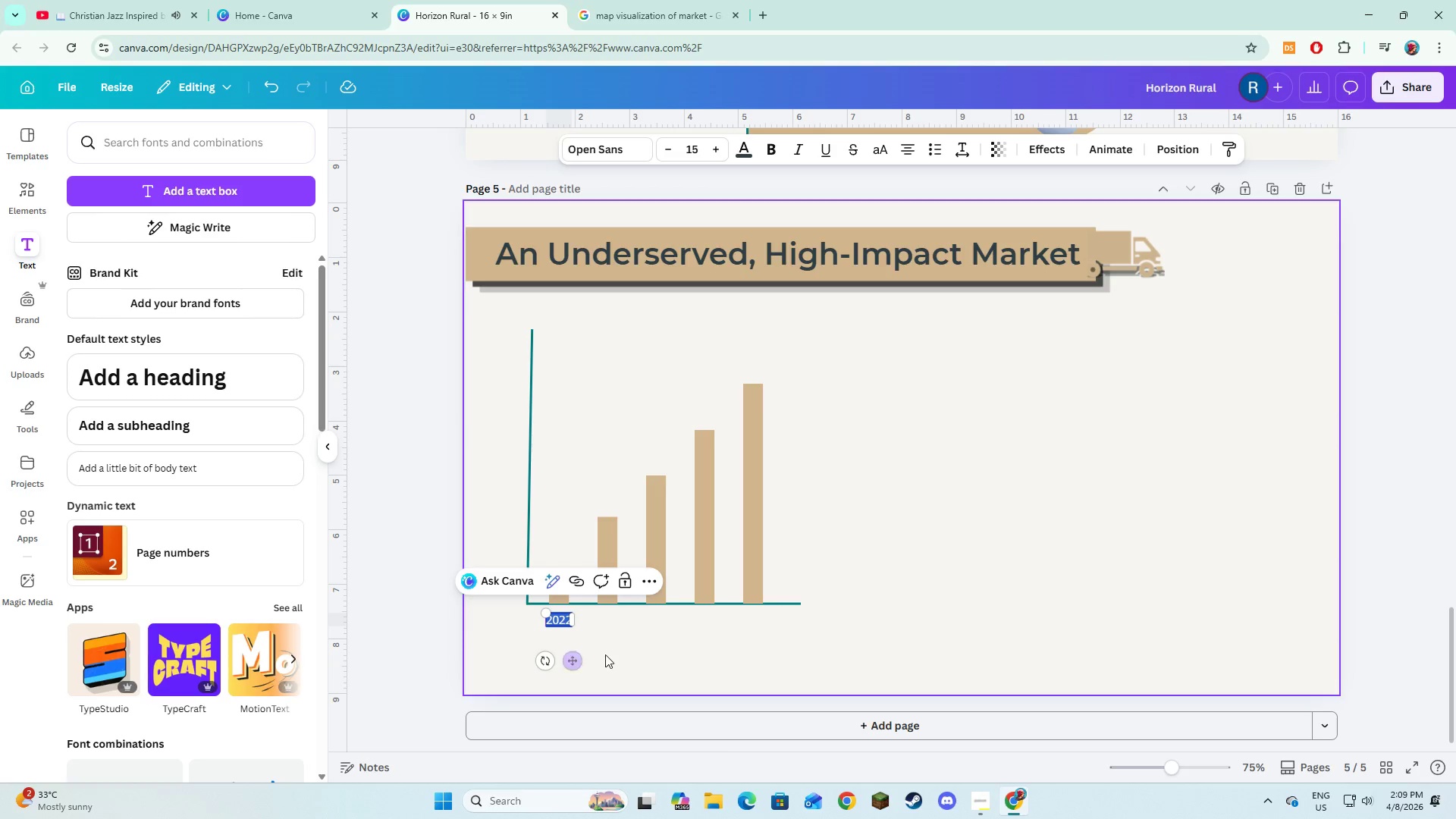 
left_click([605, 654])
 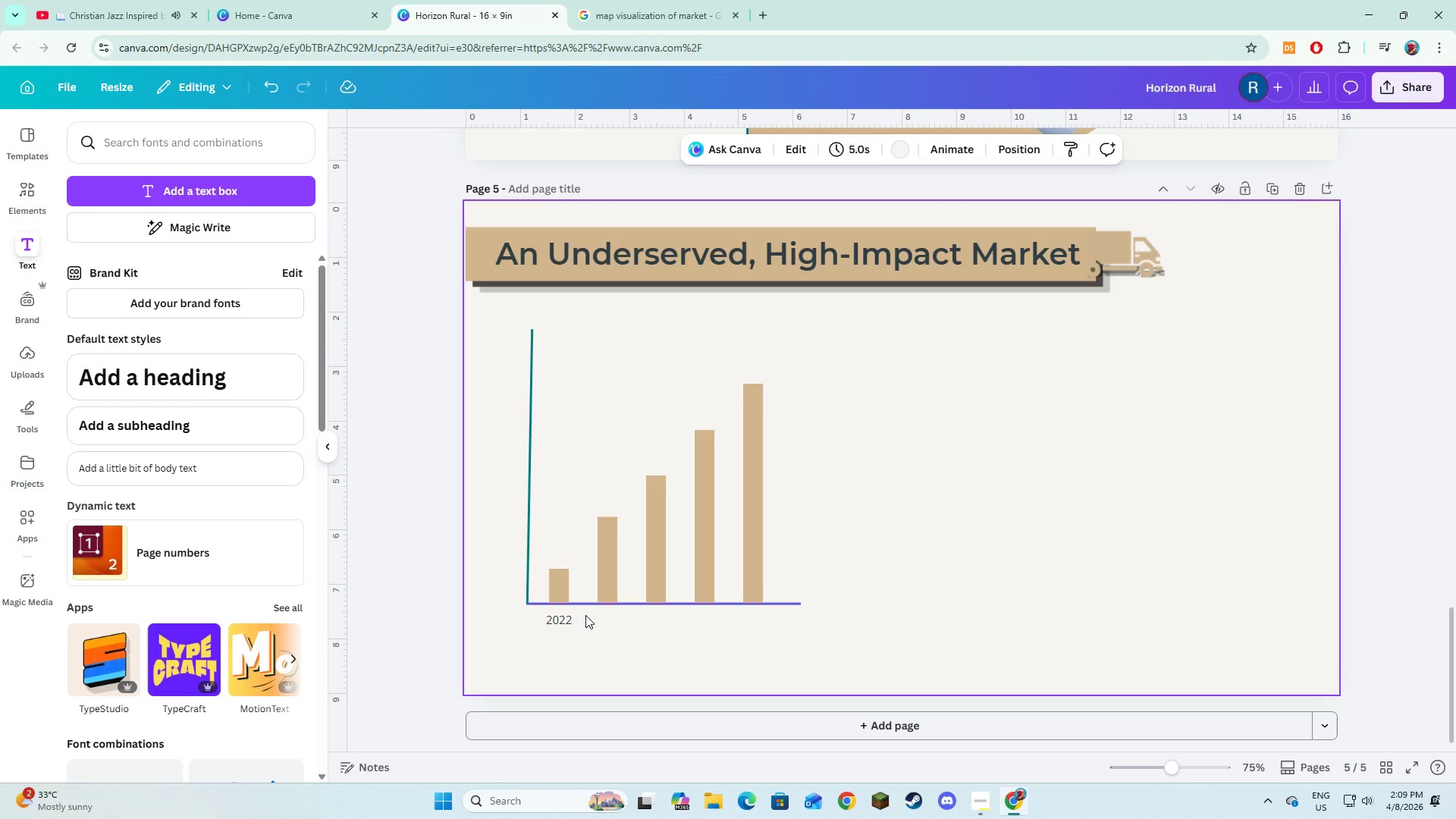 
left_click([564, 622])
 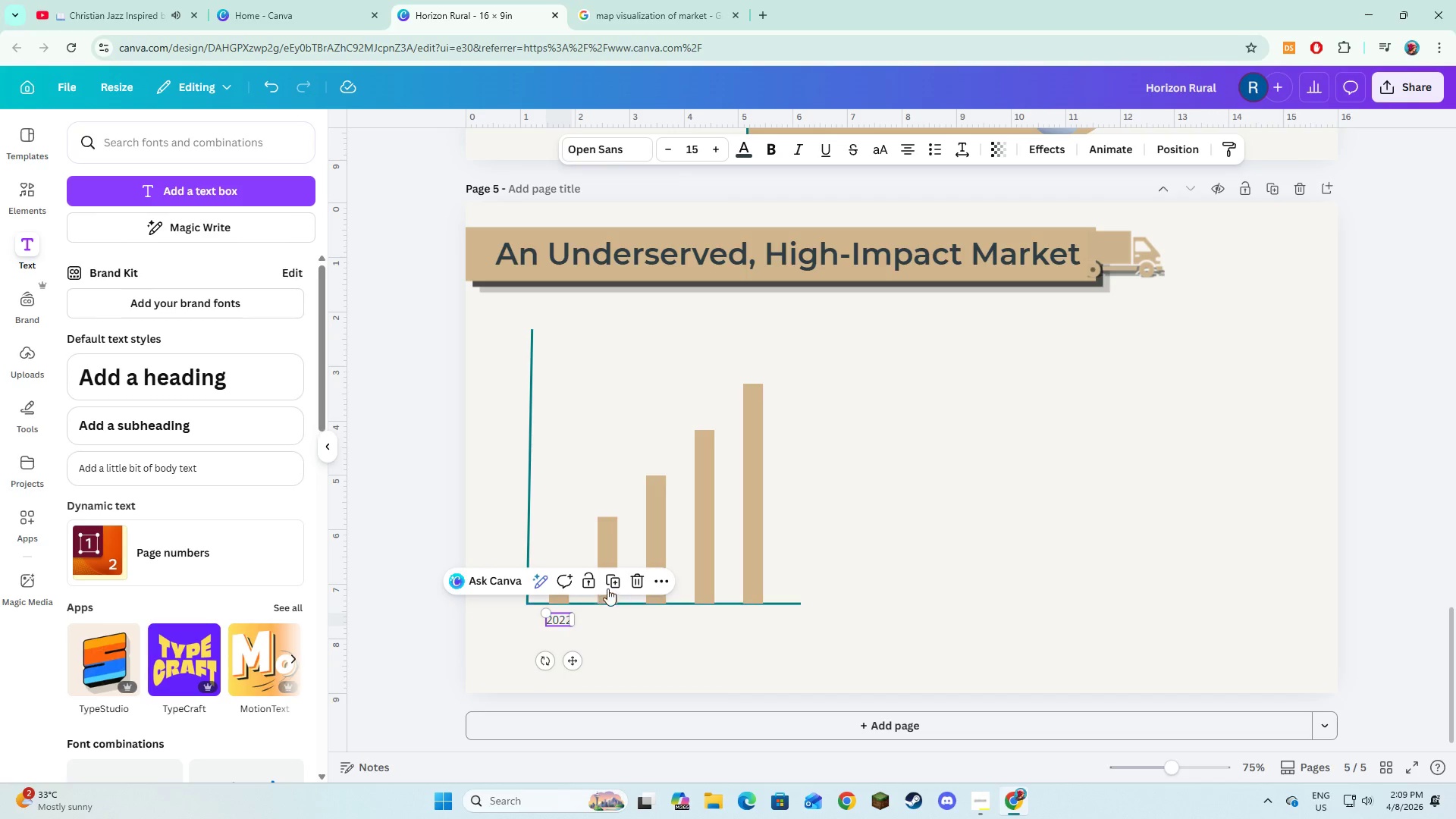 
left_click([615, 579])
 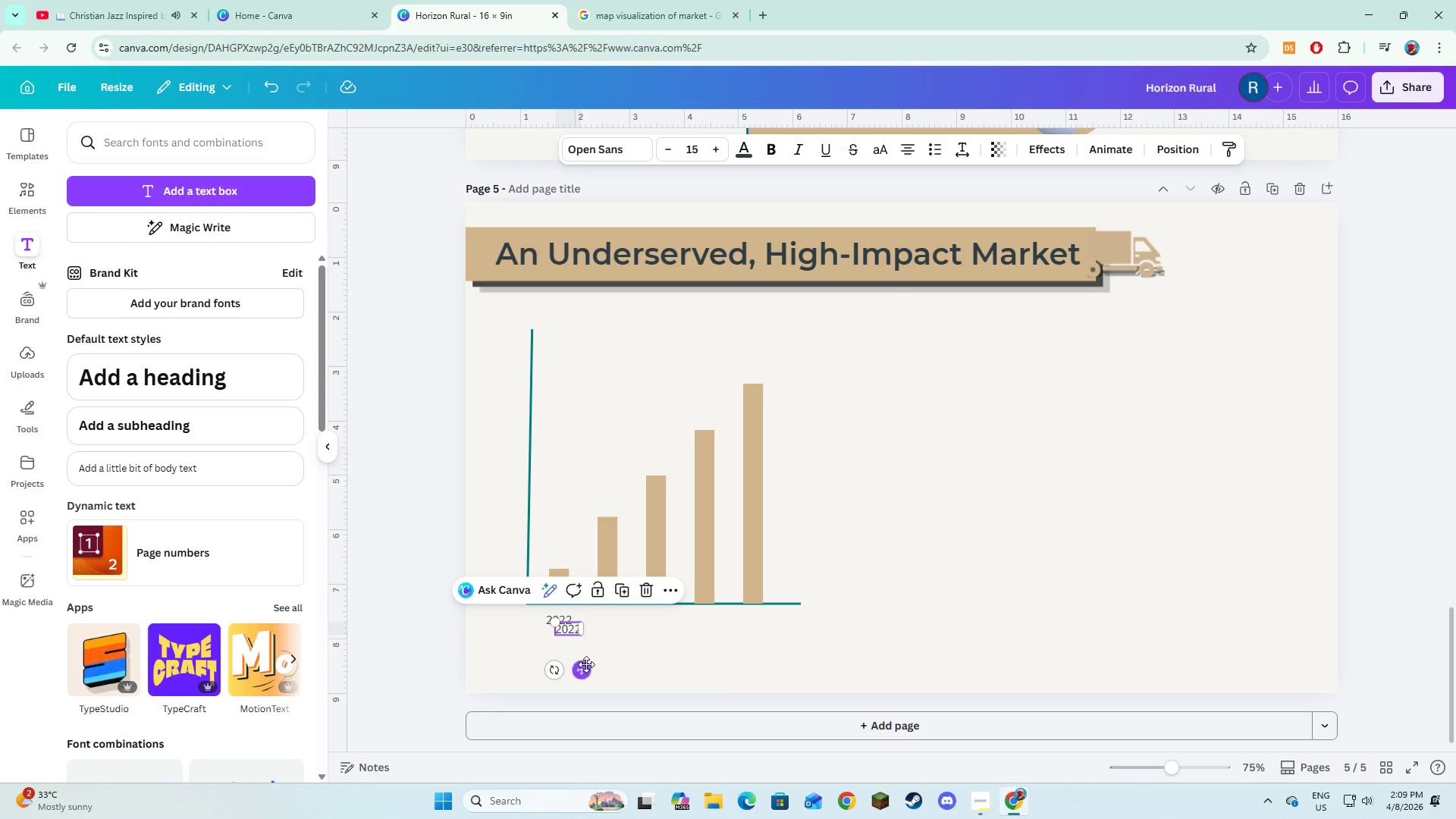 
left_click_drag(start_coordinate=[586, 667], to_coordinate=[624, 660])
 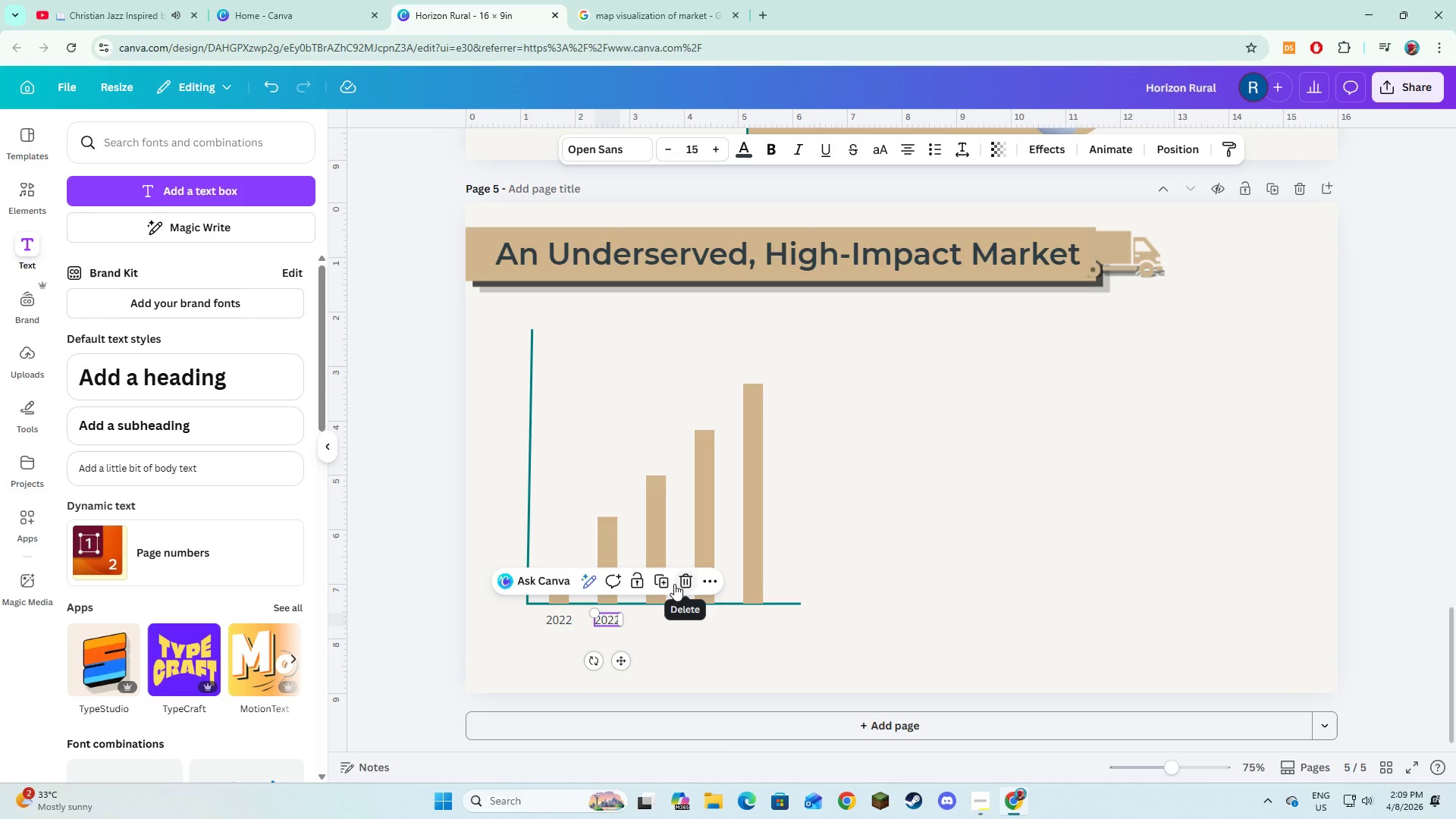 
left_click([666, 581])
 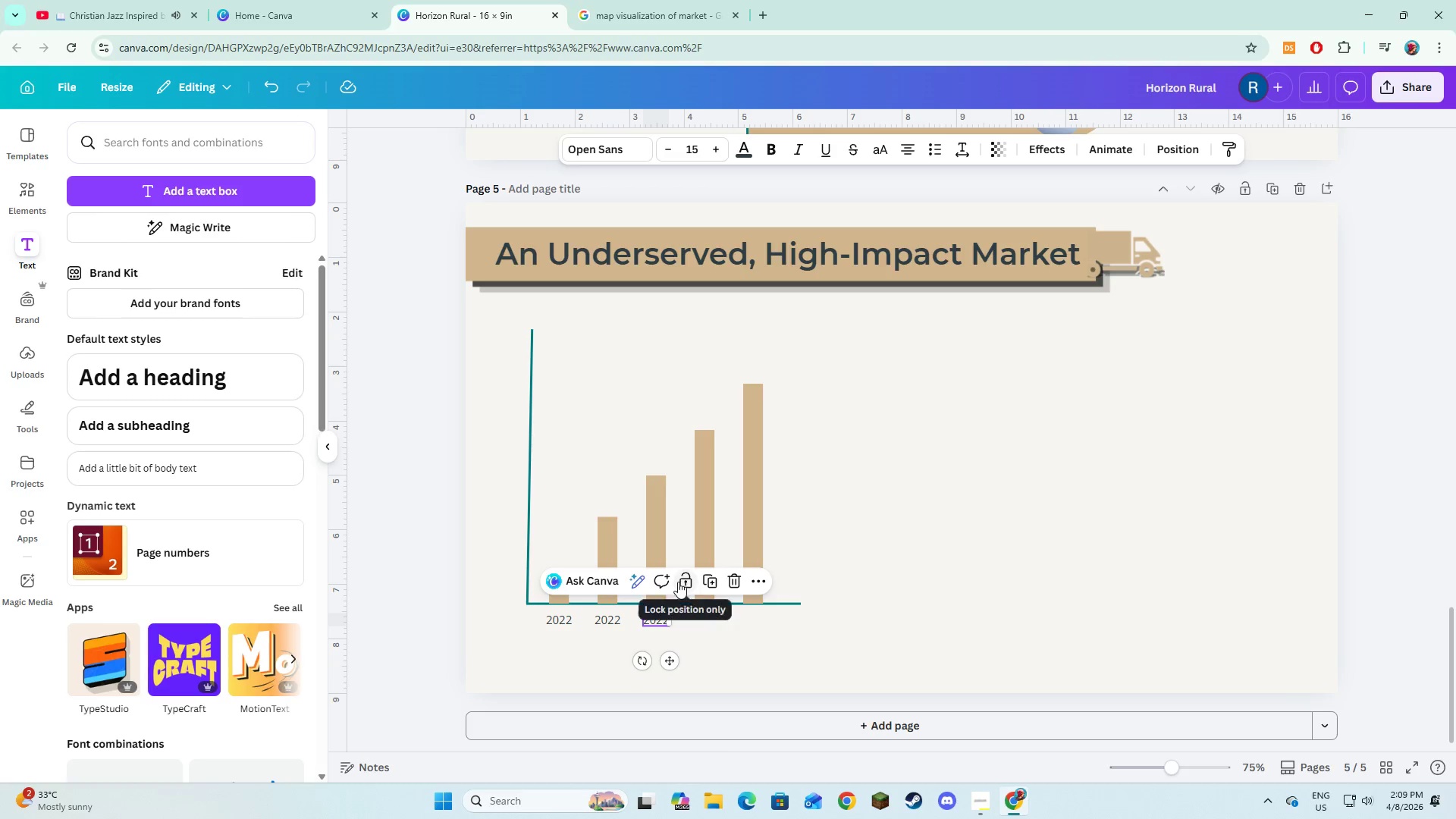 
left_click([707, 584])
 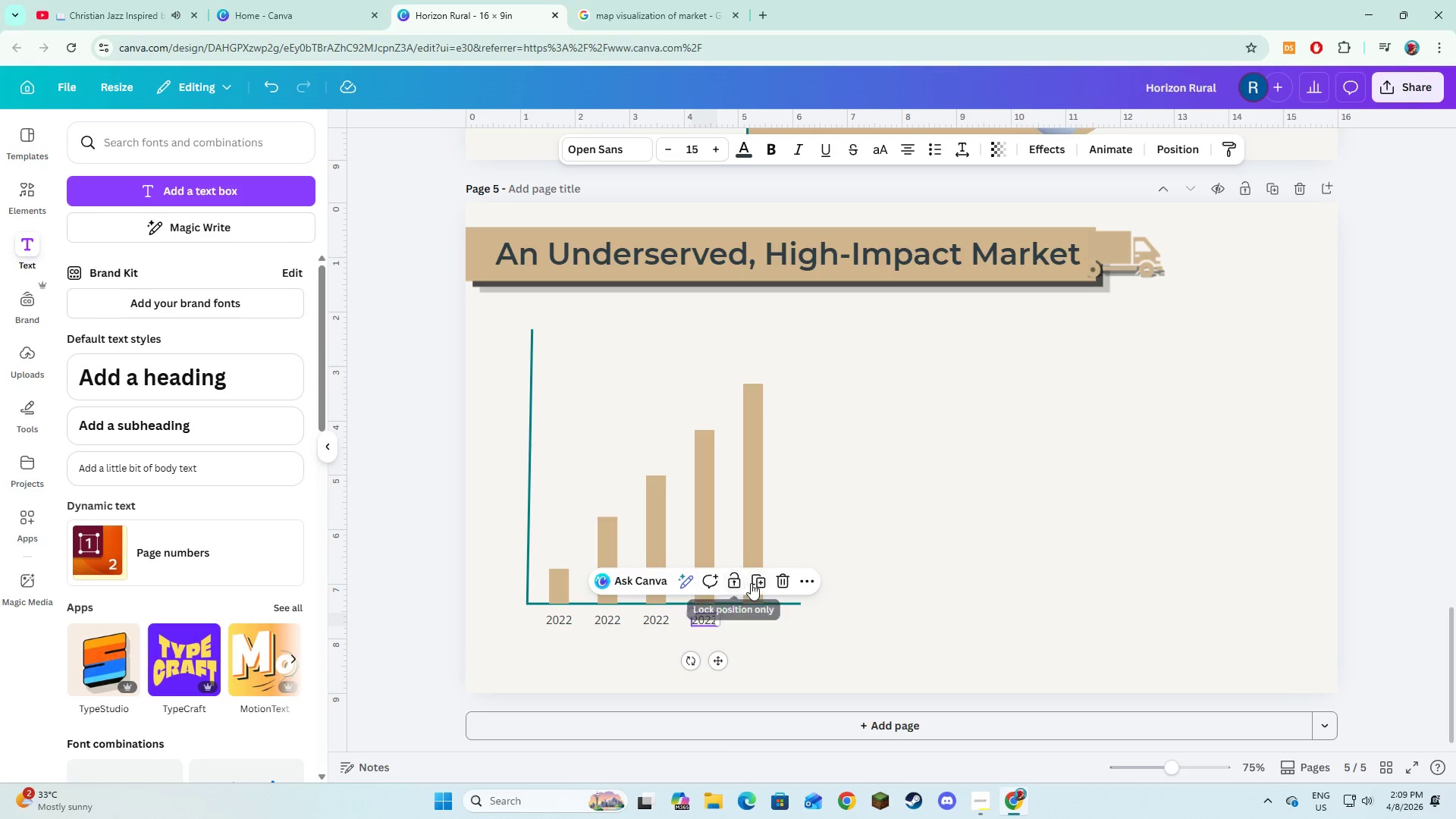 
left_click([756, 581])
 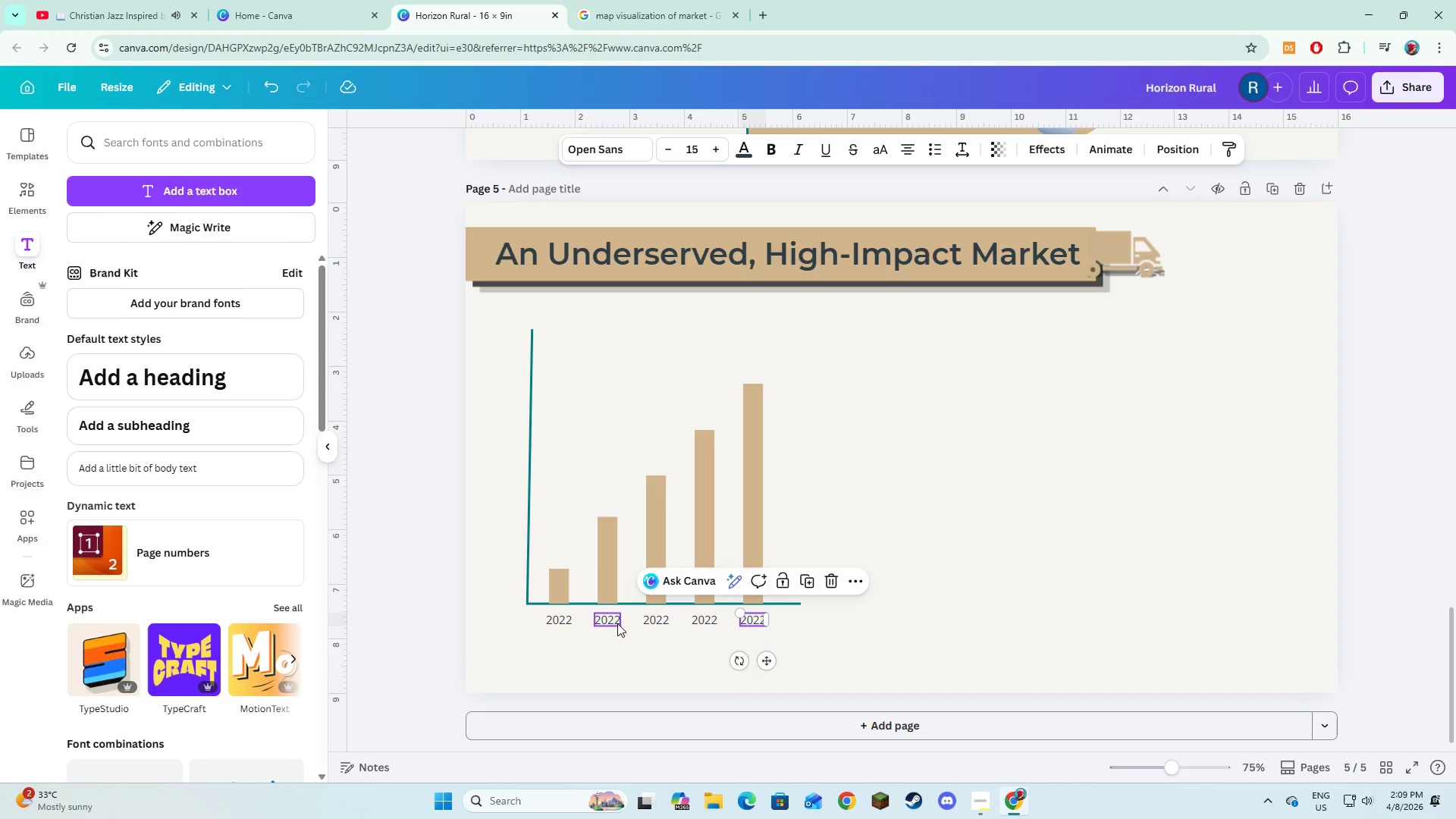 
double_click([610, 620])
 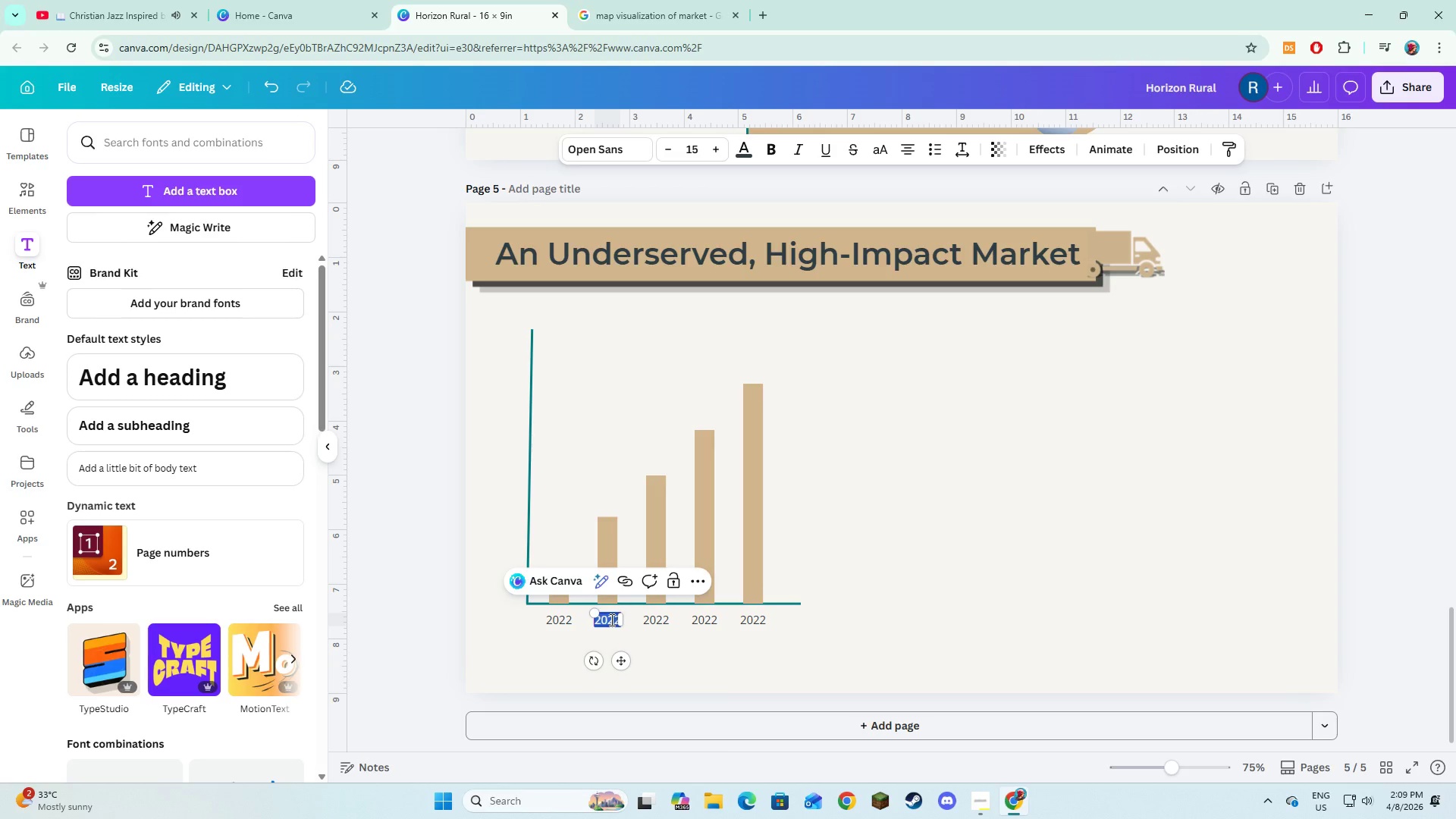 
type(2023)
 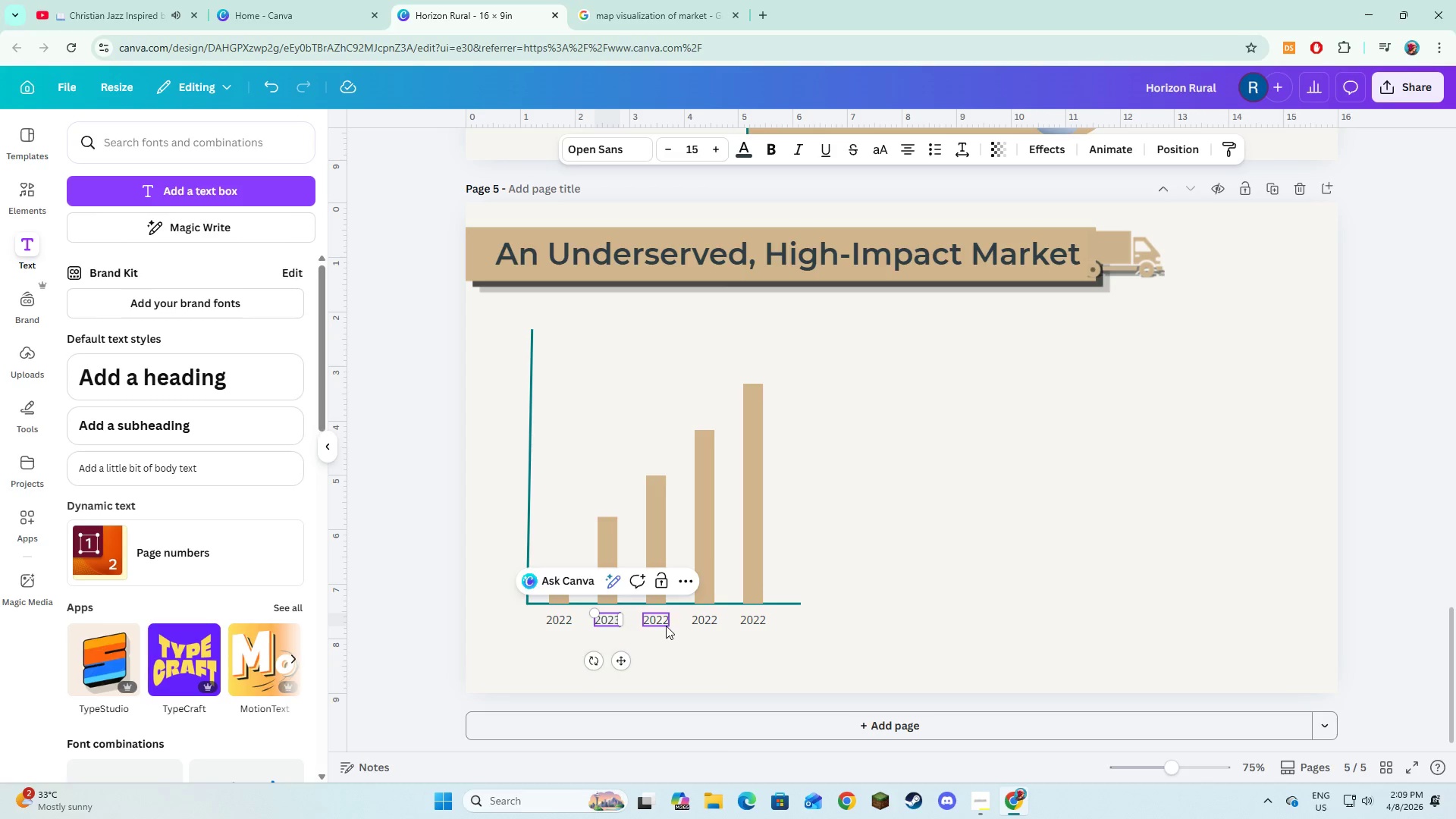 
double_click([663, 623])
 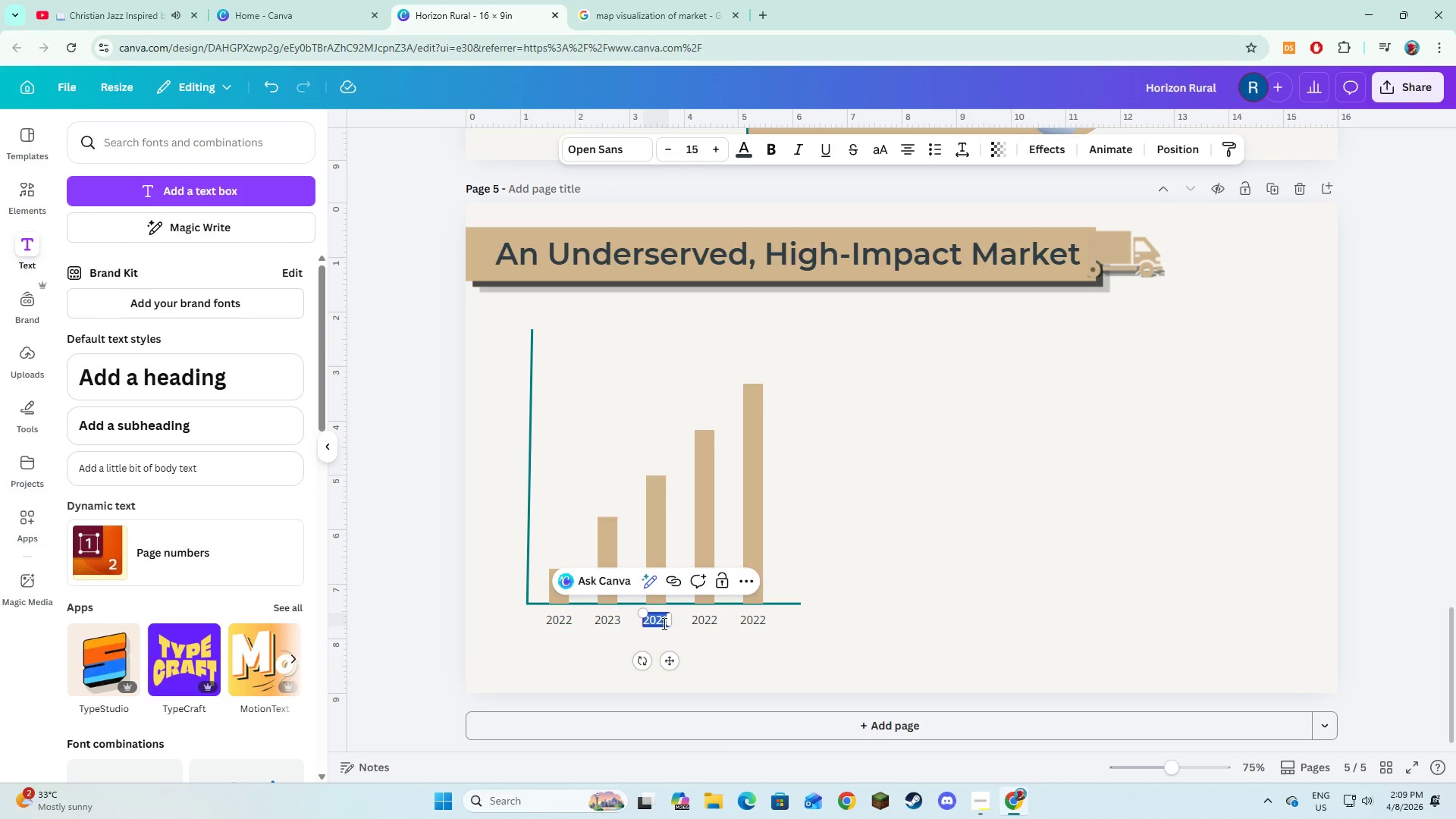 
type(2024)
 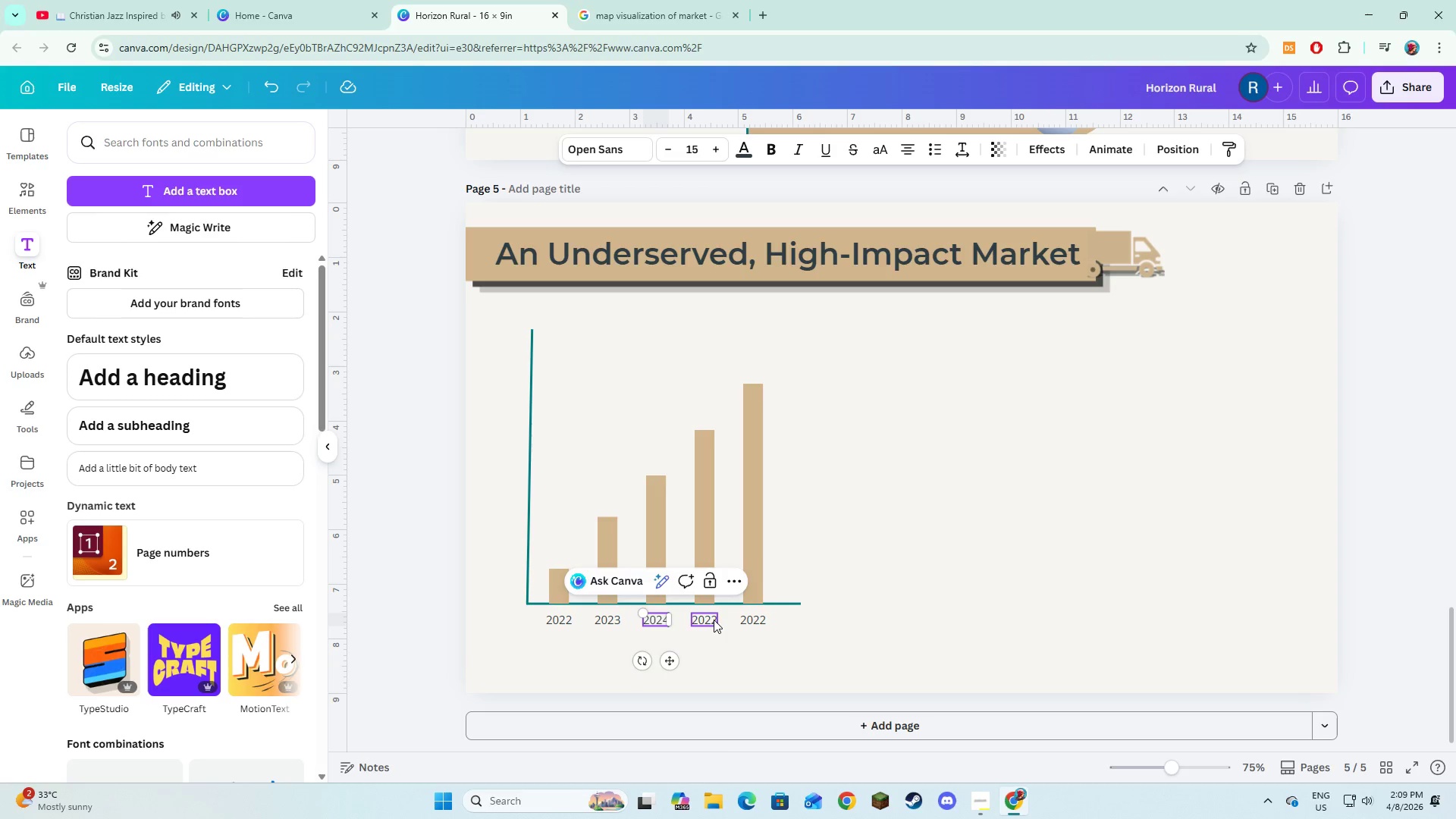 
double_click([712, 620])
 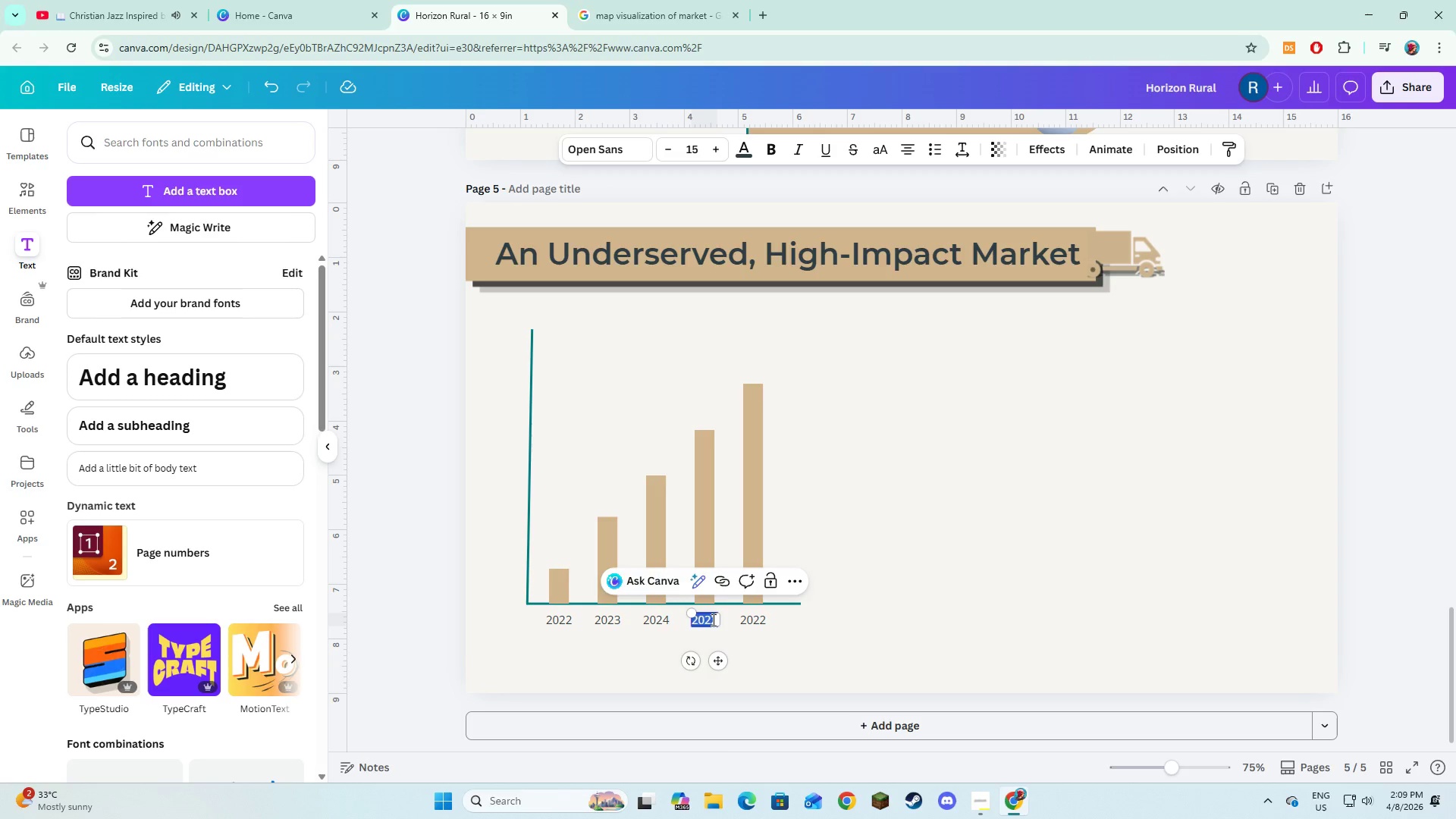 
type(2025)
 